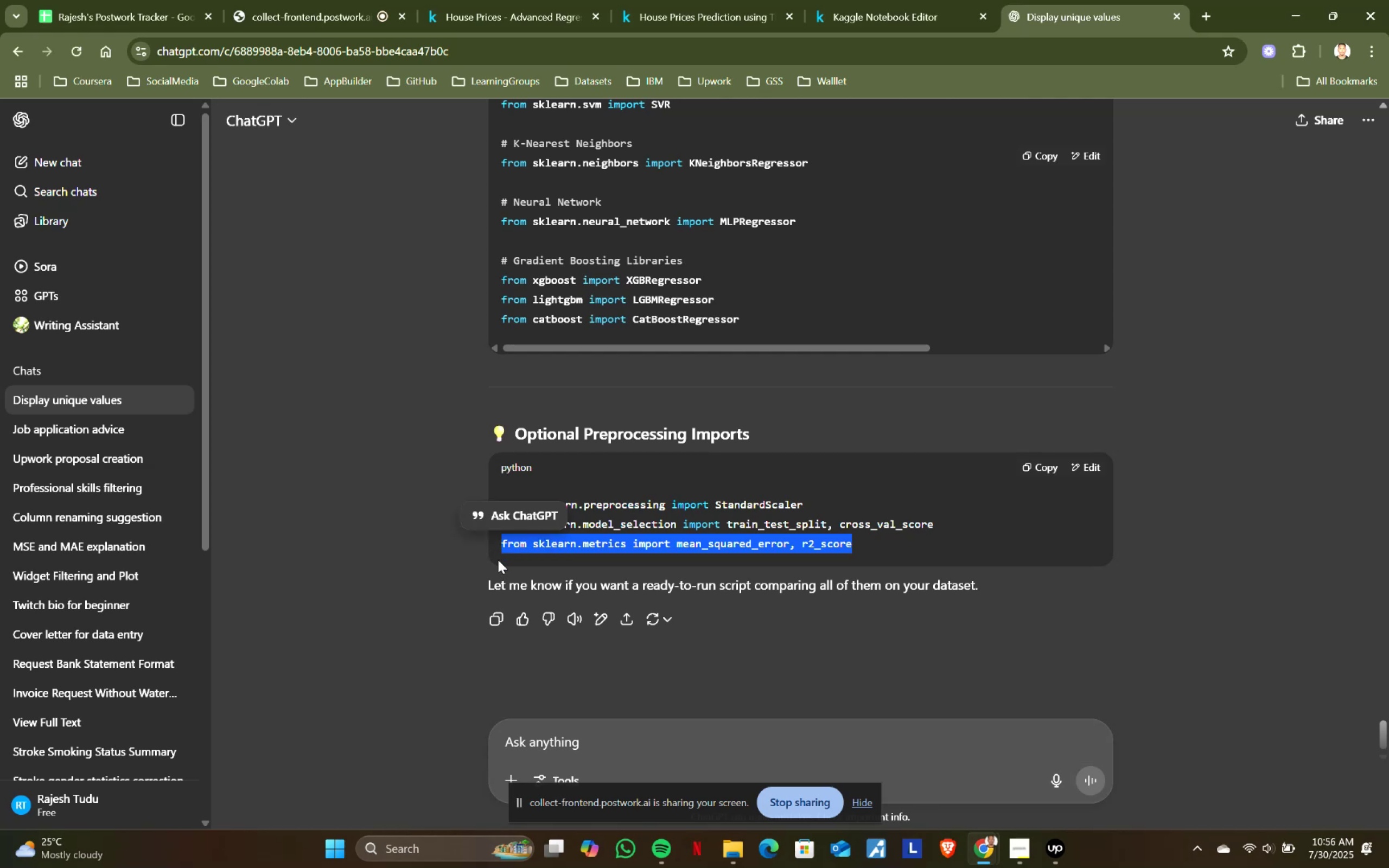 
key(Control+ControlLeft)
 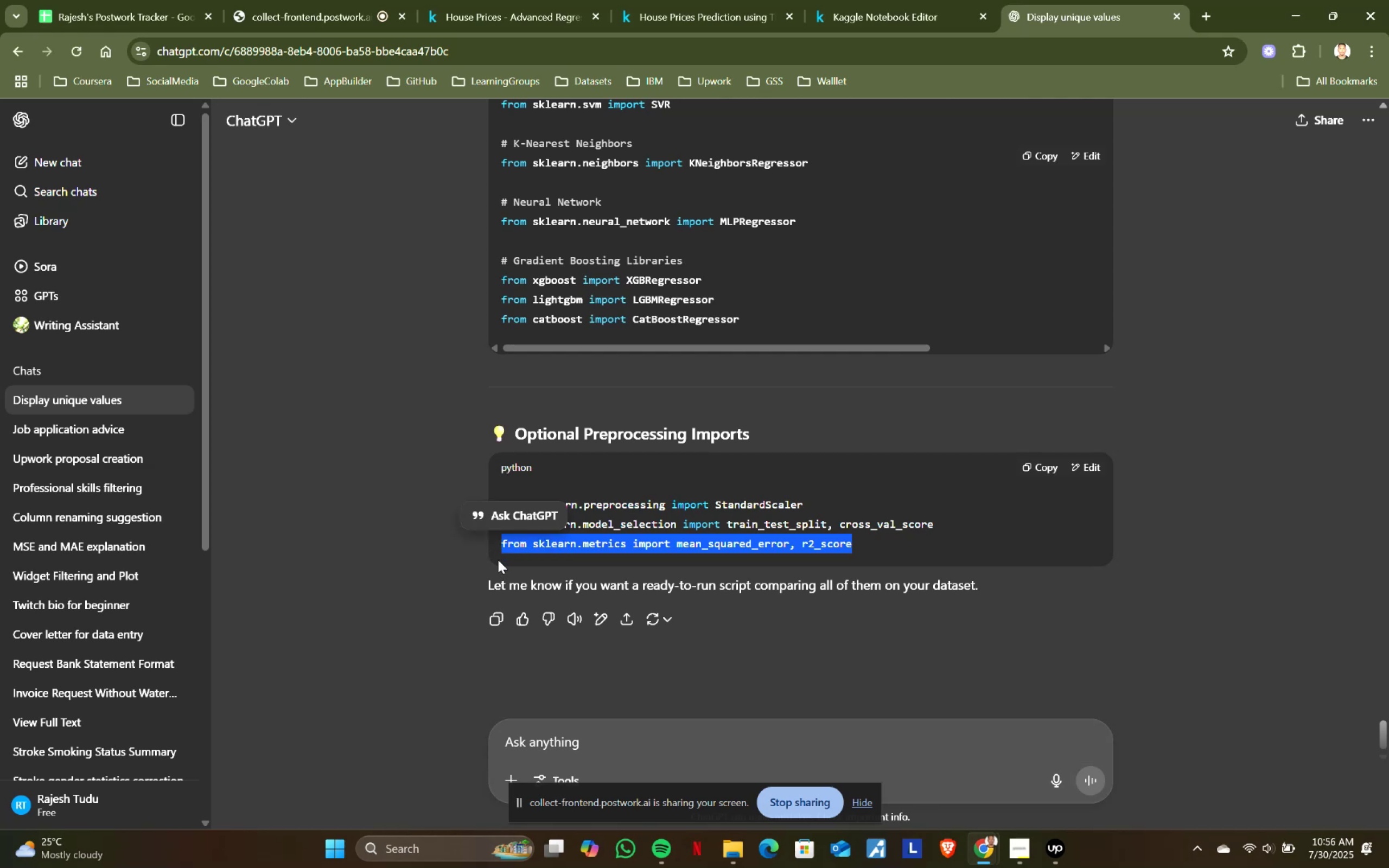 
key(Control+C)
 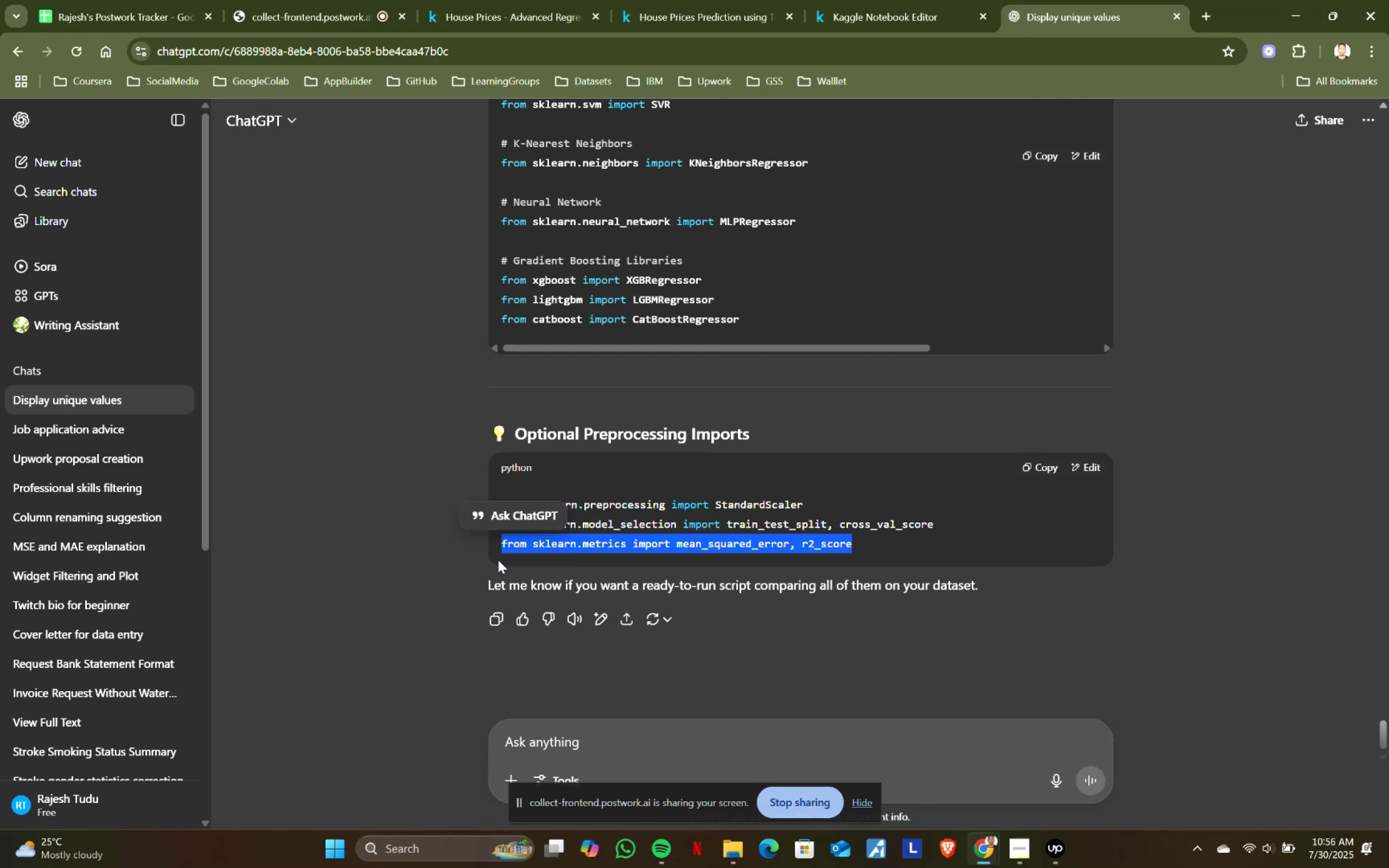 
key(Control+ControlLeft)
 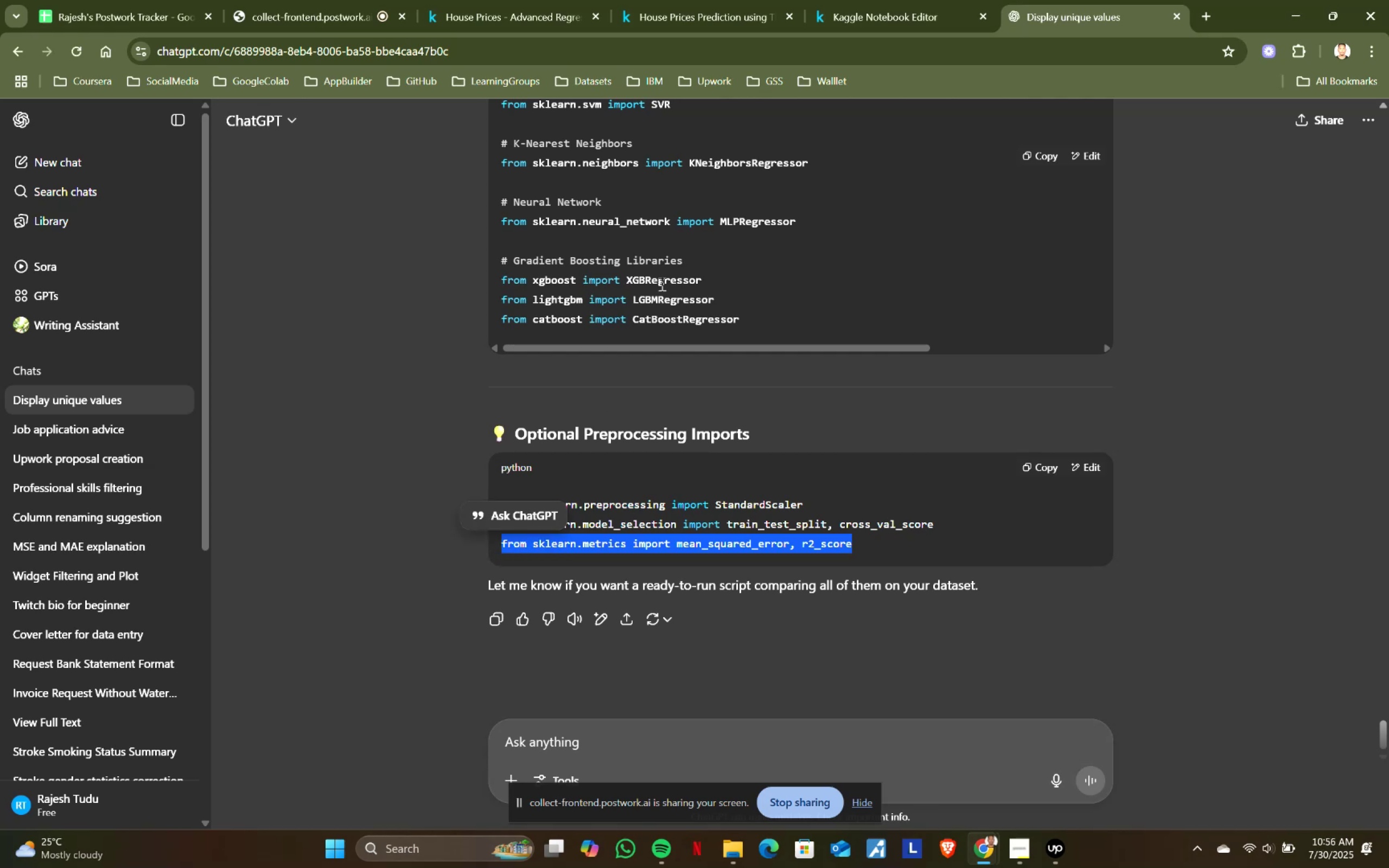 
key(Control+C)
 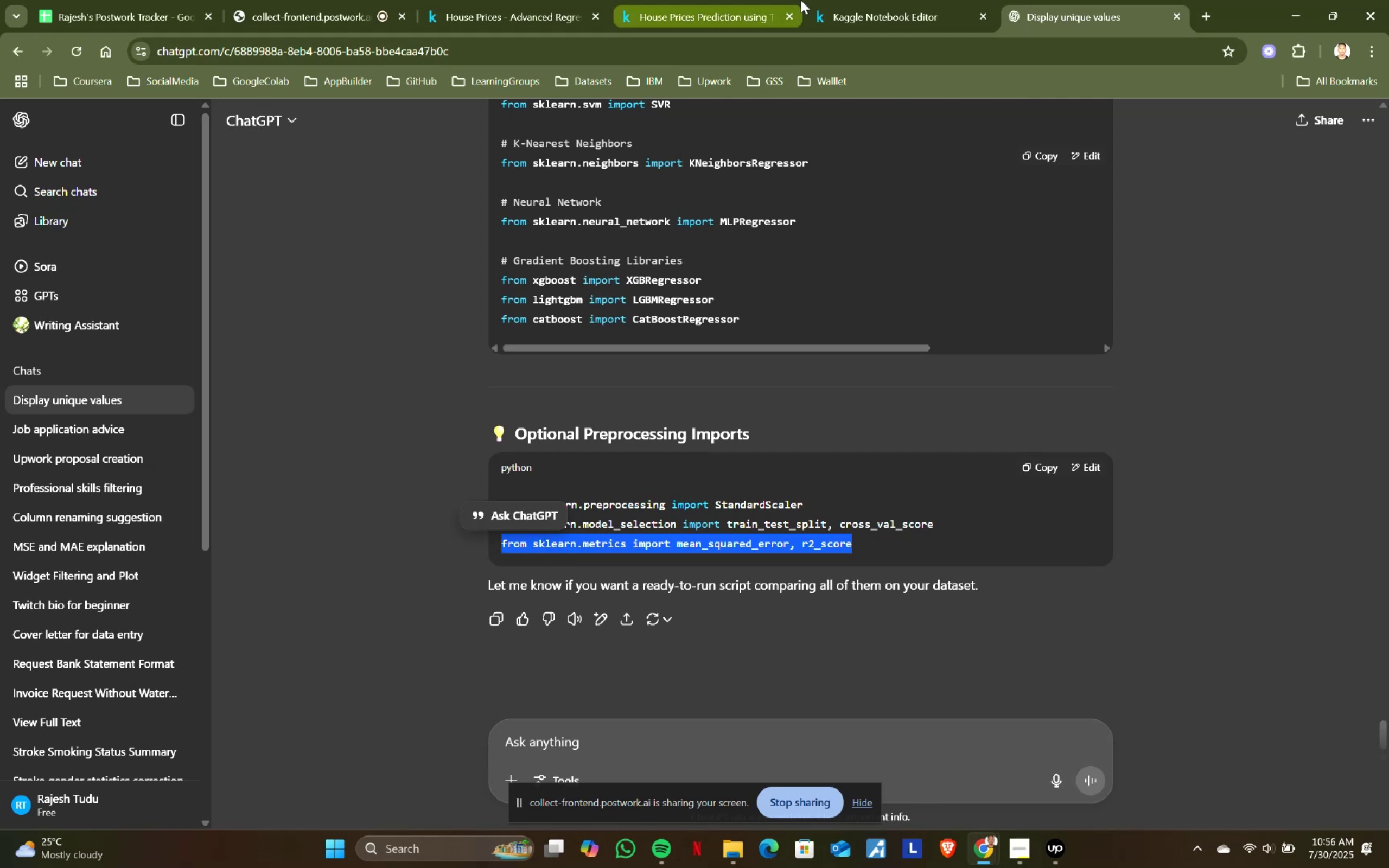 
left_click([848, 0])
 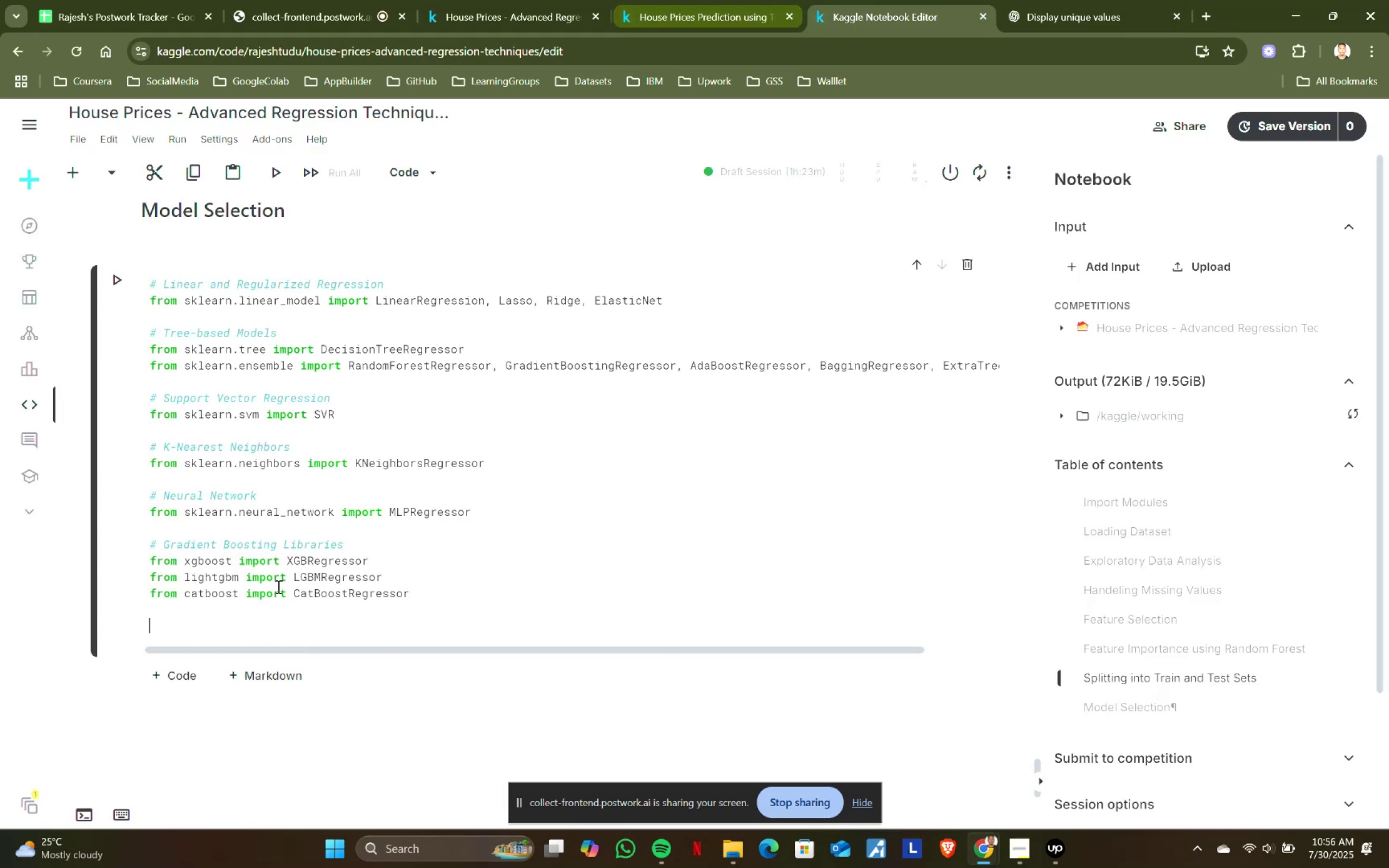 
key(Control+ControlLeft)
 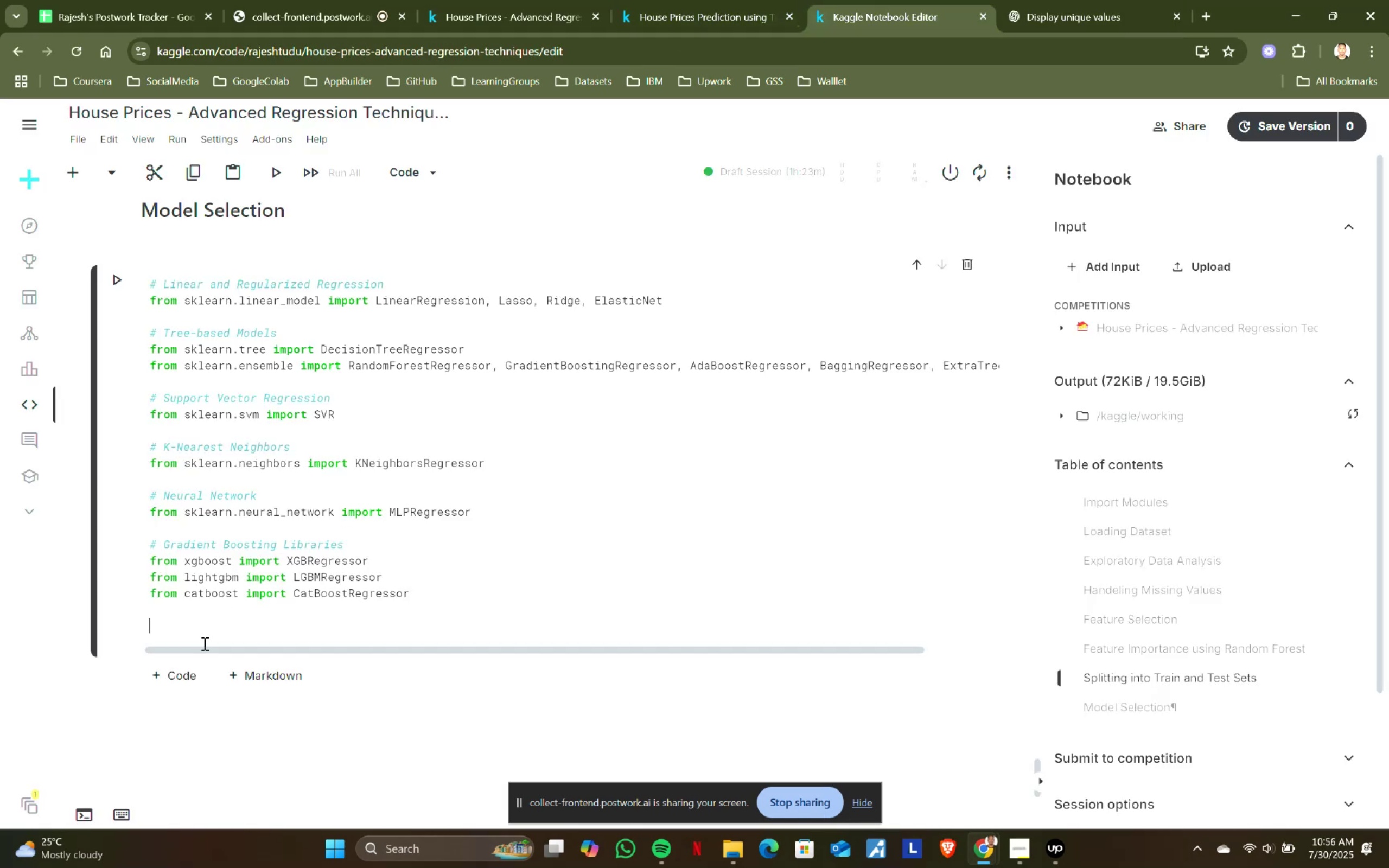 
key(Control+V)
 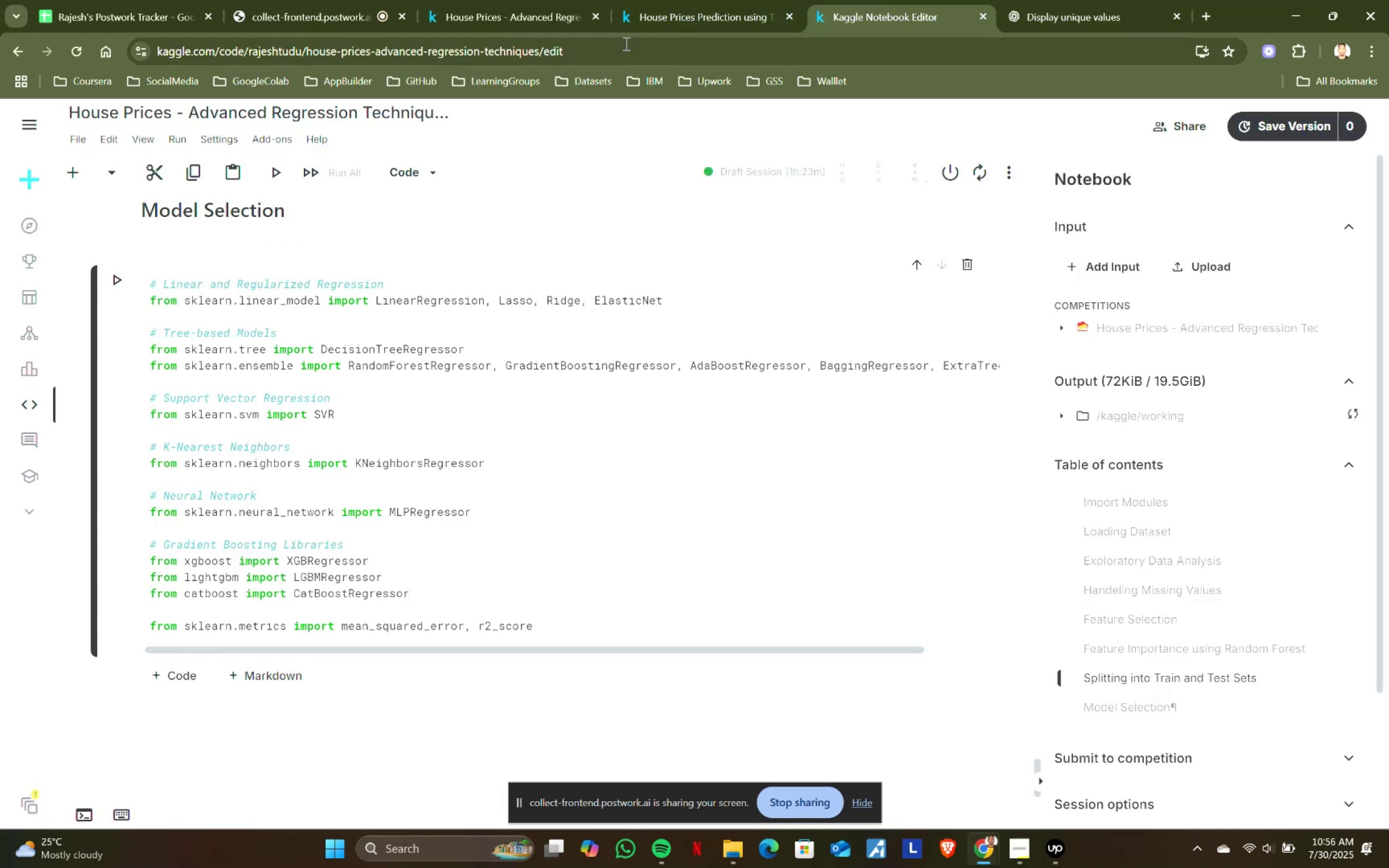 
left_click([639, 0])
 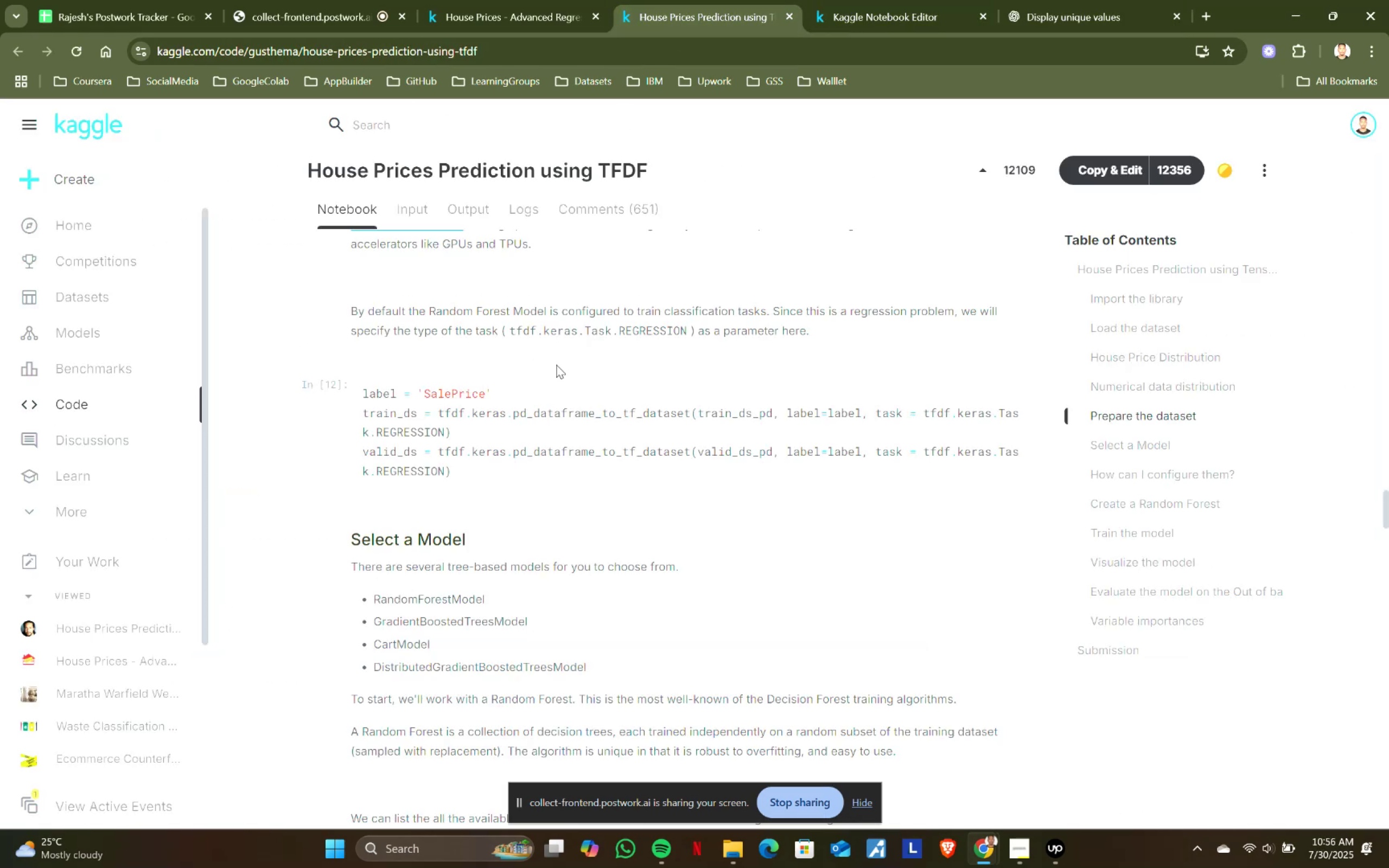 
scroll: coordinate [565, 394], scroll_direction: down, amount: 8.0
 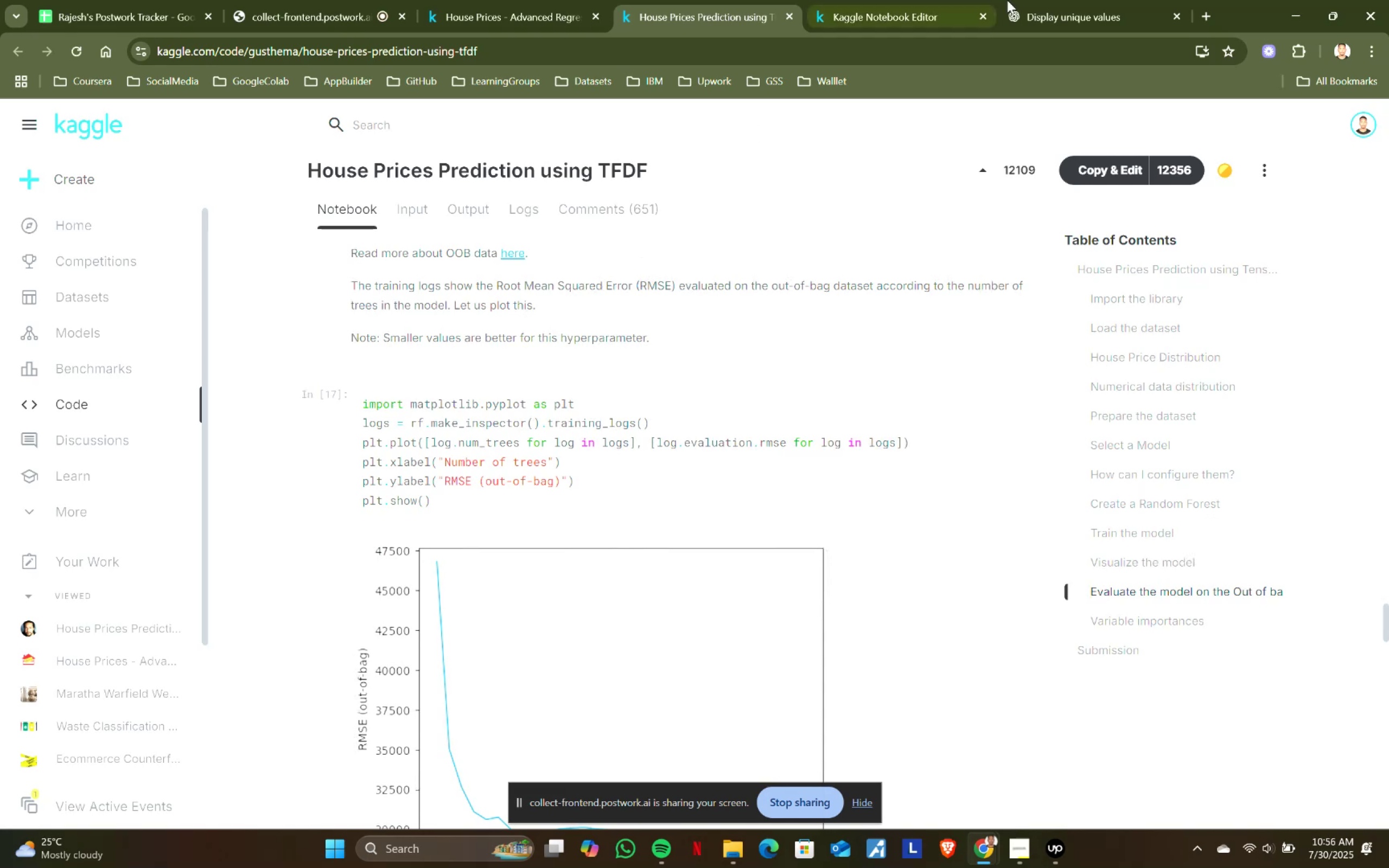 
left_click([1088, 0])
 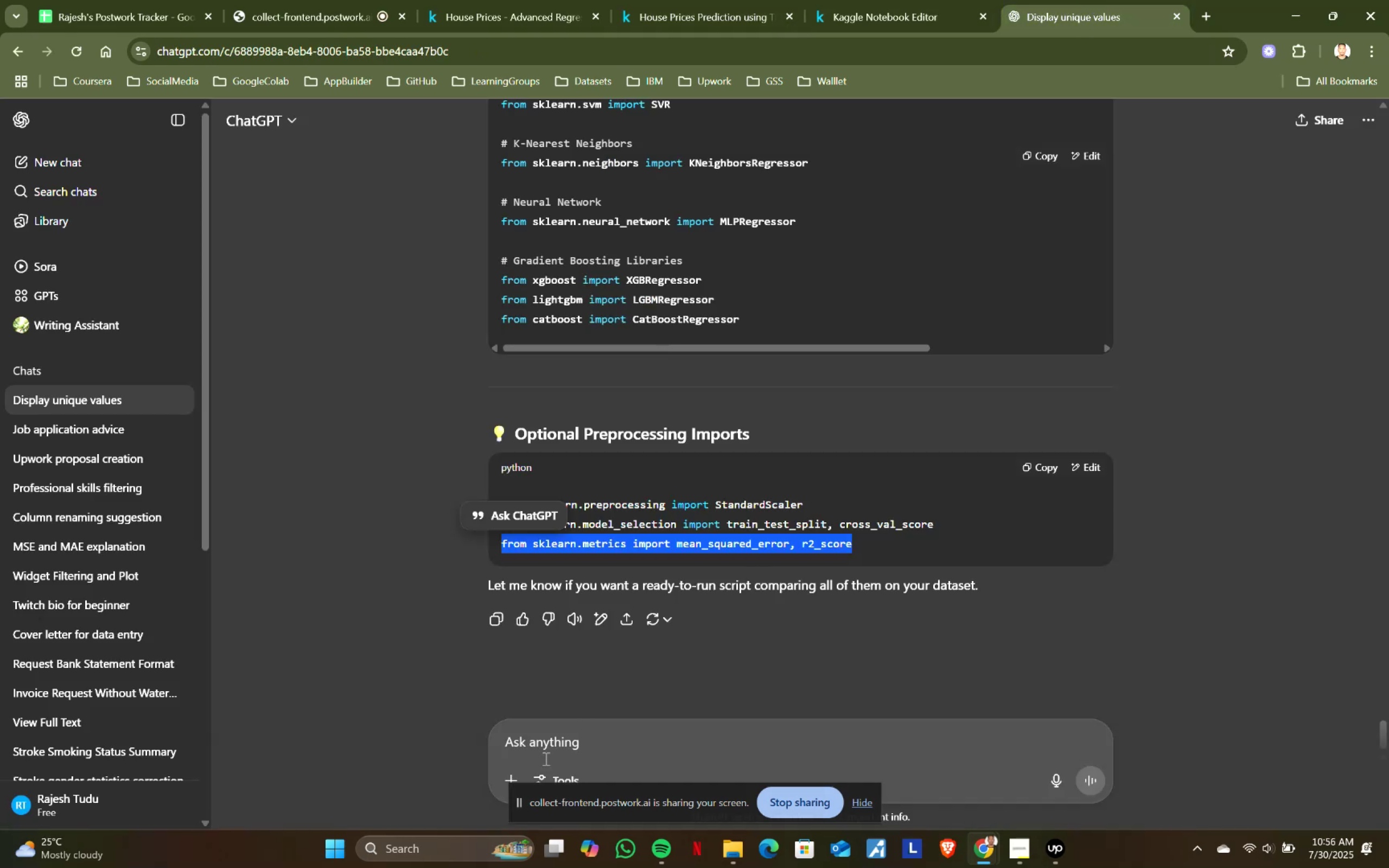 
left_click([544, 763])
 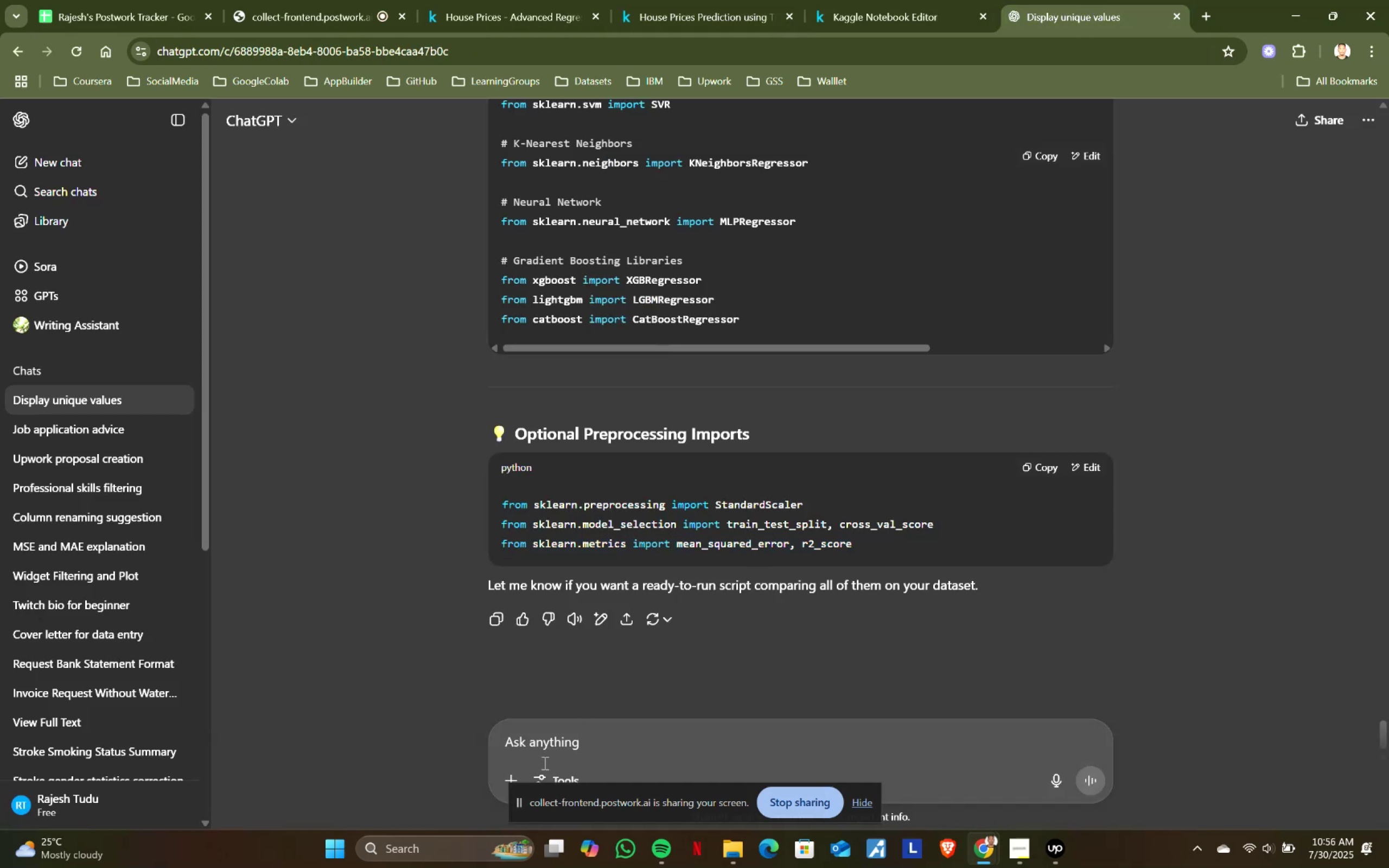 
type(for regression what so=h)
key(Backspace)
key(Backspace)
key(Backspace)
type(hould be best metrics do that i can tell which model ha)
key(Backspace)
key(Backspace)
type(is the bst)
 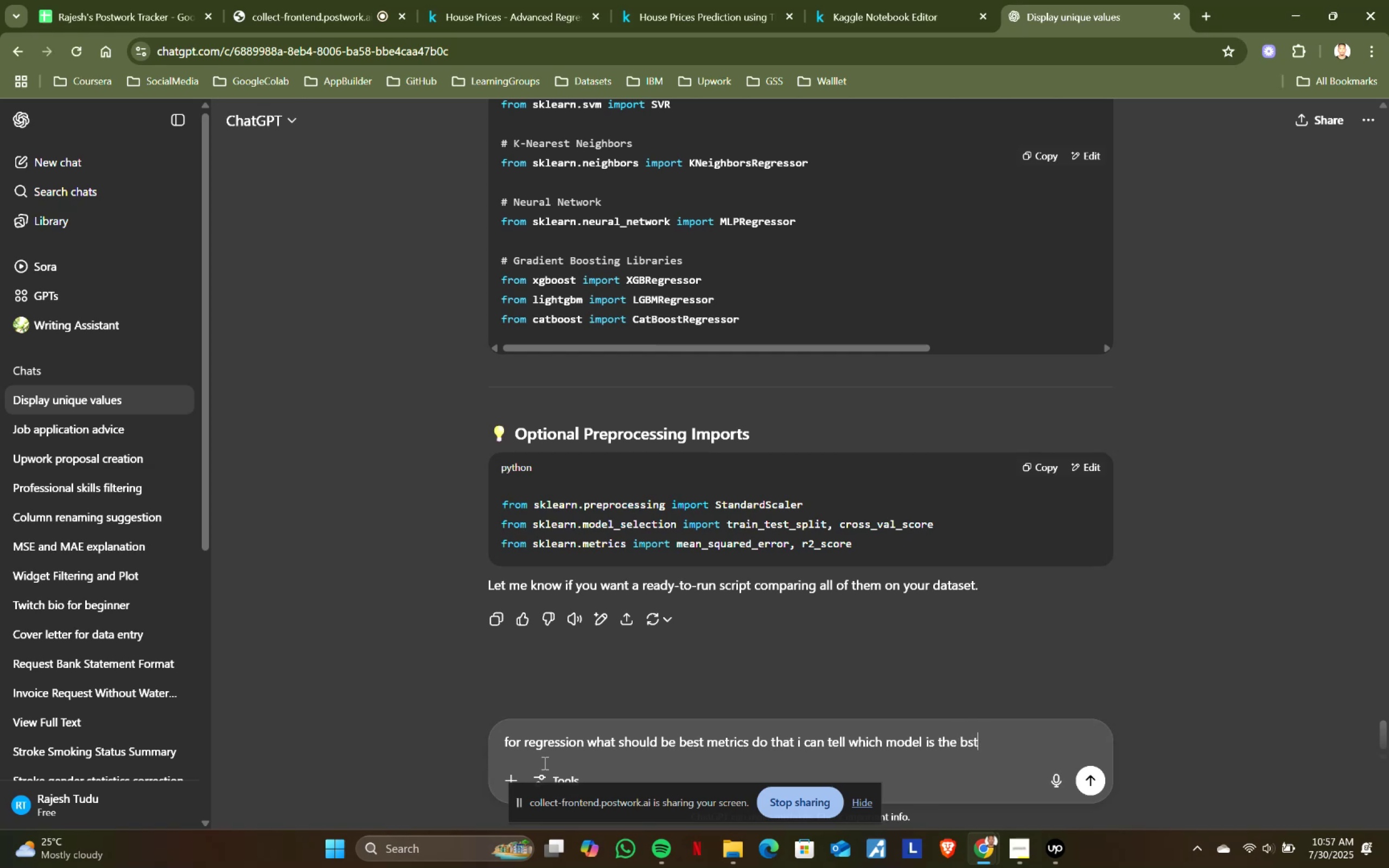 
key(Enter)
 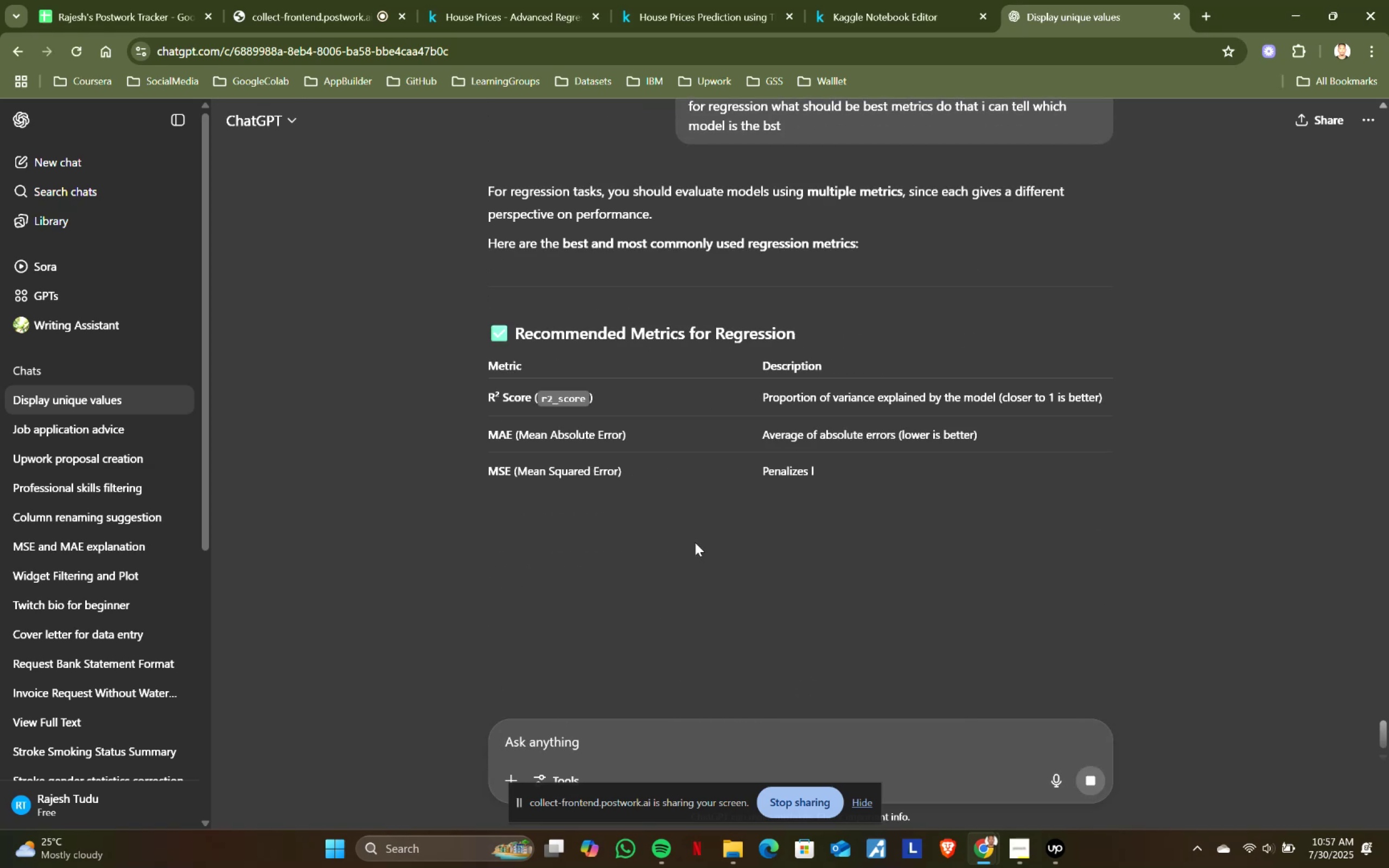 
scroll: coordinate [697, 541], scroll_direction: down, amount: 5.0
 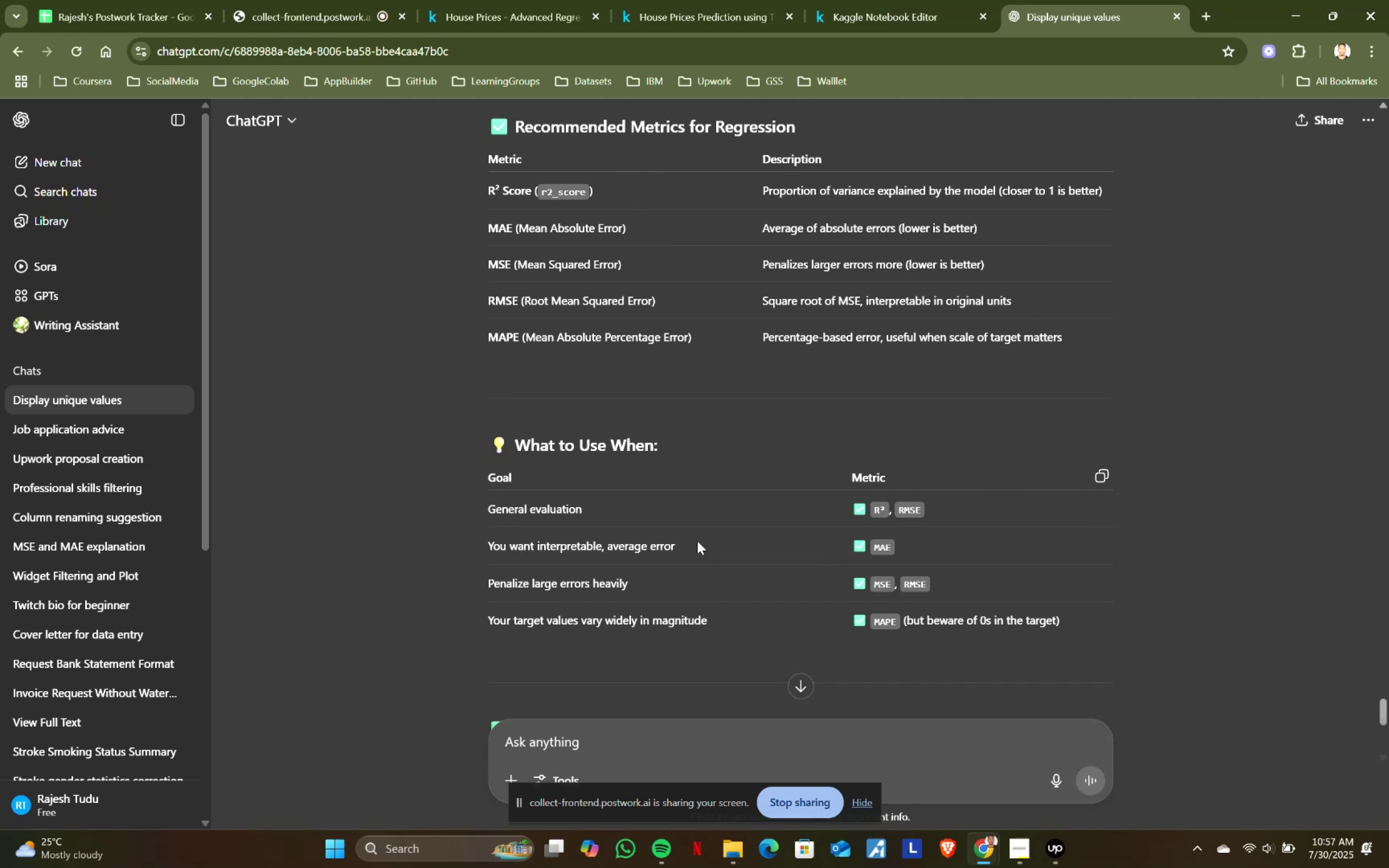 
wait(5.68)
 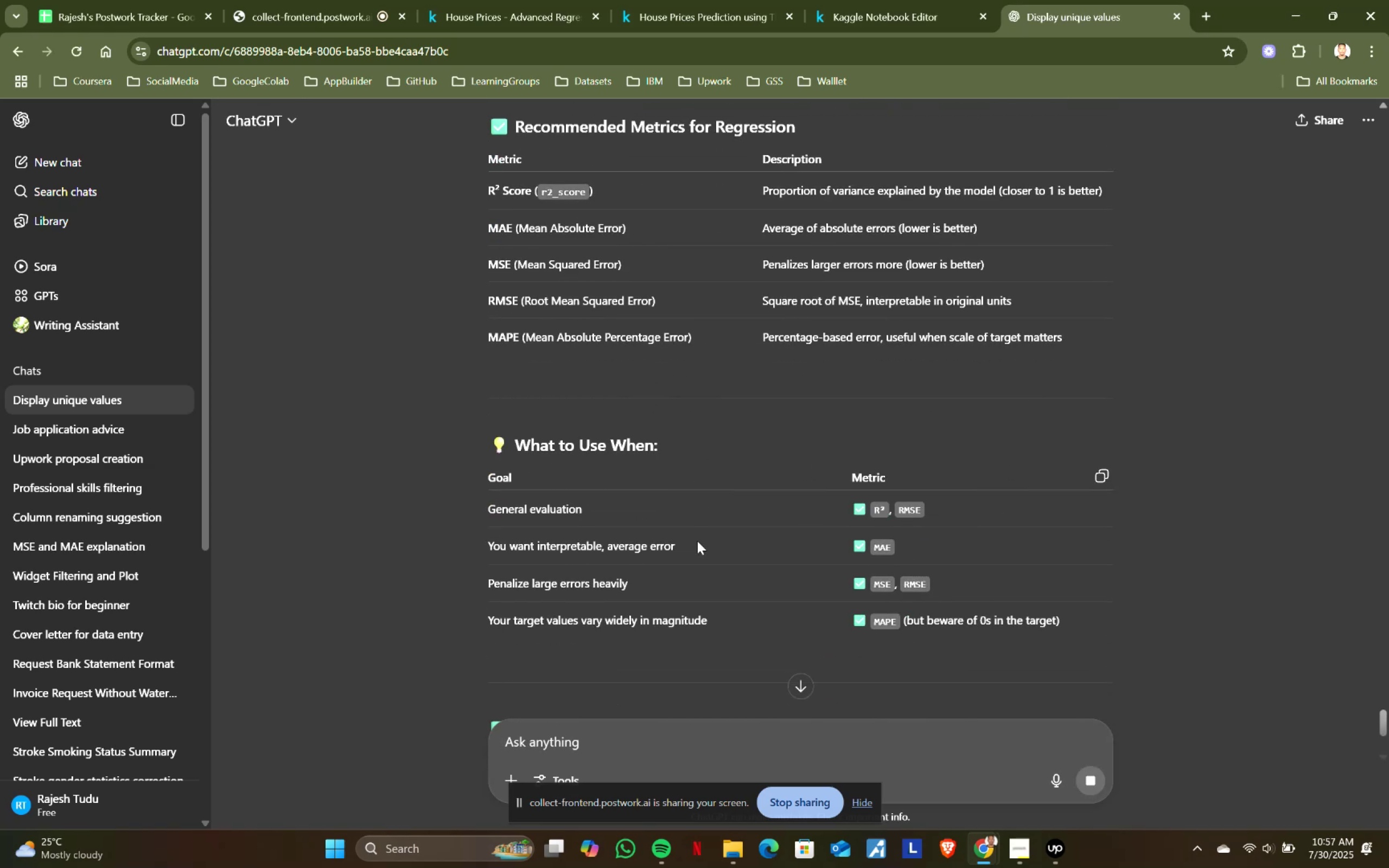 
scroll: coordinate [697, 541], scroll_direction: up, amount: 1.0
 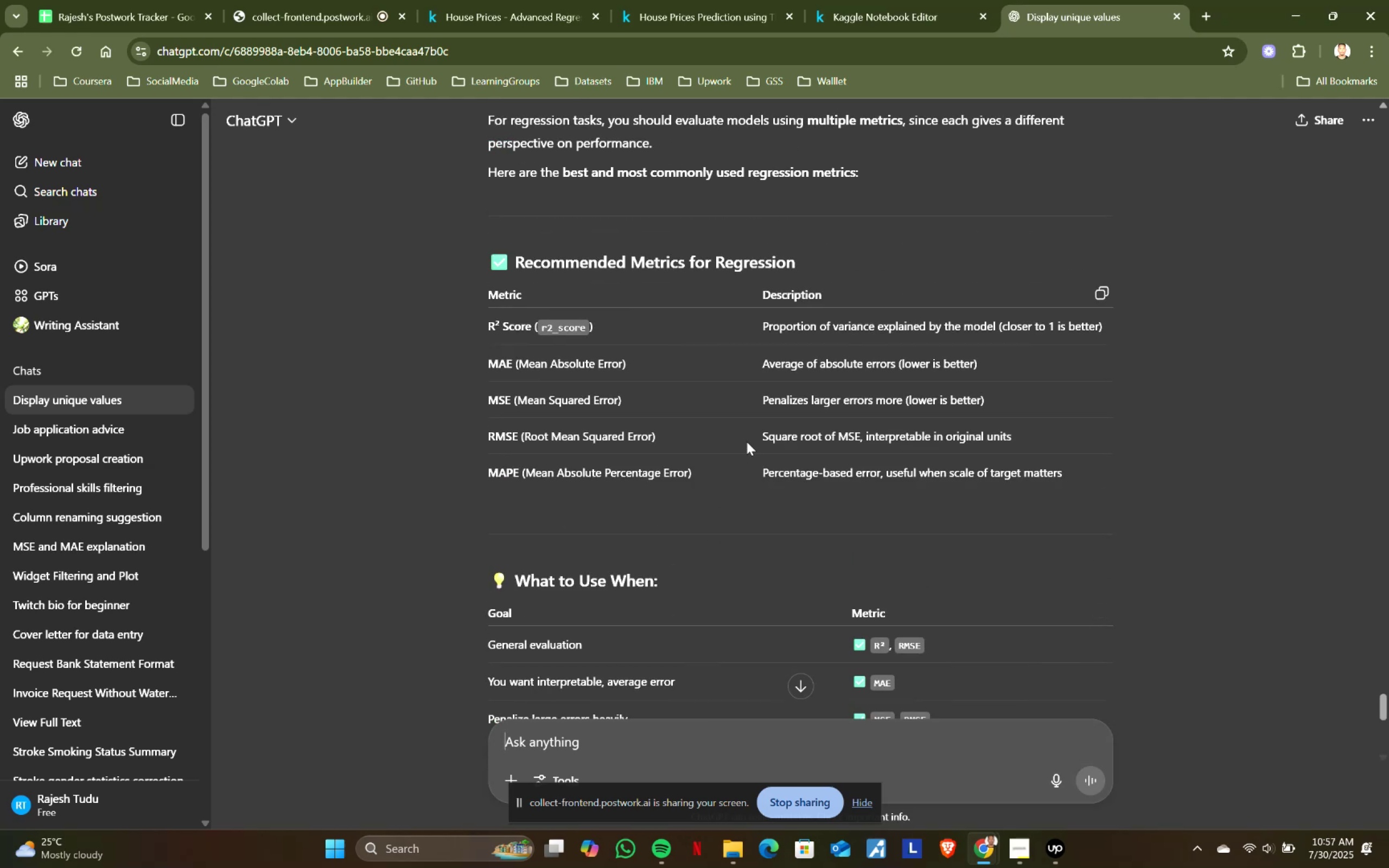 
wait(6.07)
 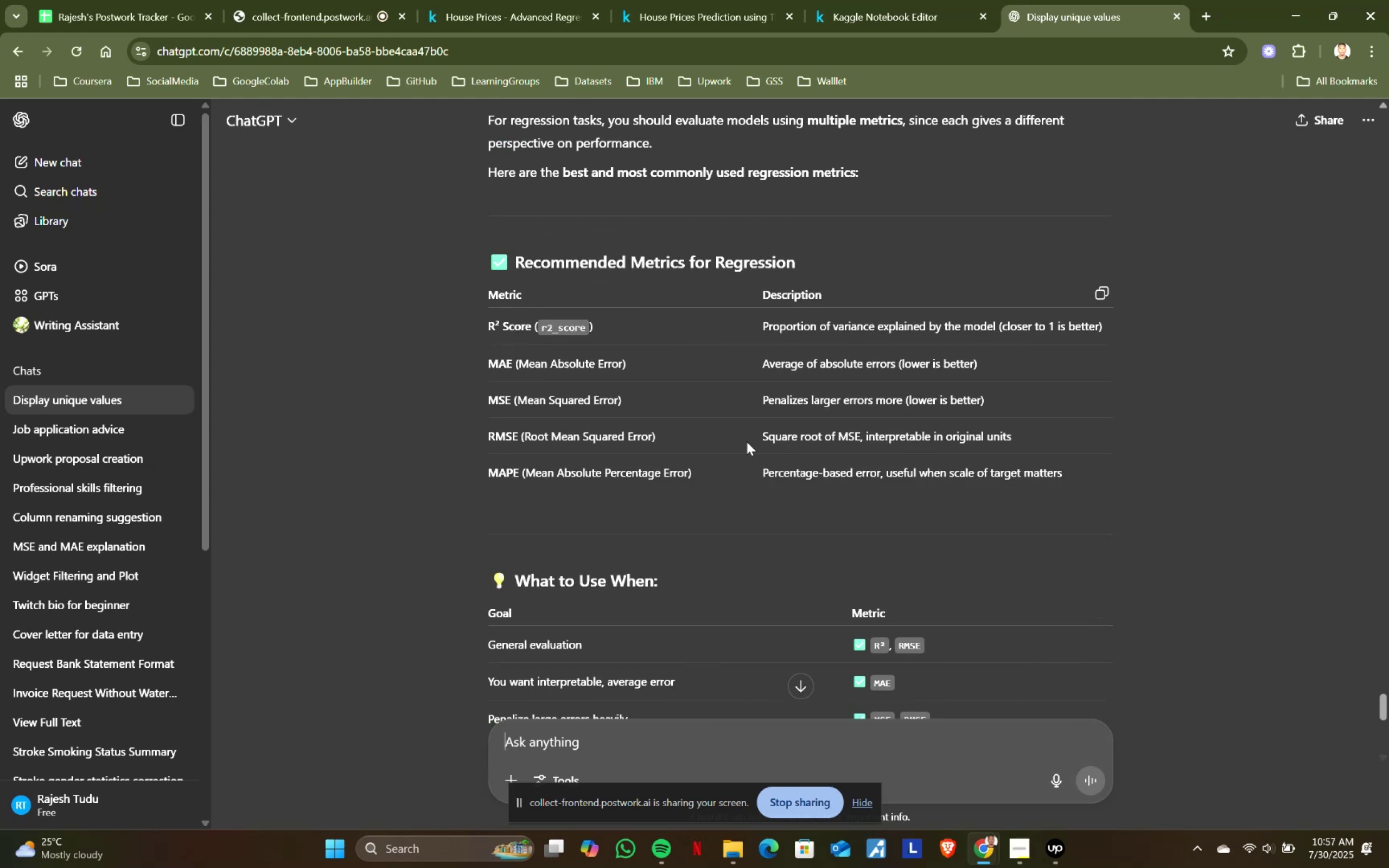 
scroll: coordinate [747, 442], scroll_direction: down, amount: 7.0
 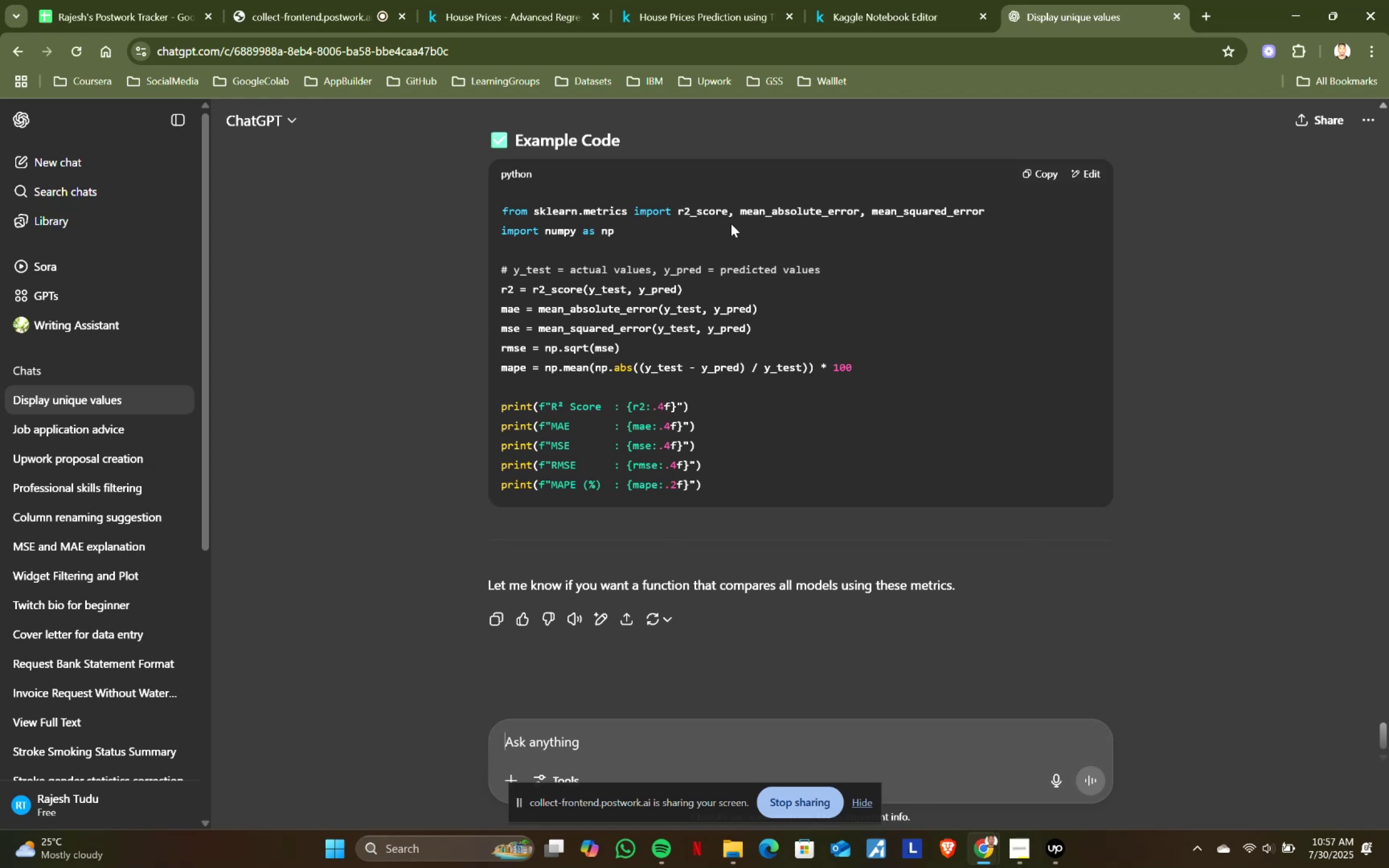 
left_click_drag(start_coordinate=[1002, 207], to_coordinate=[483, 208])
 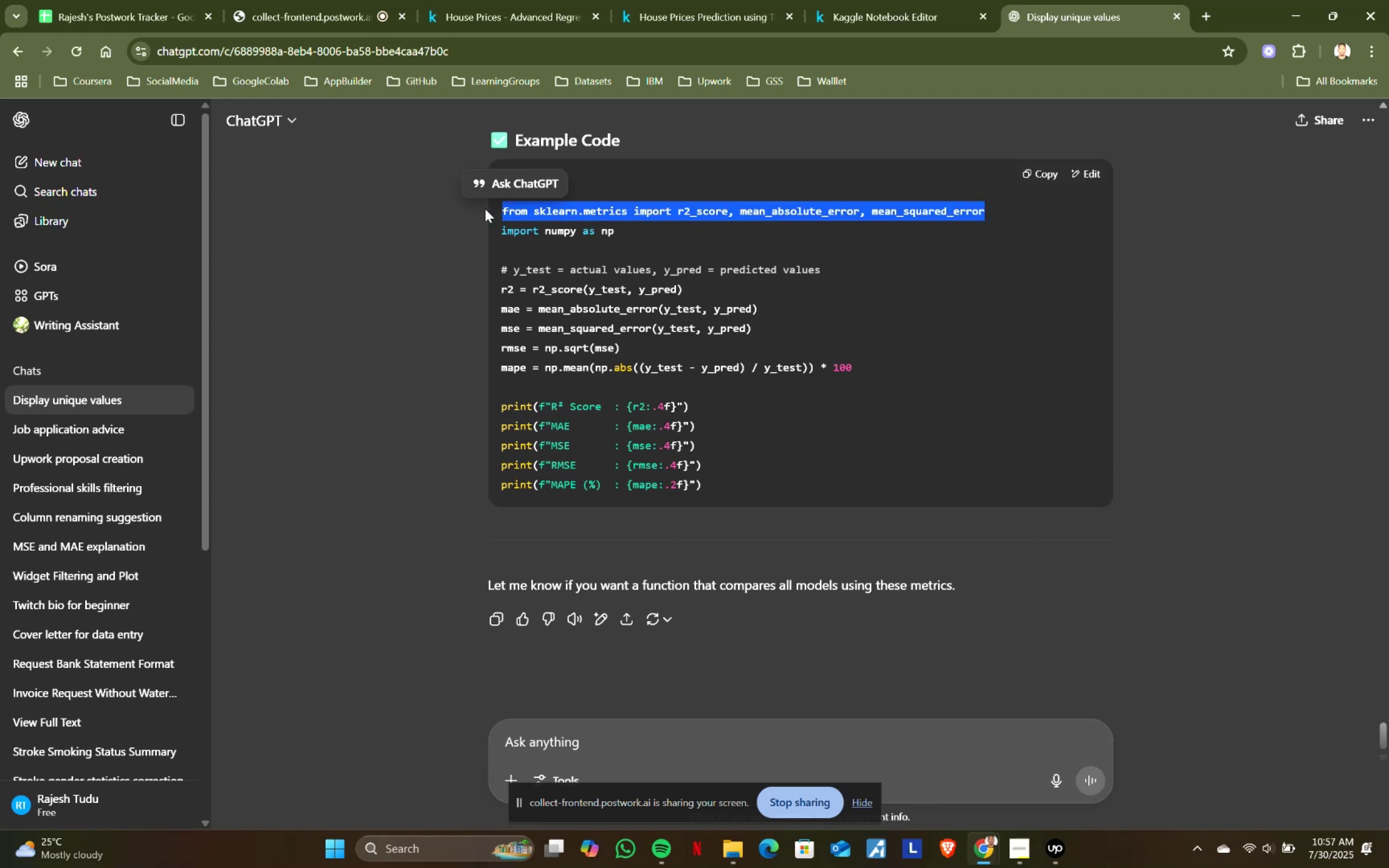 
key(Control+ControlLeft)
 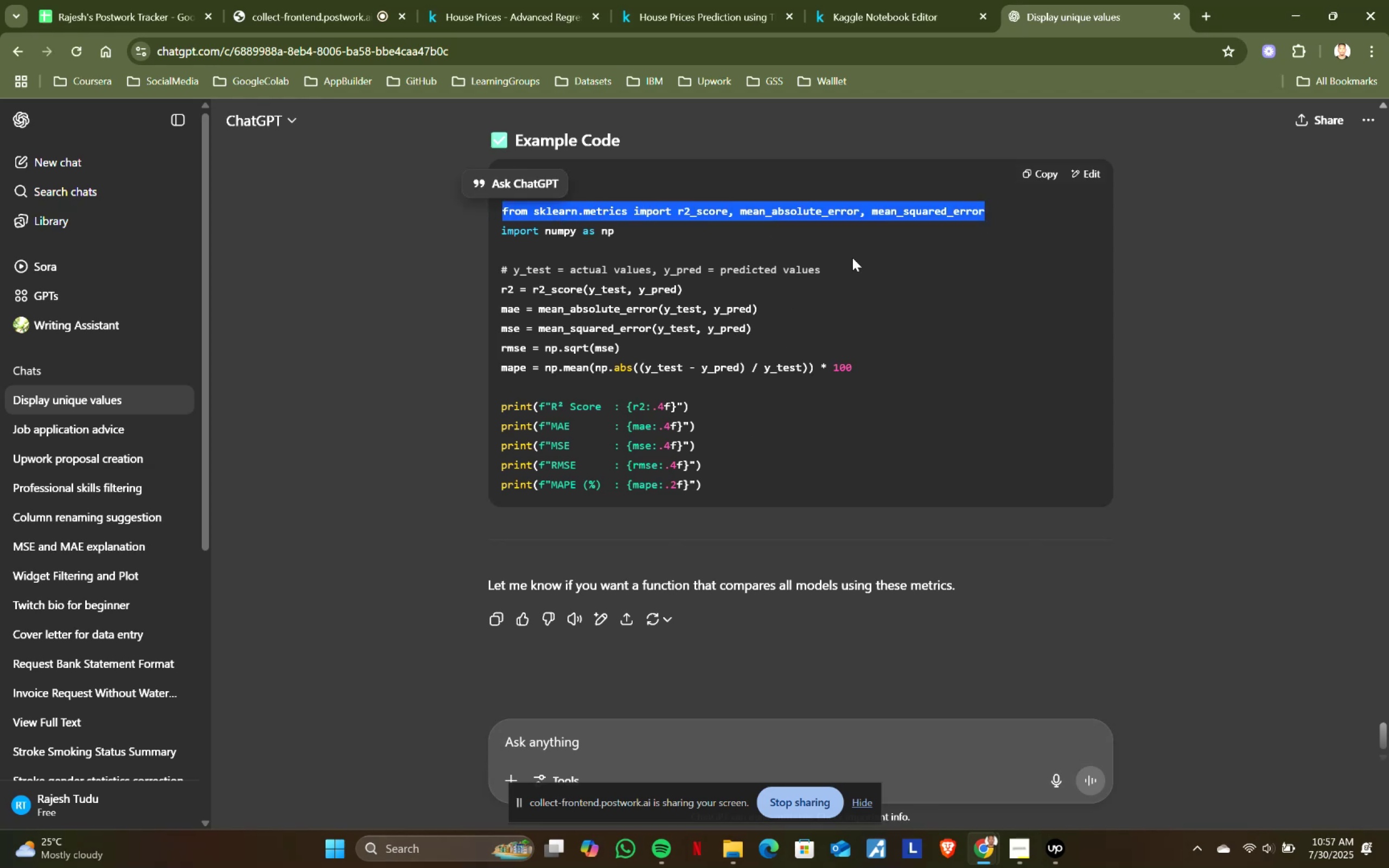 
key(Control+C)
 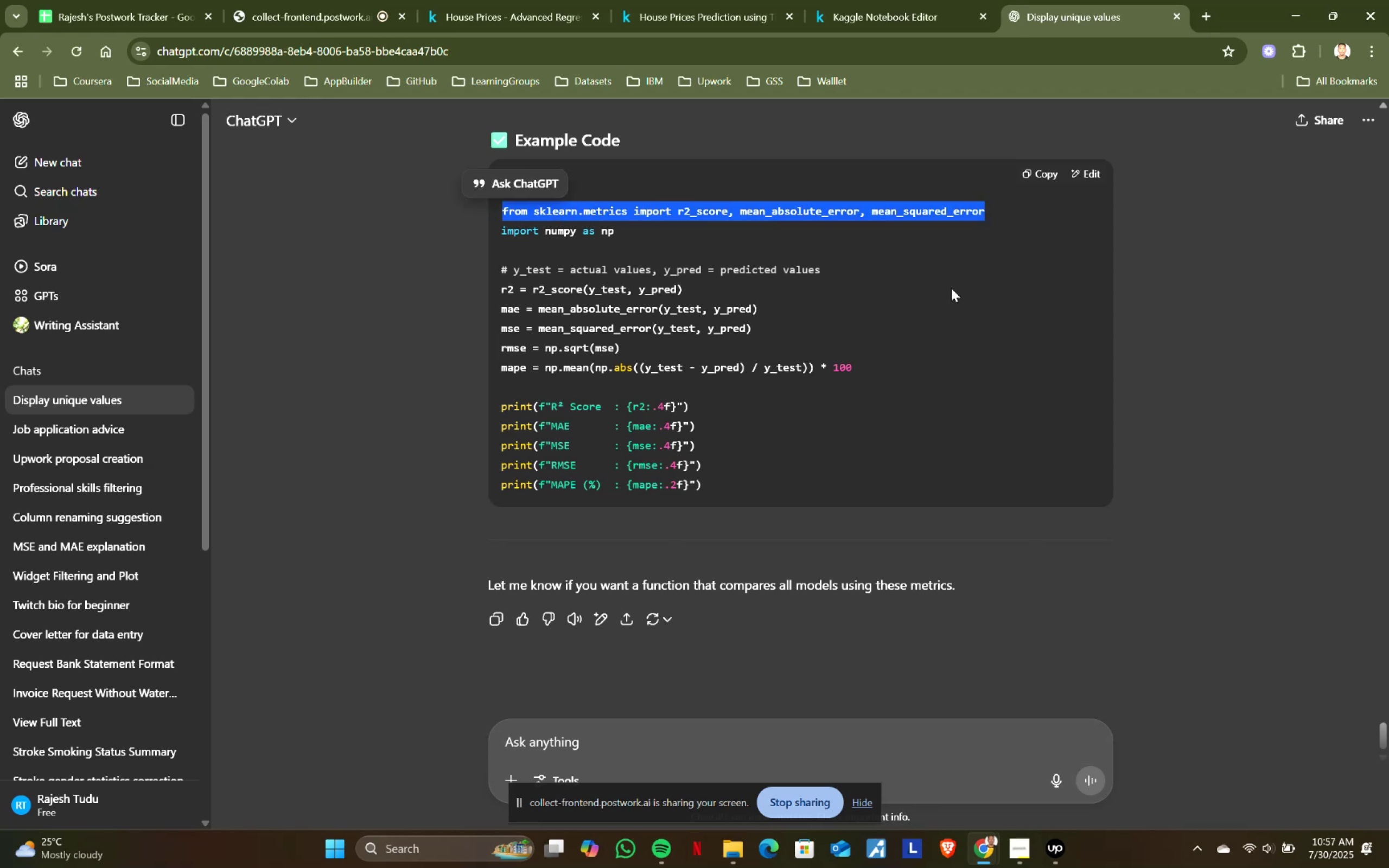 
key(Control+ControlLeft)
 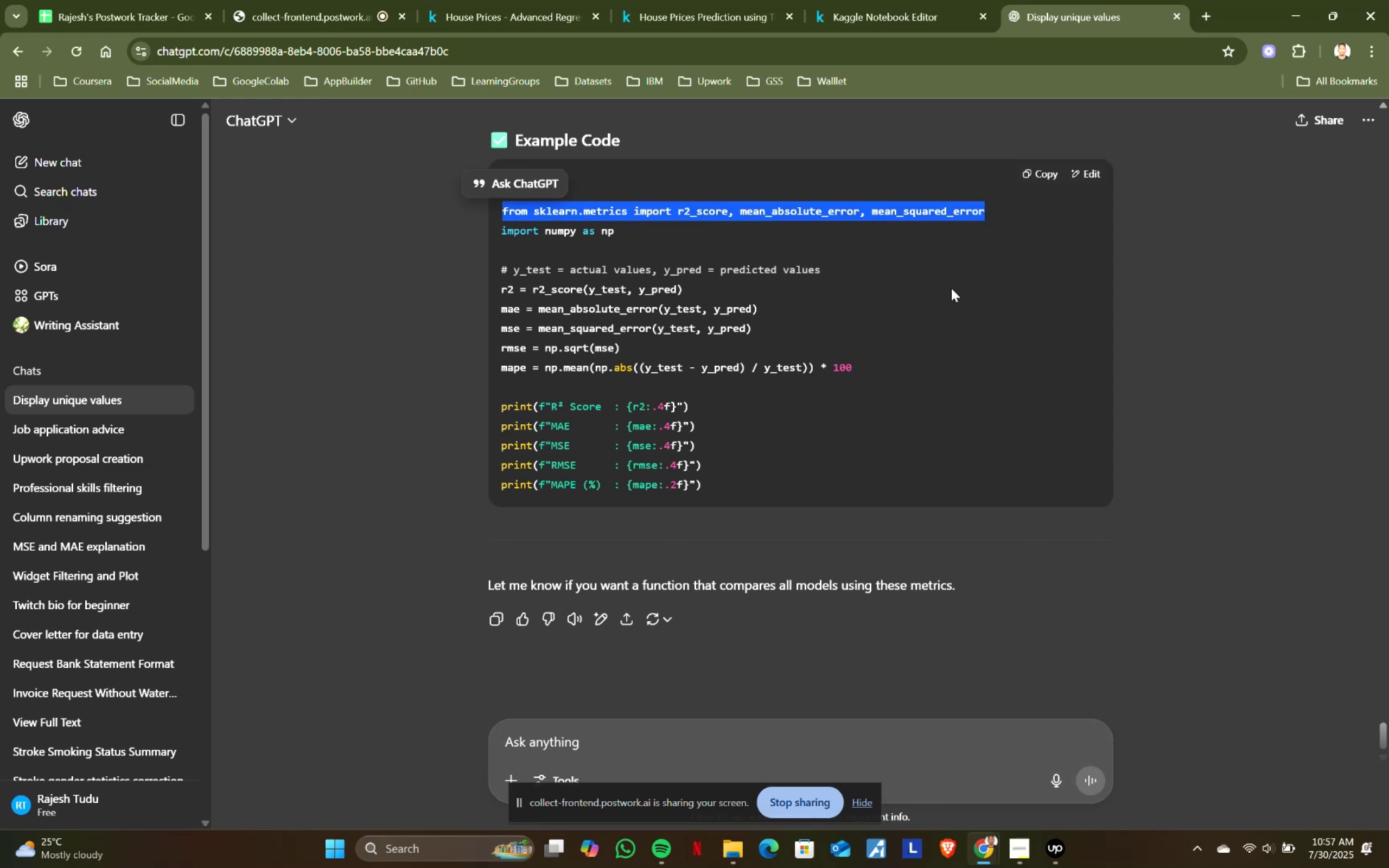 
key(Control+C)
 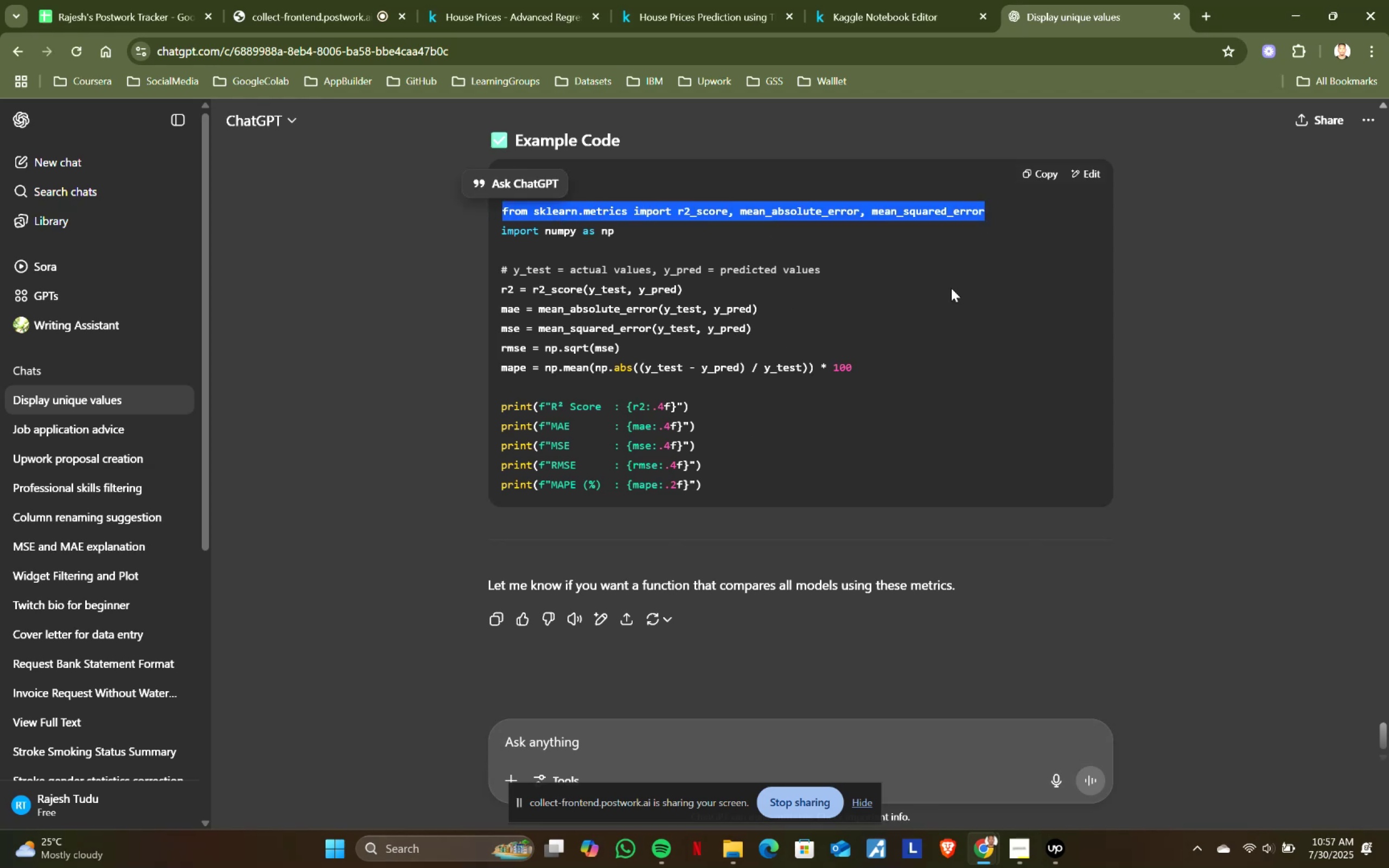 
key(Control+ControlLeft)
 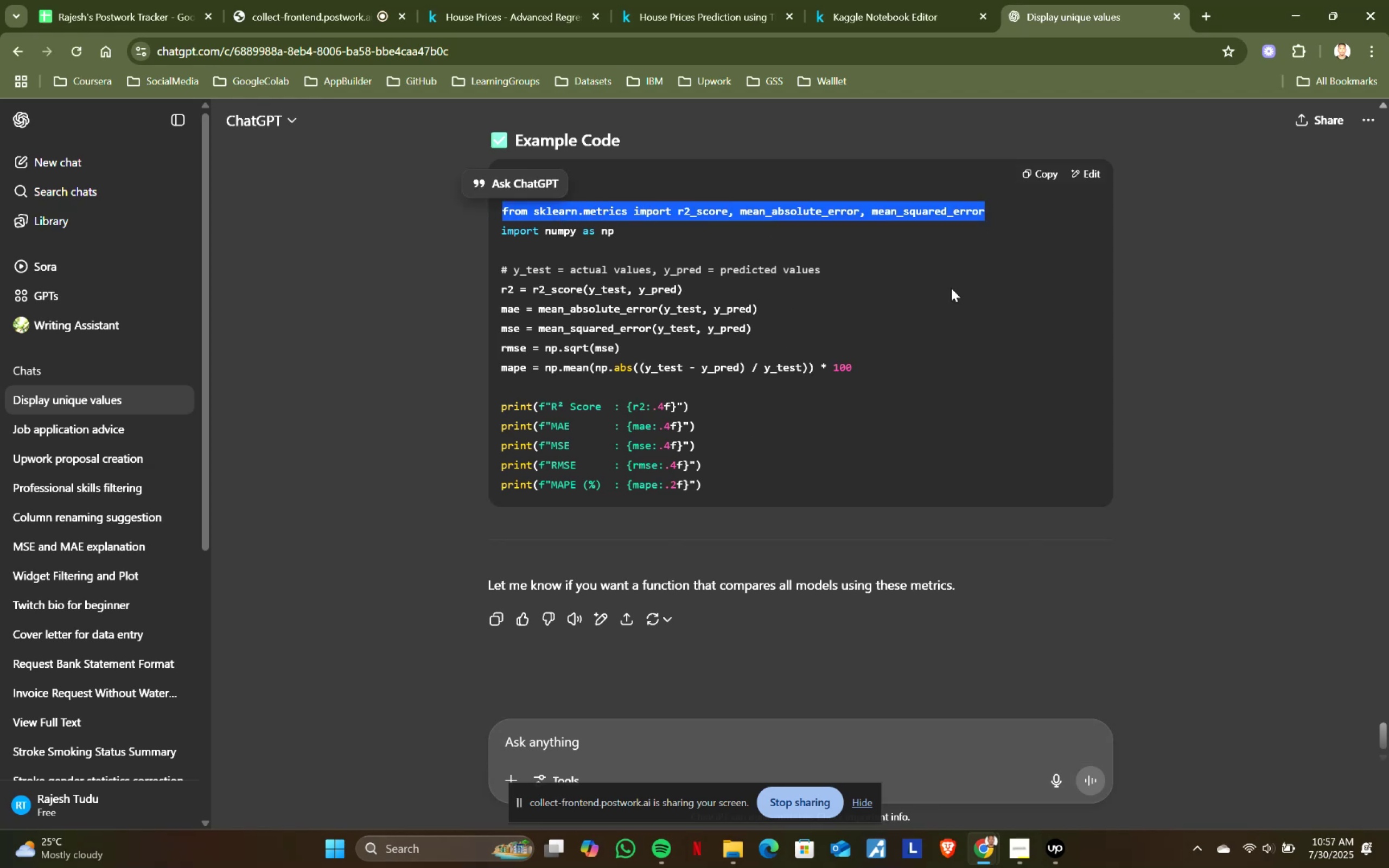 
key(Control+C)
 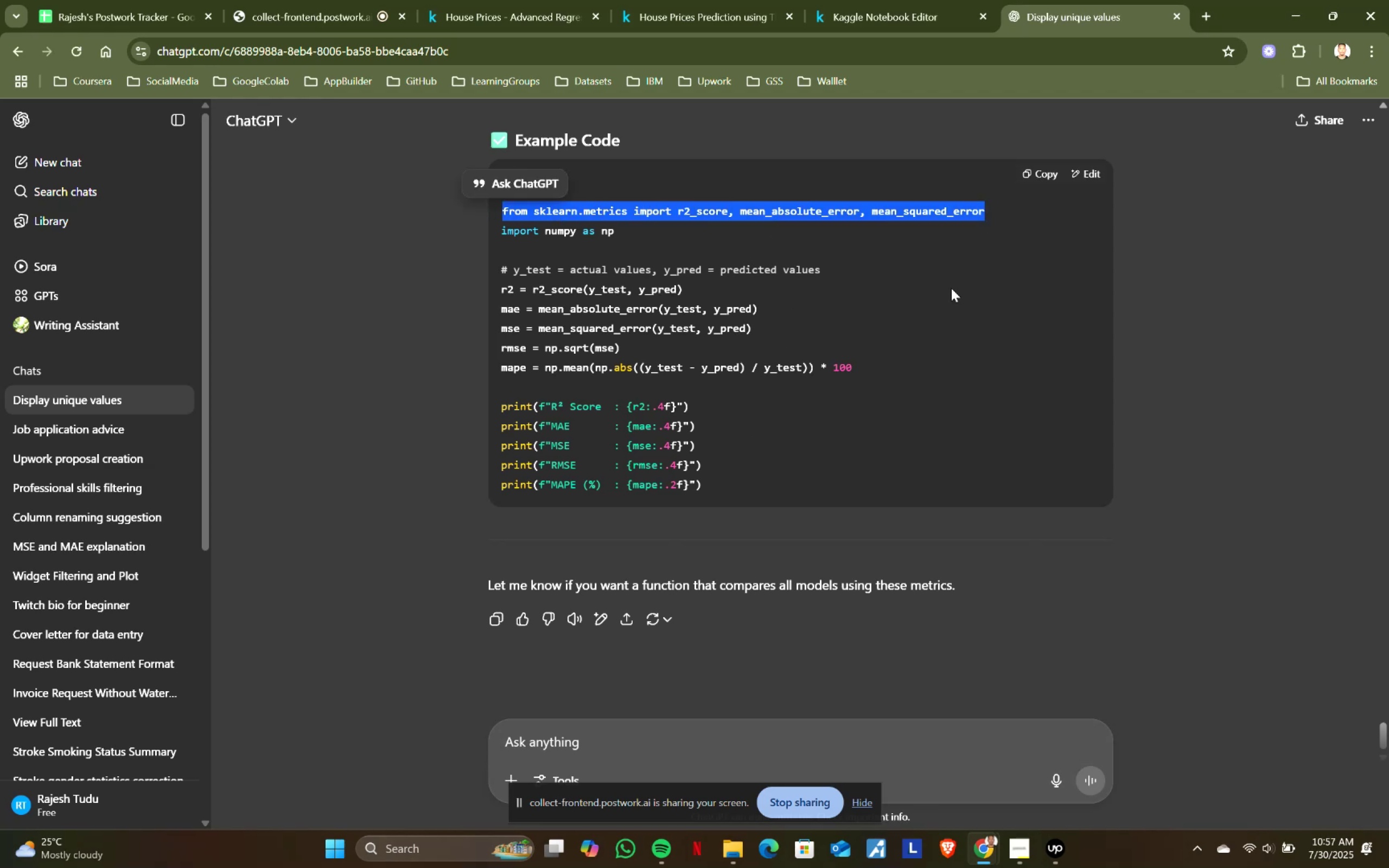 
key(Control+ControlLeft)
 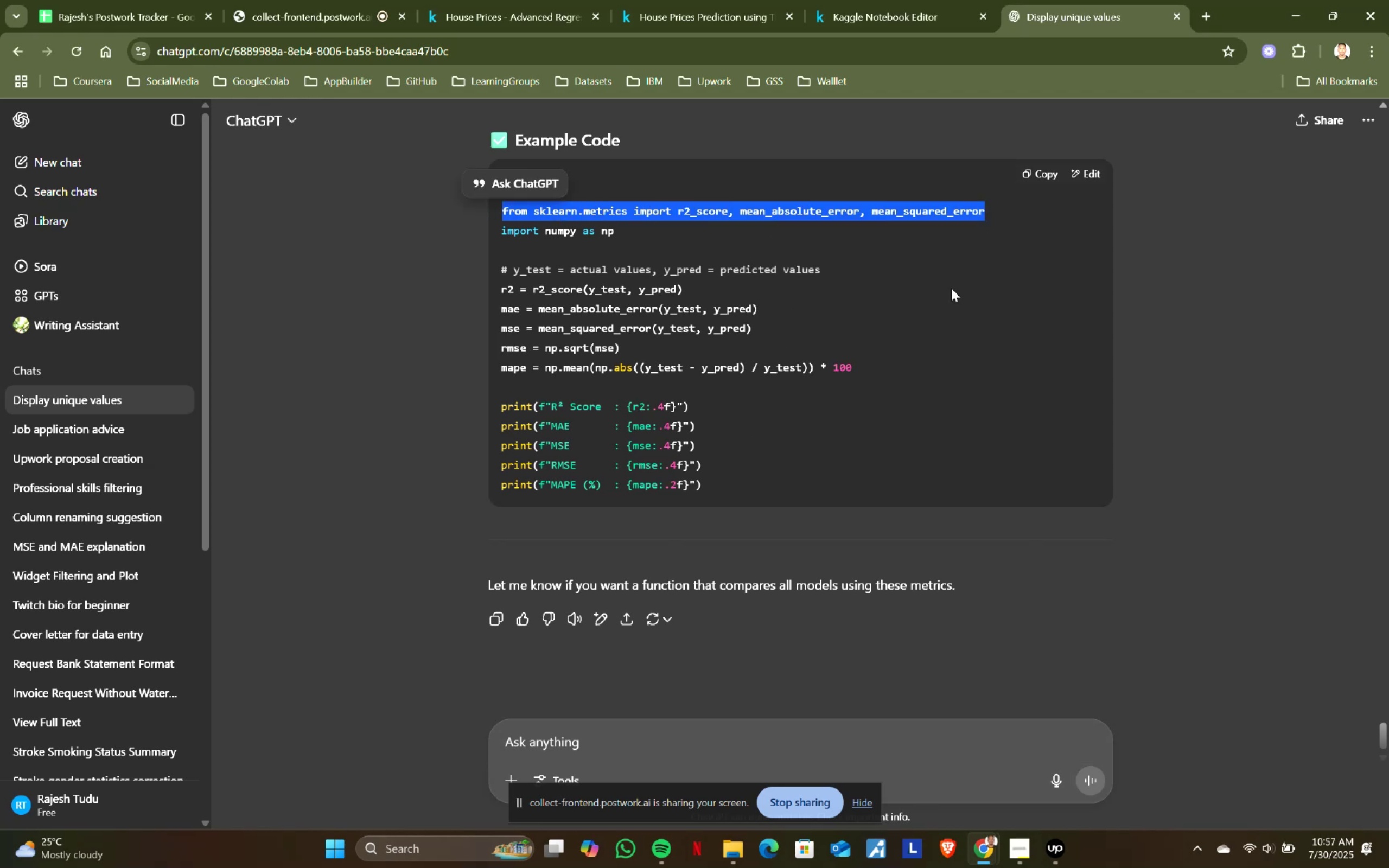 
key(Control+C)
 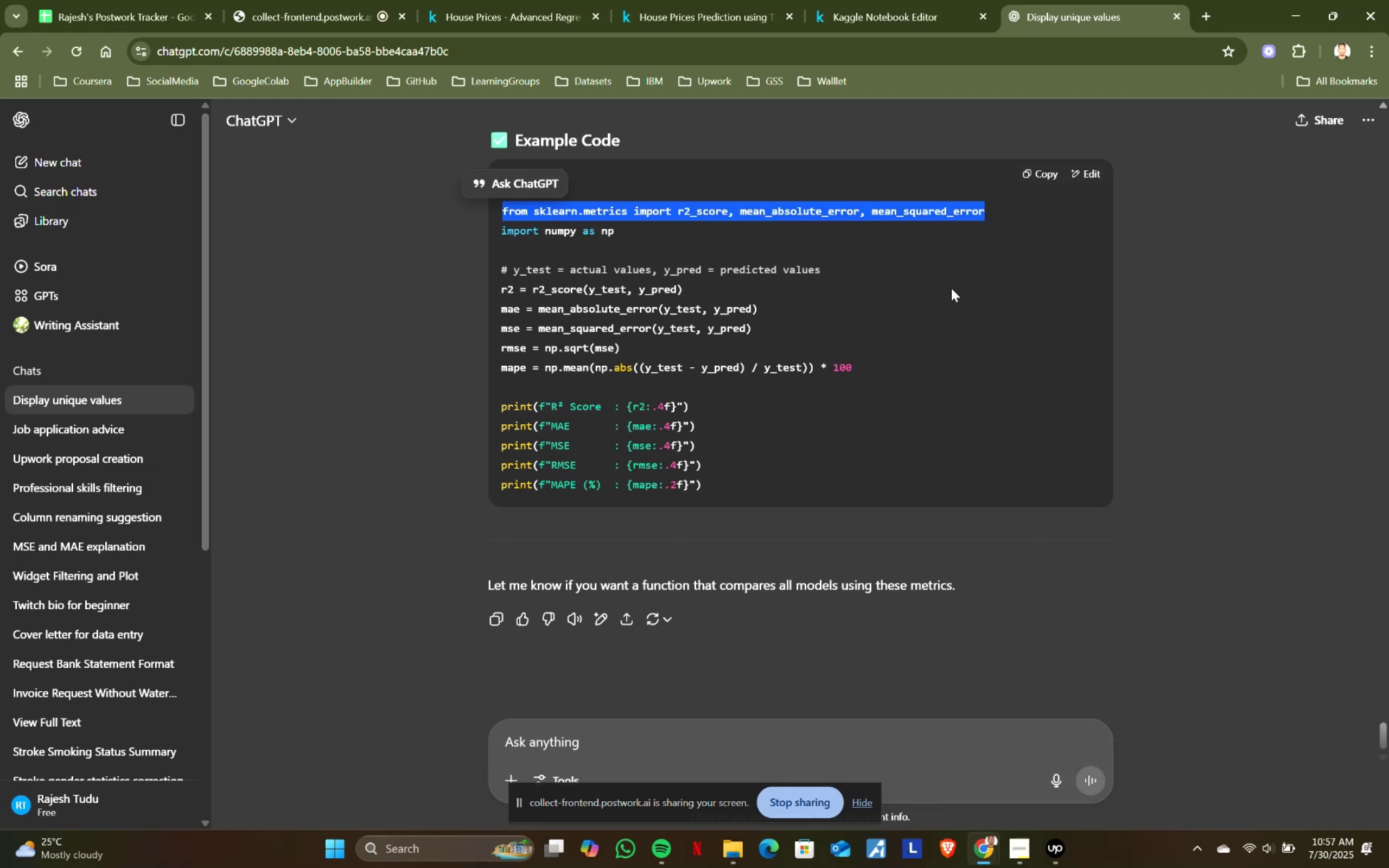 
key(Control+ControlLeft)
 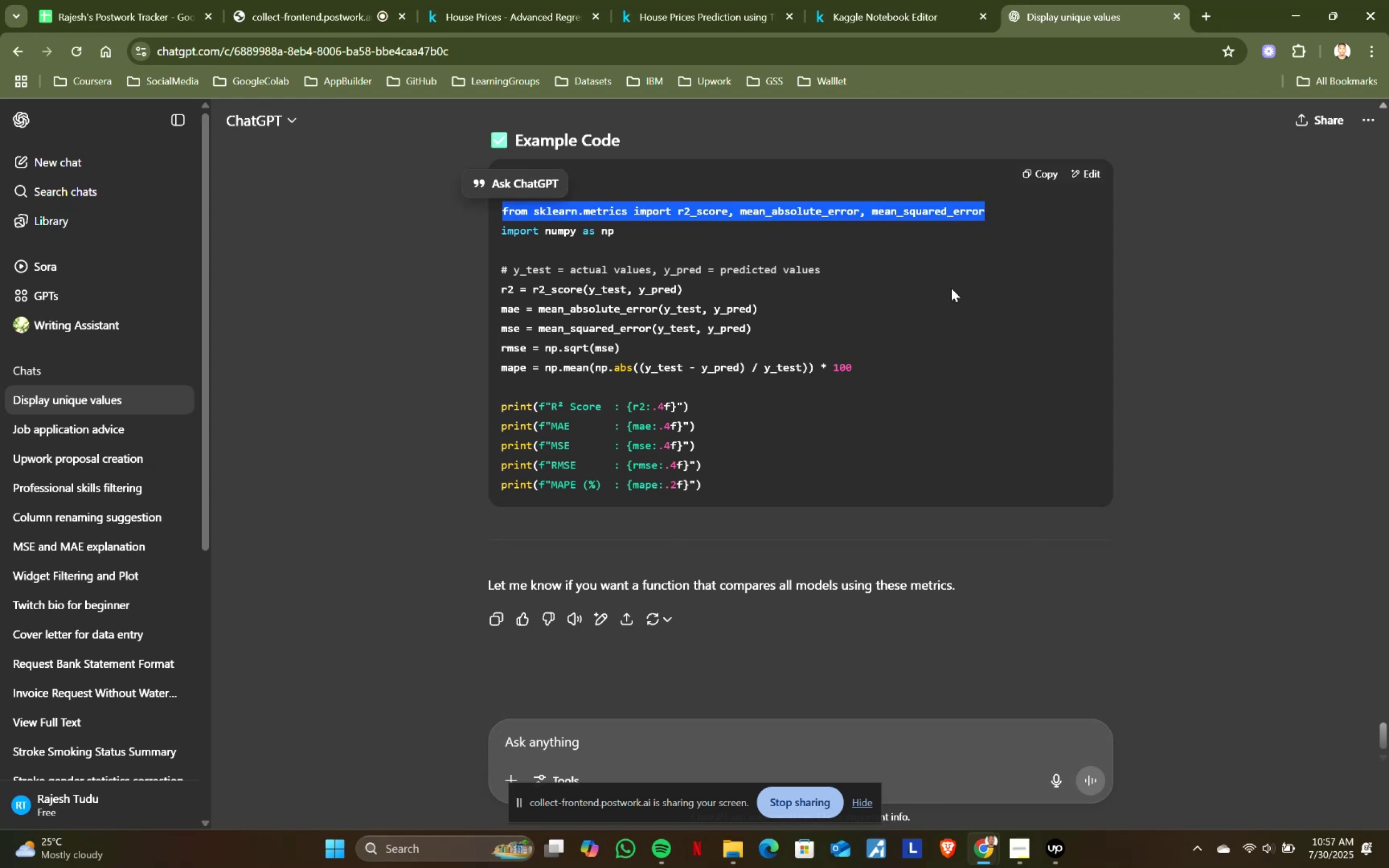 
key(Control+C)
 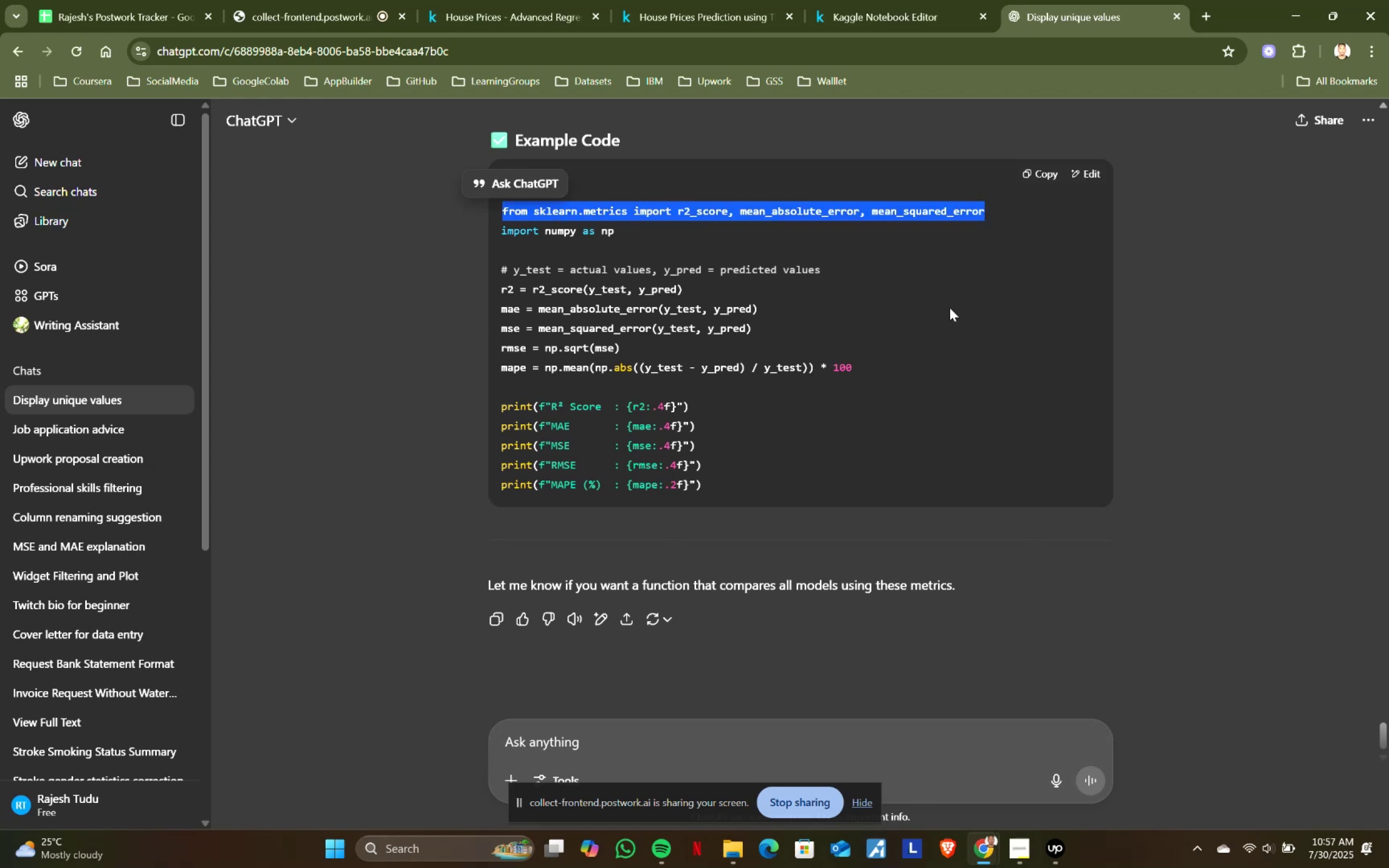 
key(Control+ControlLeft)
 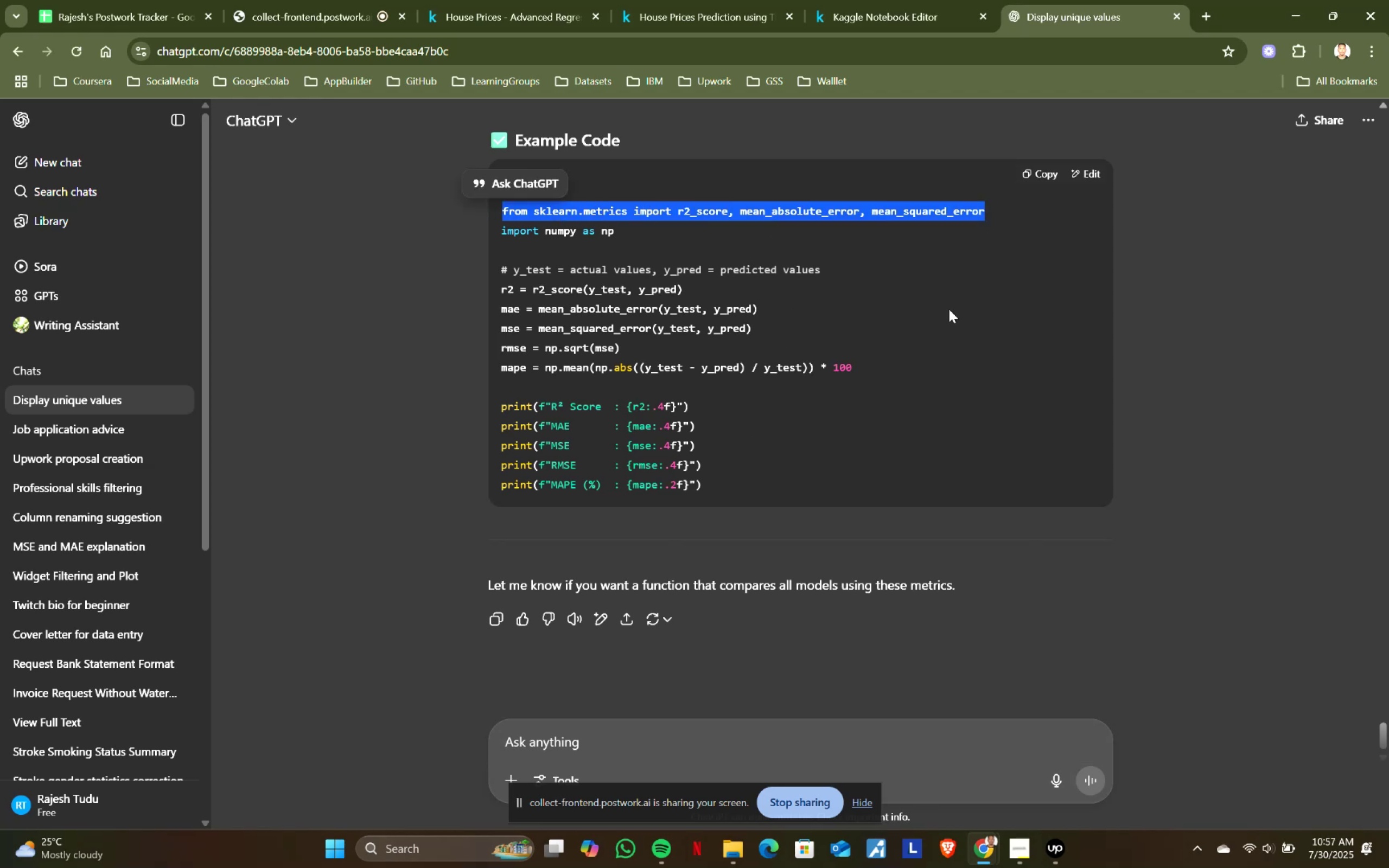 
key(Control+C)
 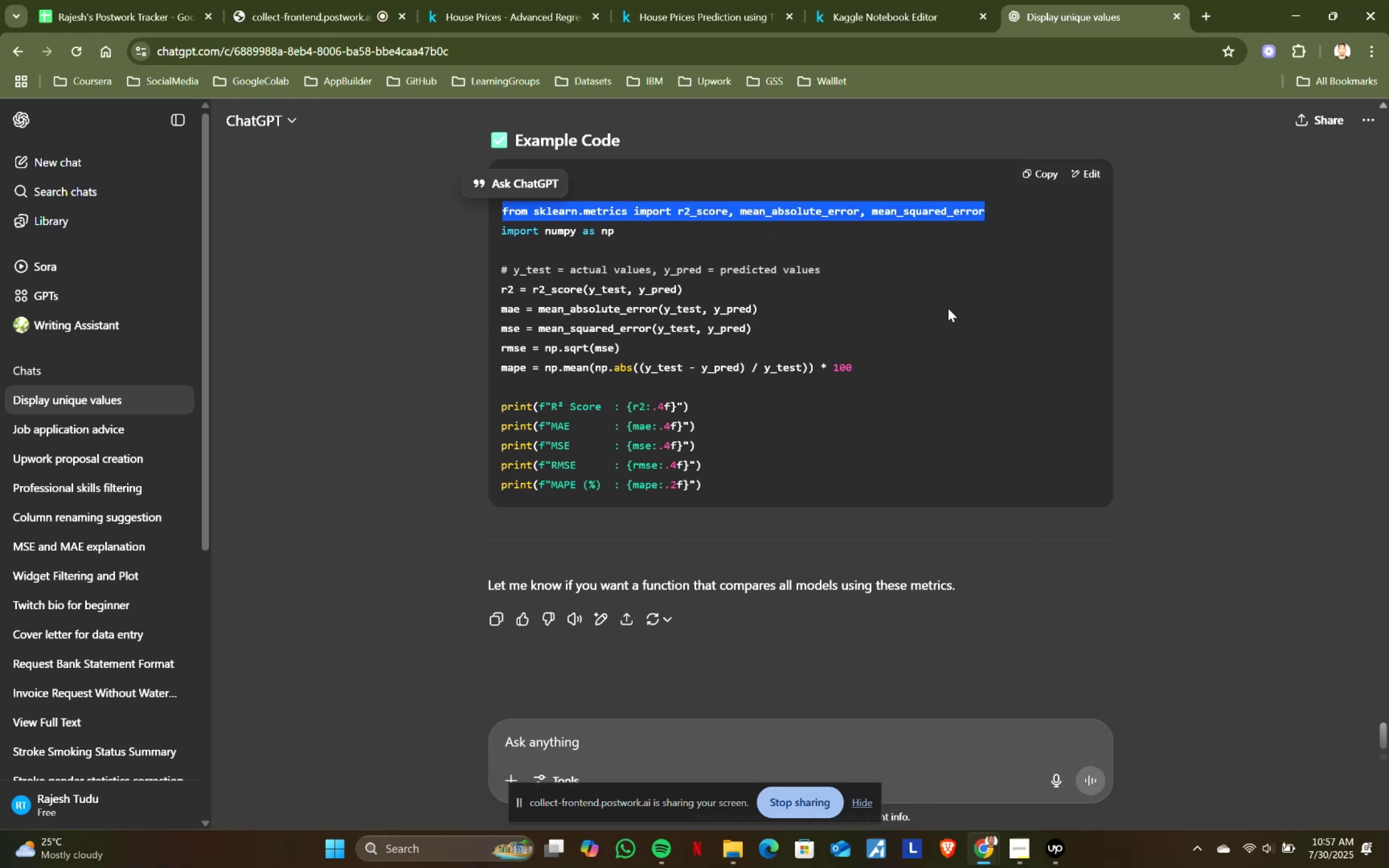 
key(Control+ControlLeft)
 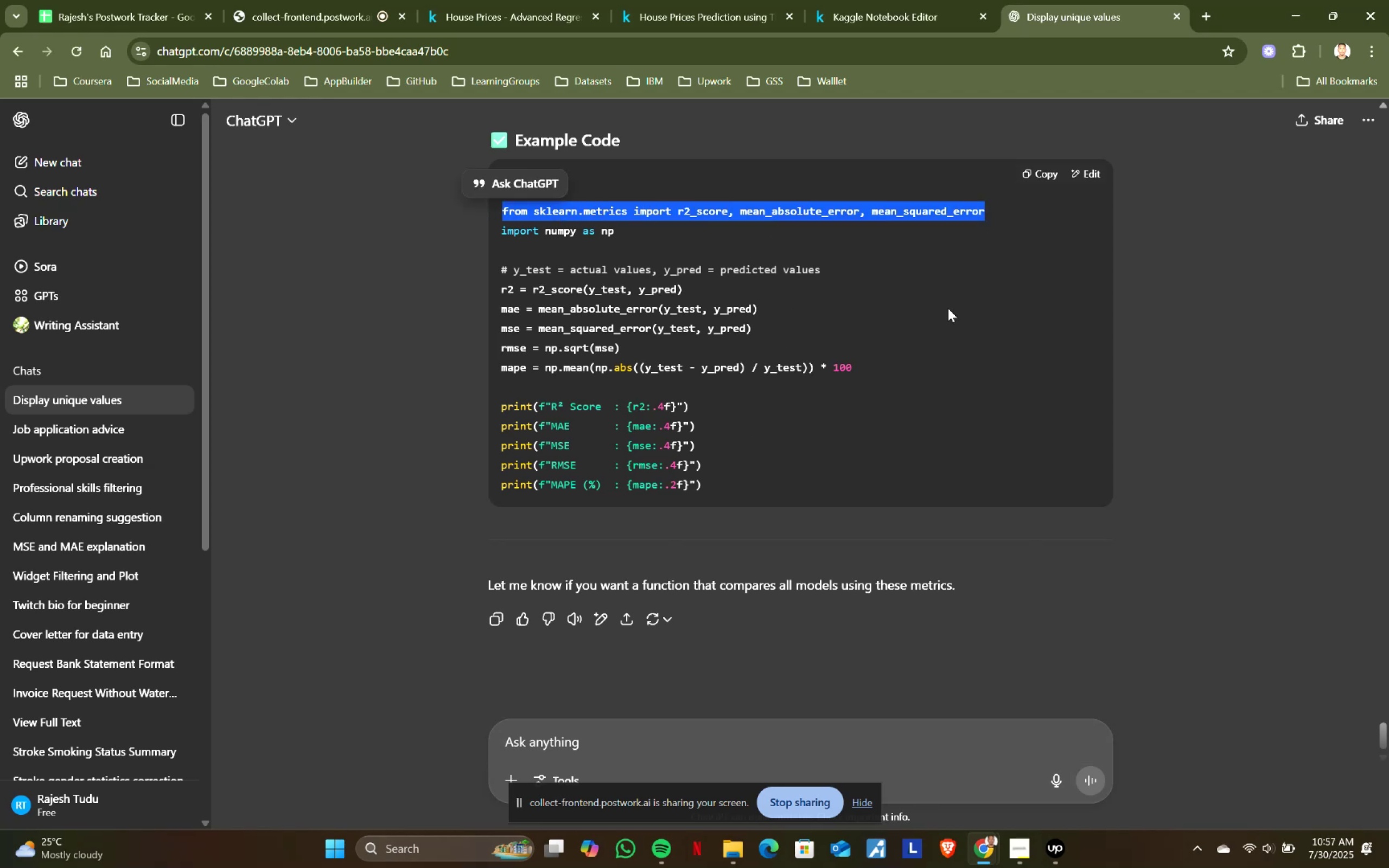 
key(Control+ControlLeft)
 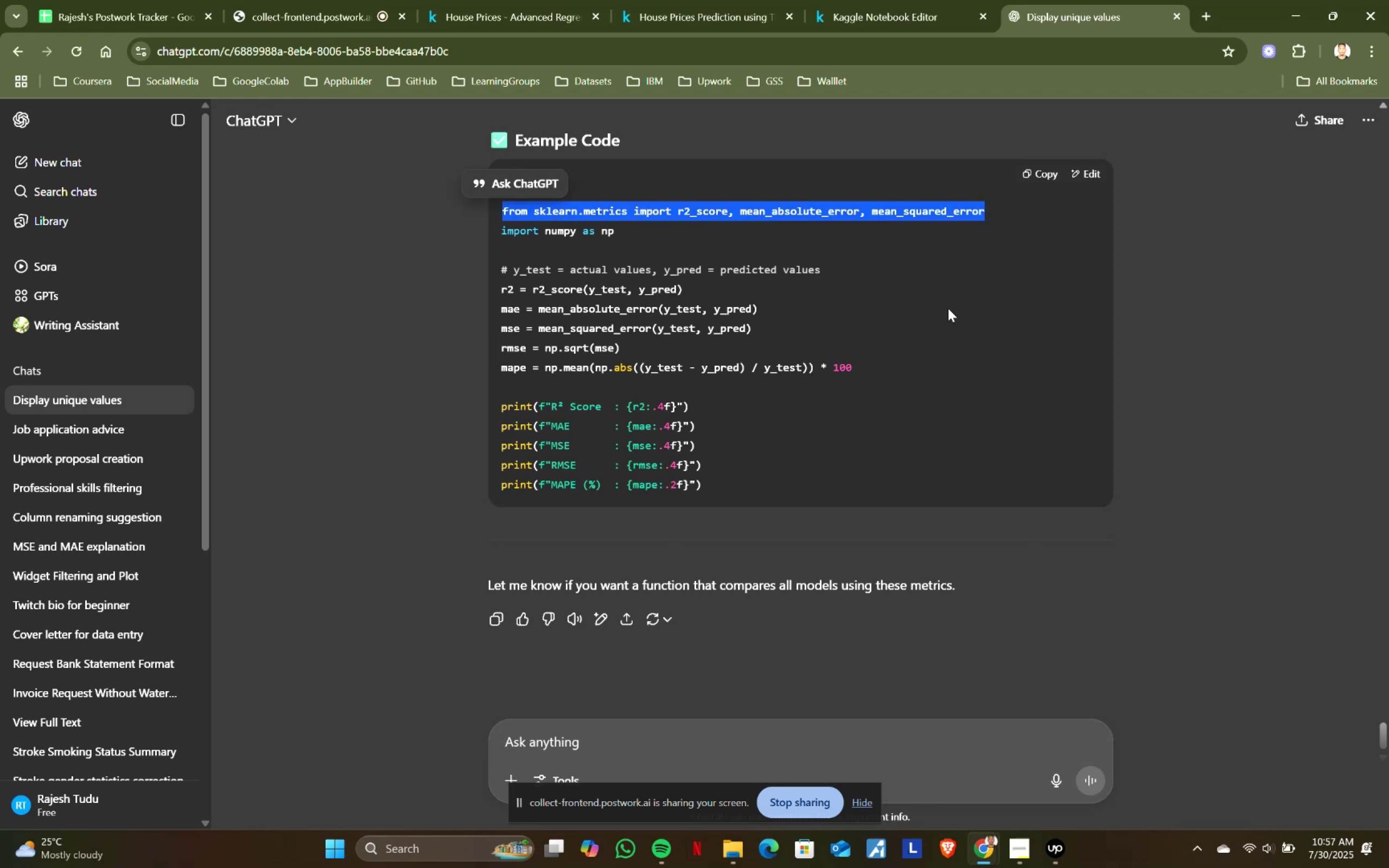 
key(Control+C)
 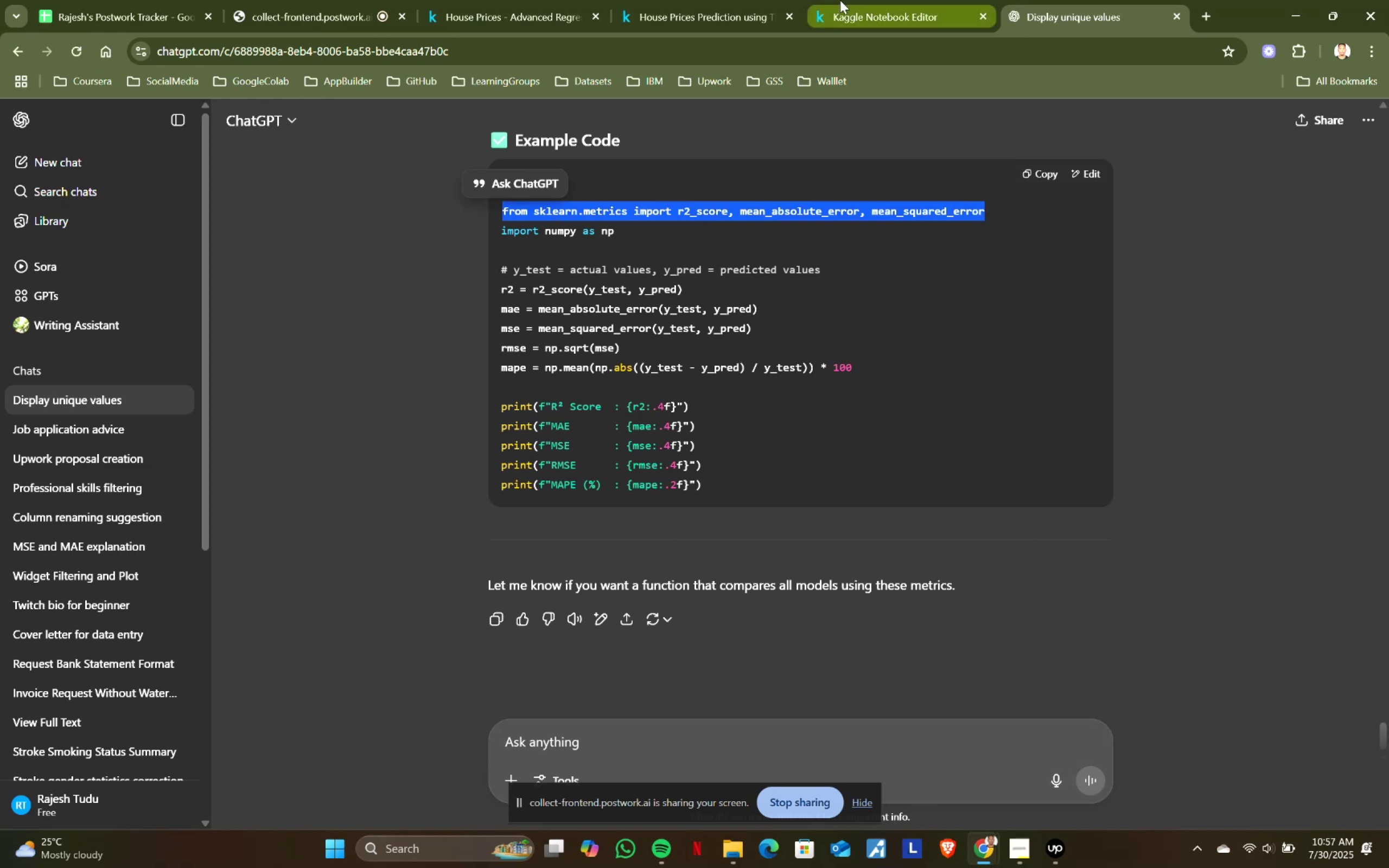 
left_click([840, 0])
 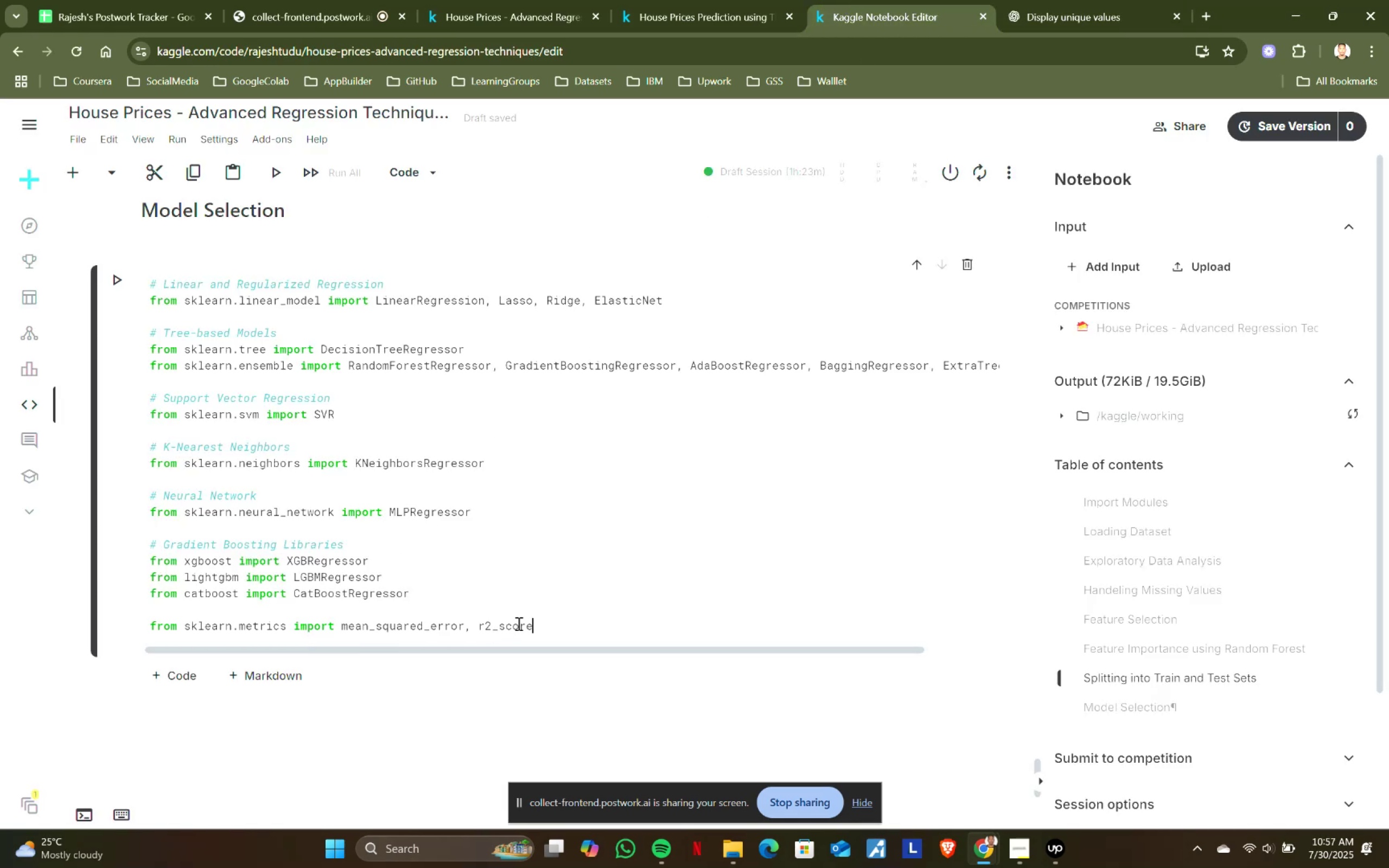 
left_click_drag(start_coordinate=[560, 623], to_coordinate=[145, 631])
 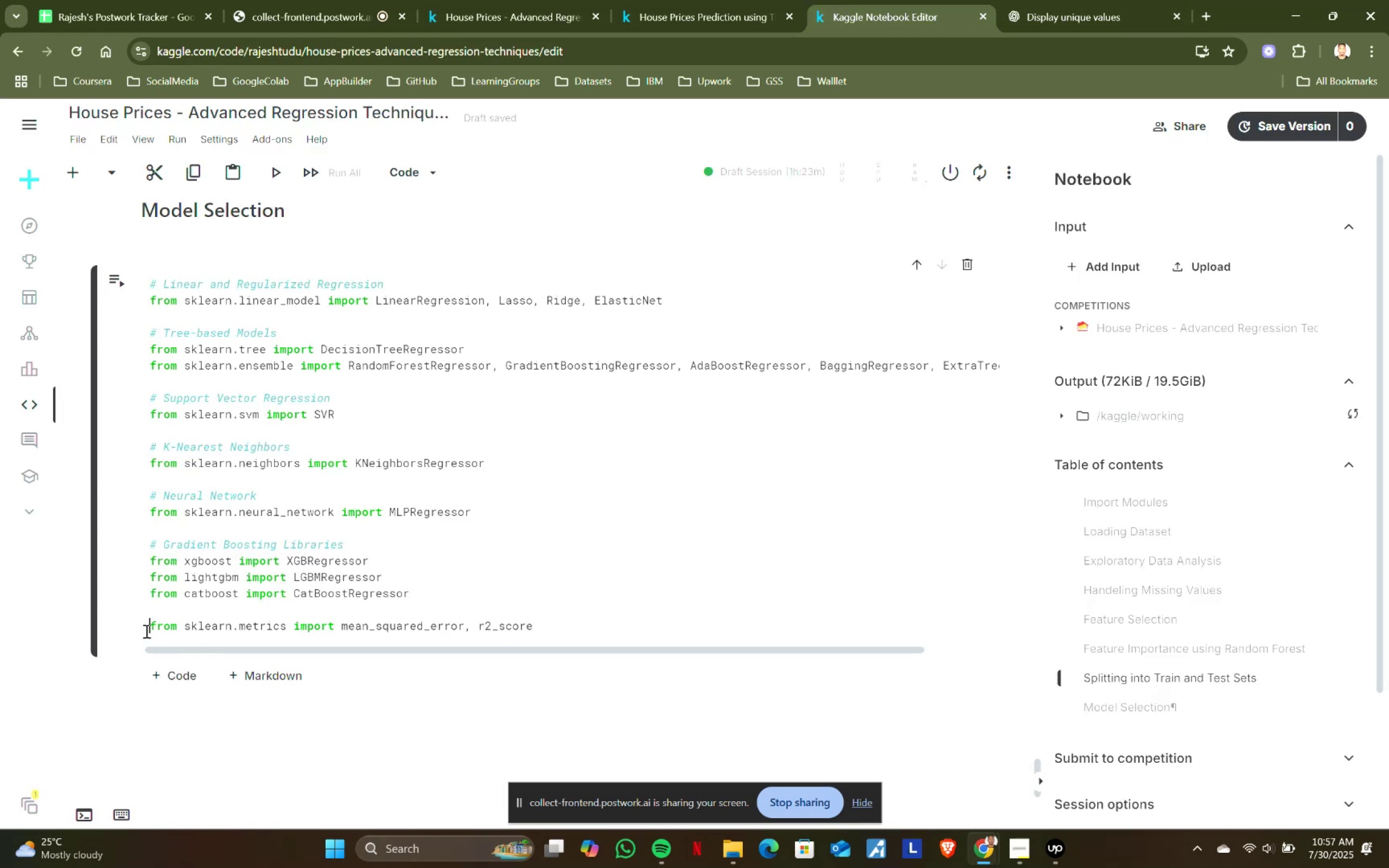 
key(Control+ControlLeft)
 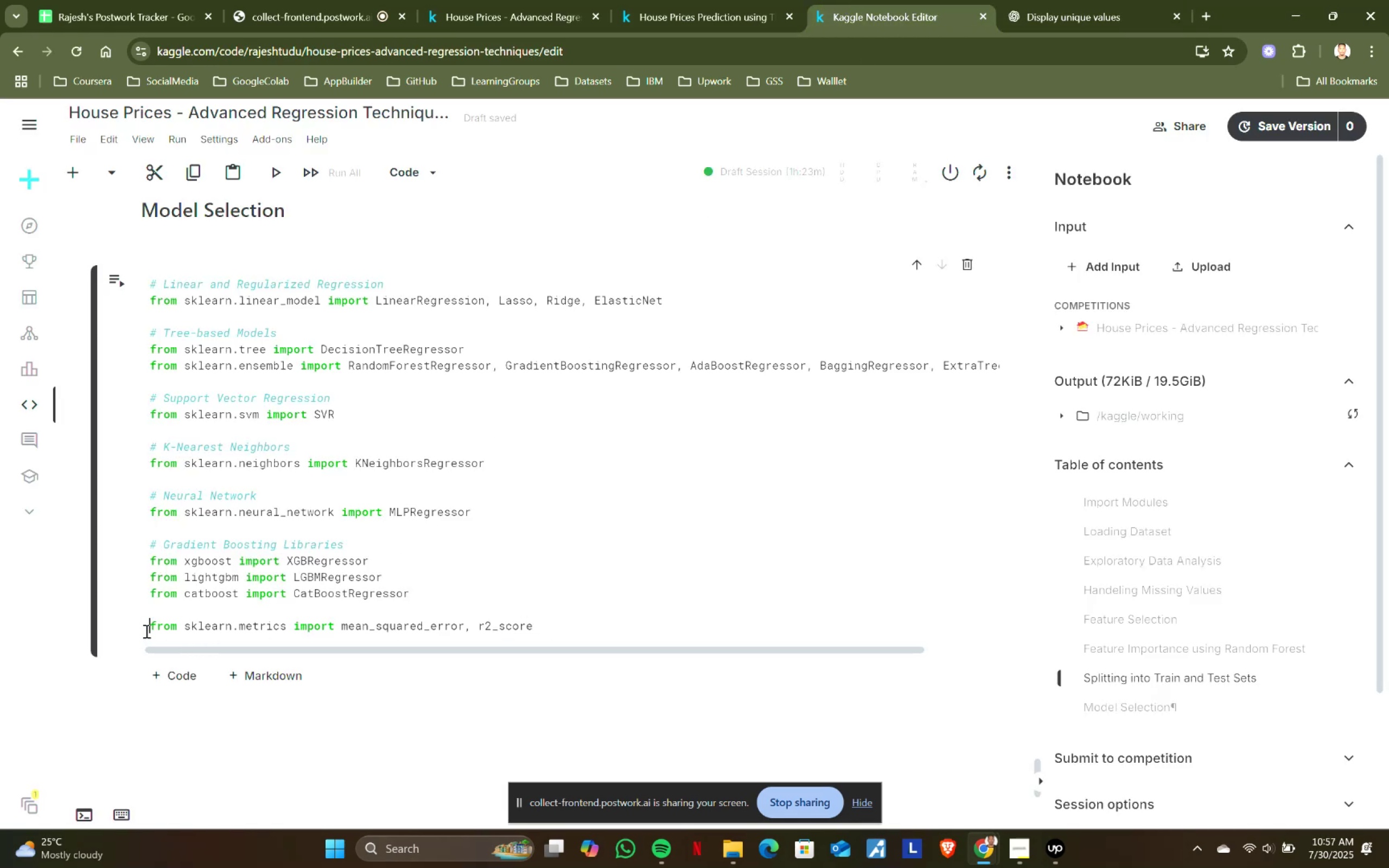 
key(Control+V)
 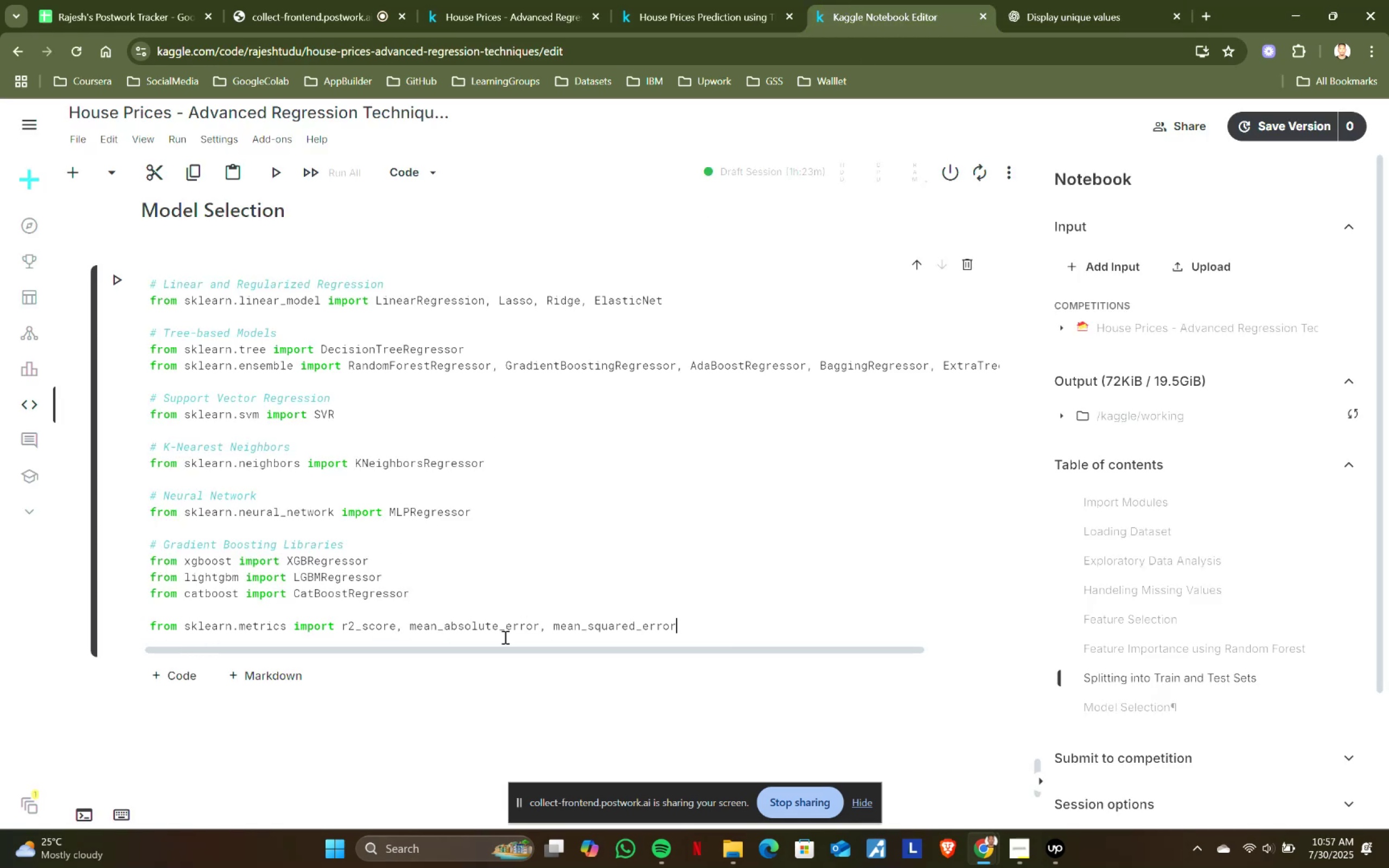 
key(Control+ControlLeft)
 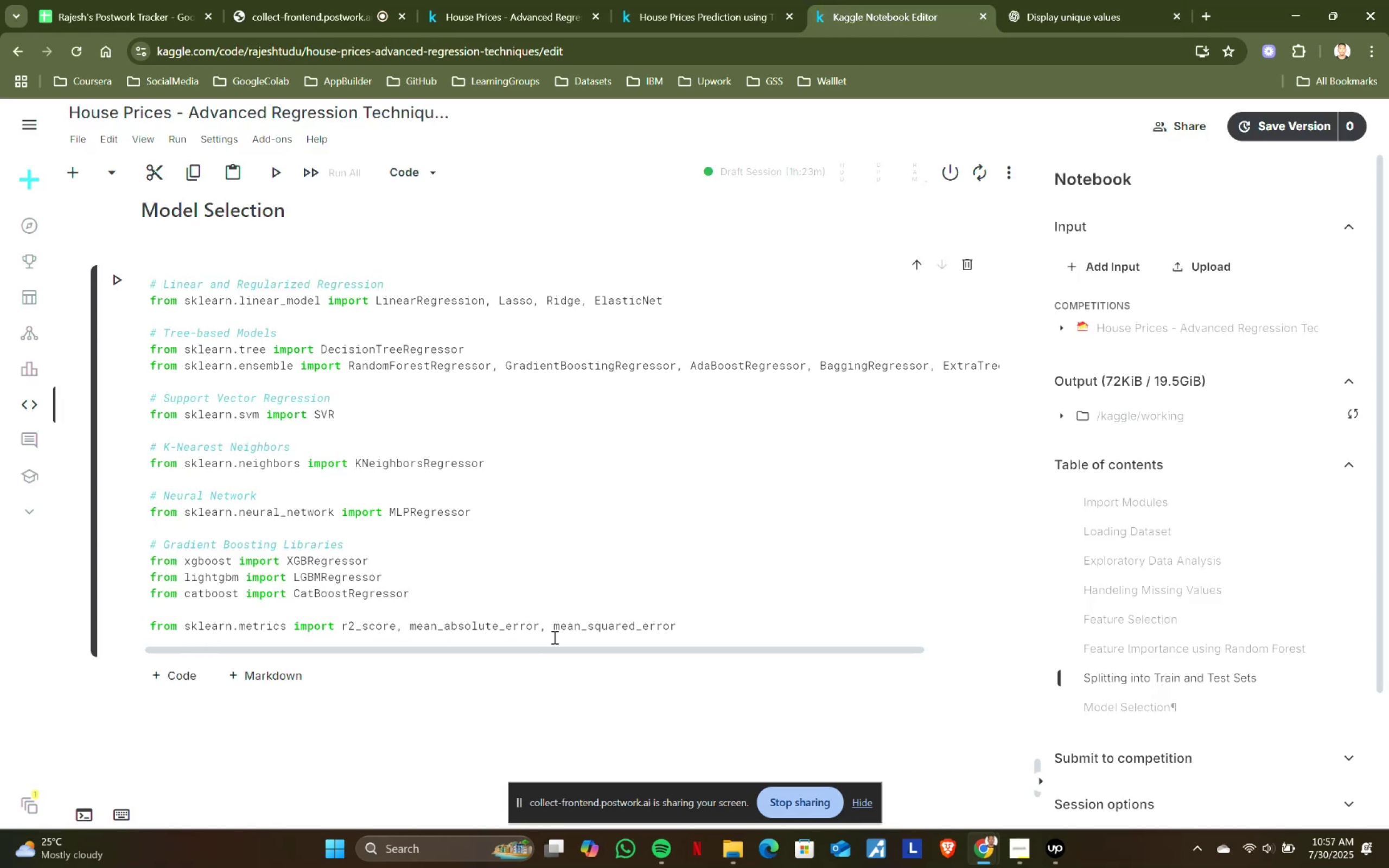 
key(Control+Z)
 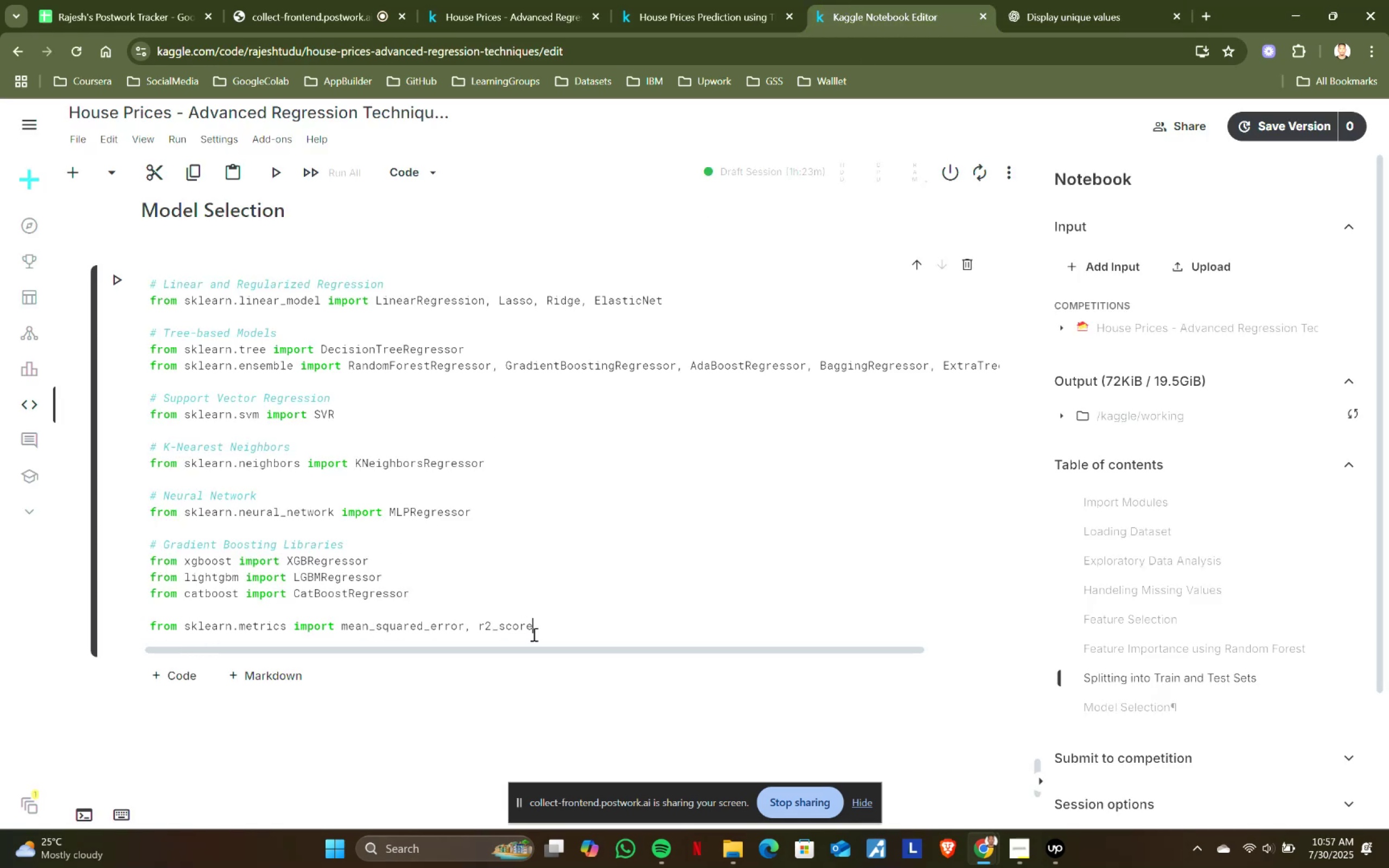 
left_click([602, 616])
 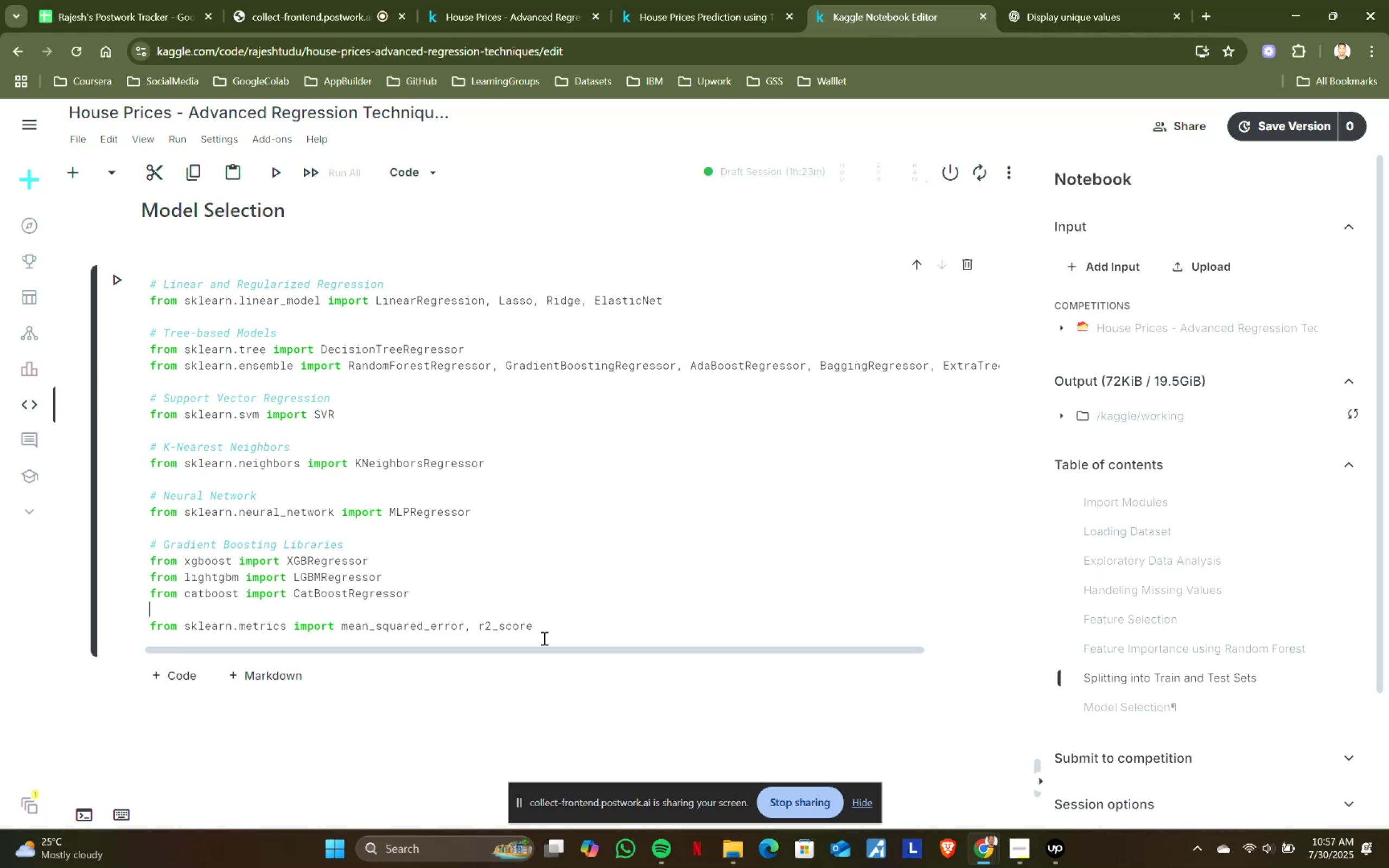 
key(Shift+ShiftRight)
 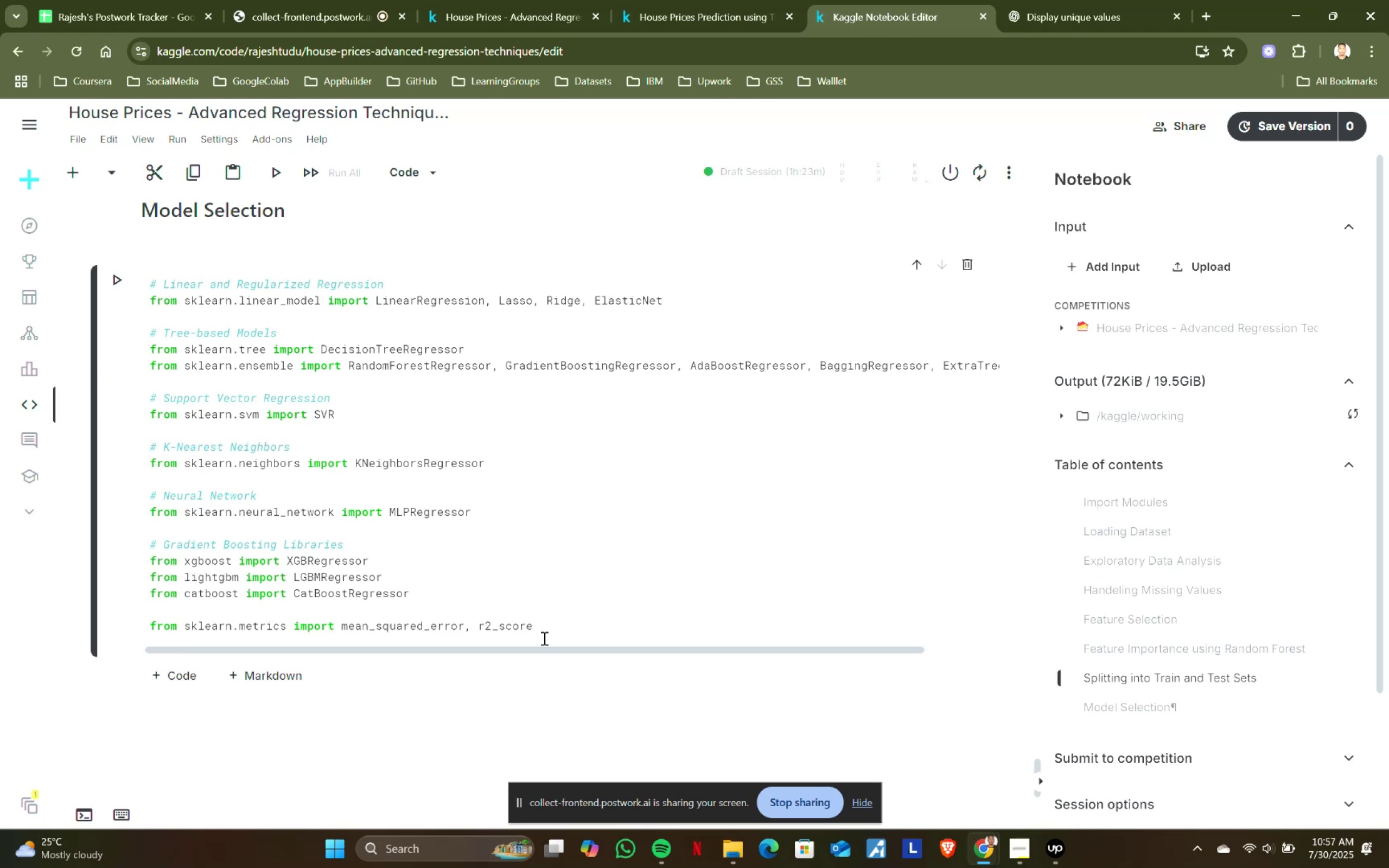 
key(Shift+Enter)
 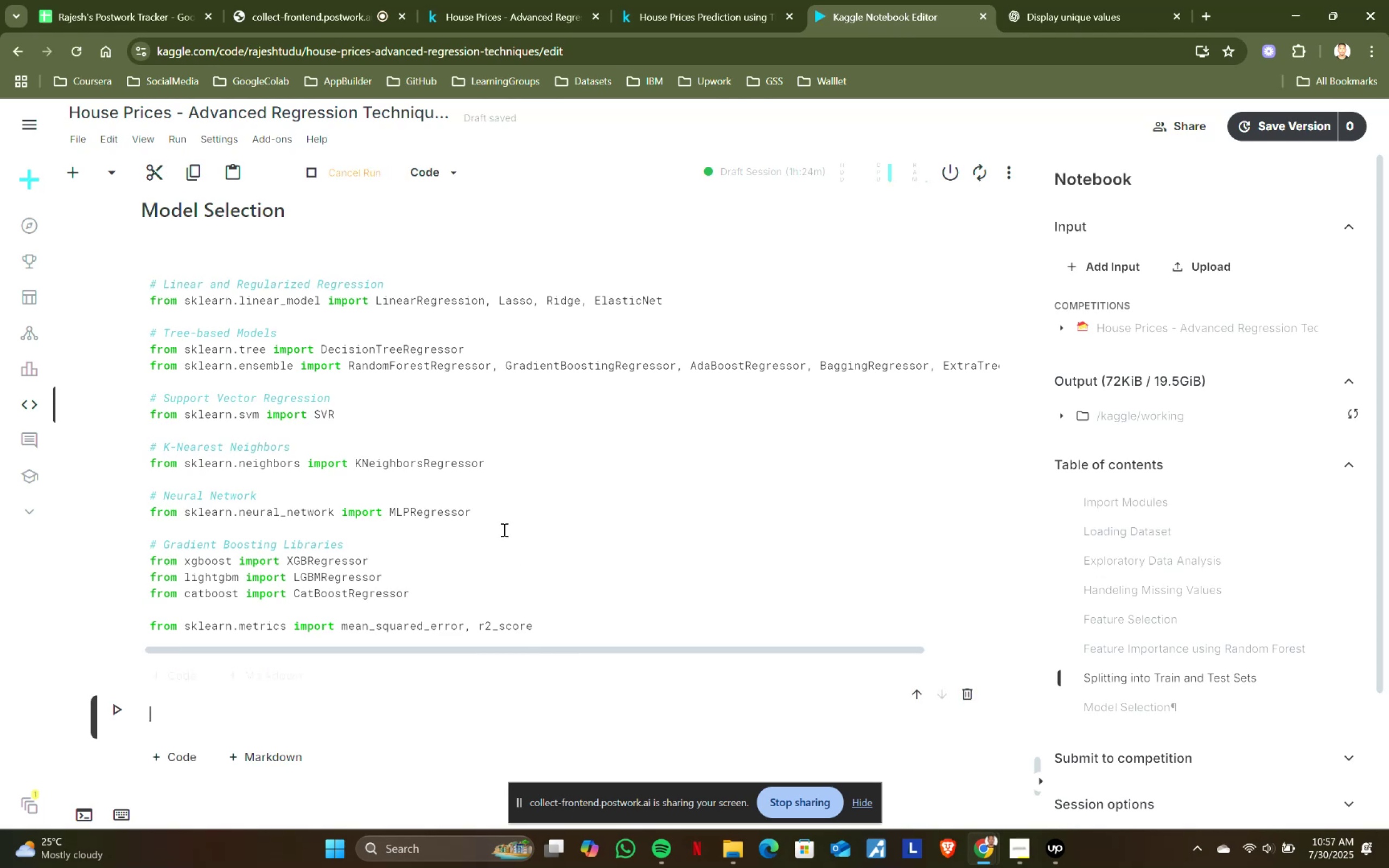 
wait(9.6)
 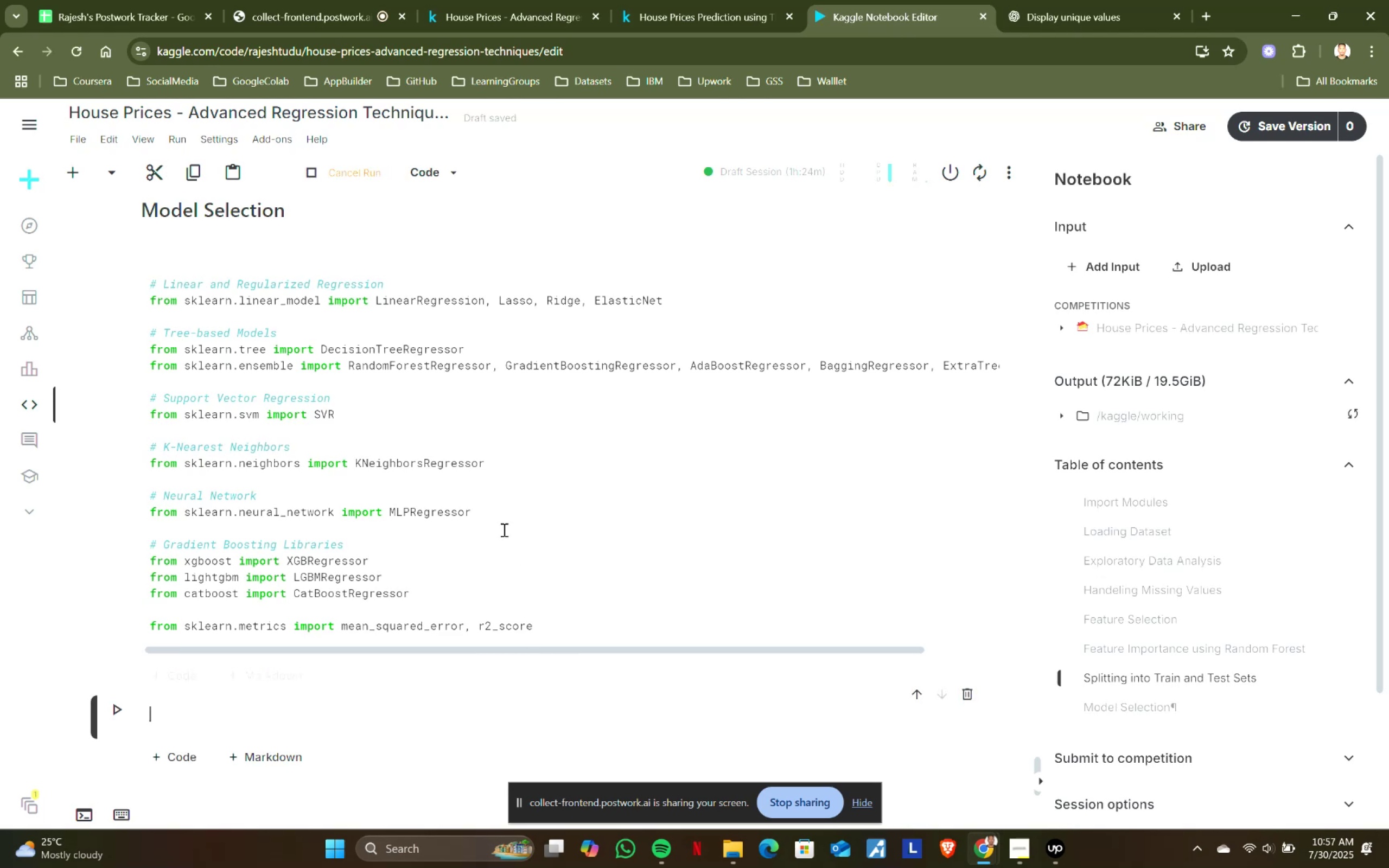 
scroll: coordinate [503, 529], scroll_direction: down, amount: 1.0
 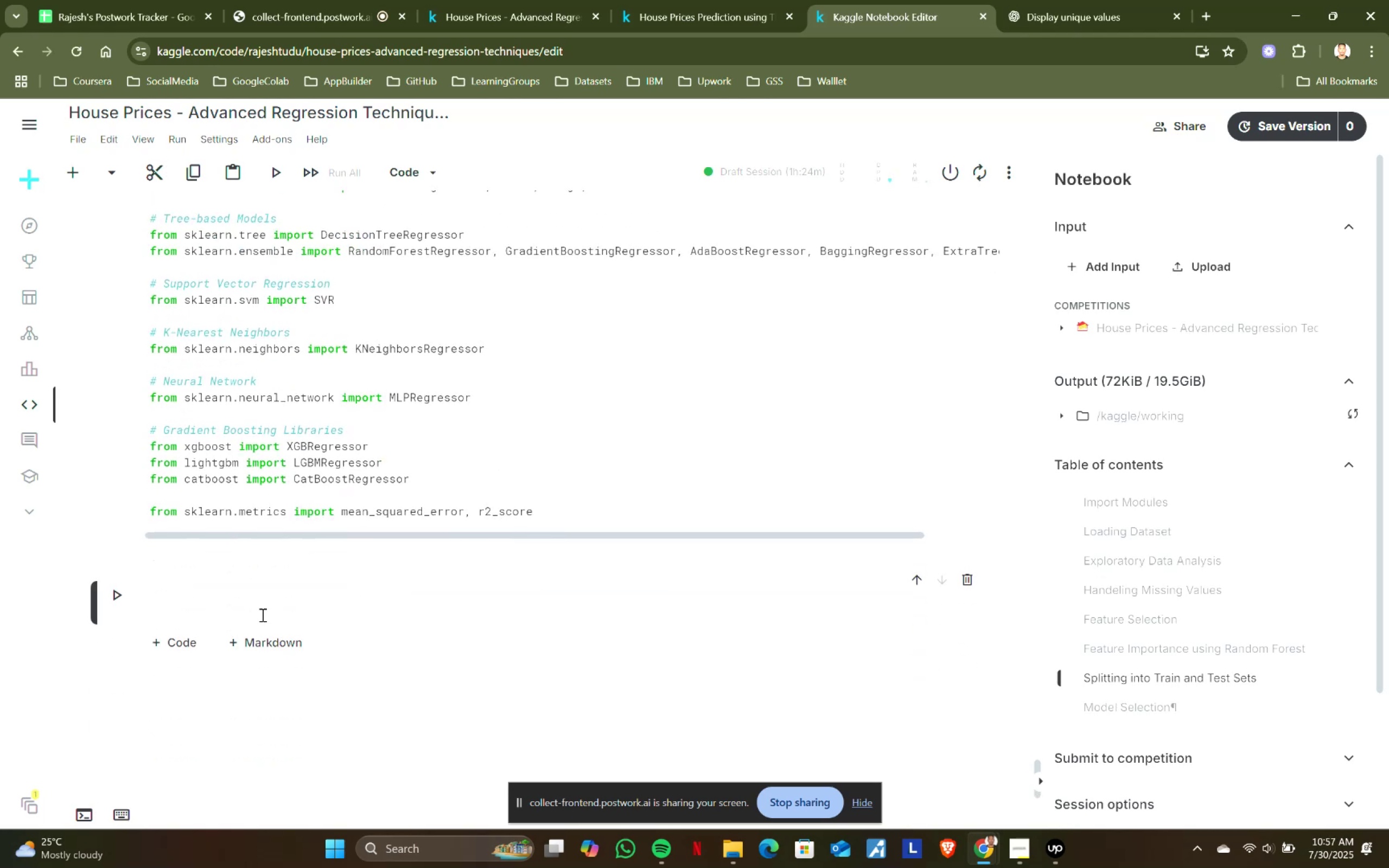 
type(# Linera )
key(Backspace)
key(Backspace)
key(Backspace)
type(arRegressin)
key(Backspace)
type(on Model)
 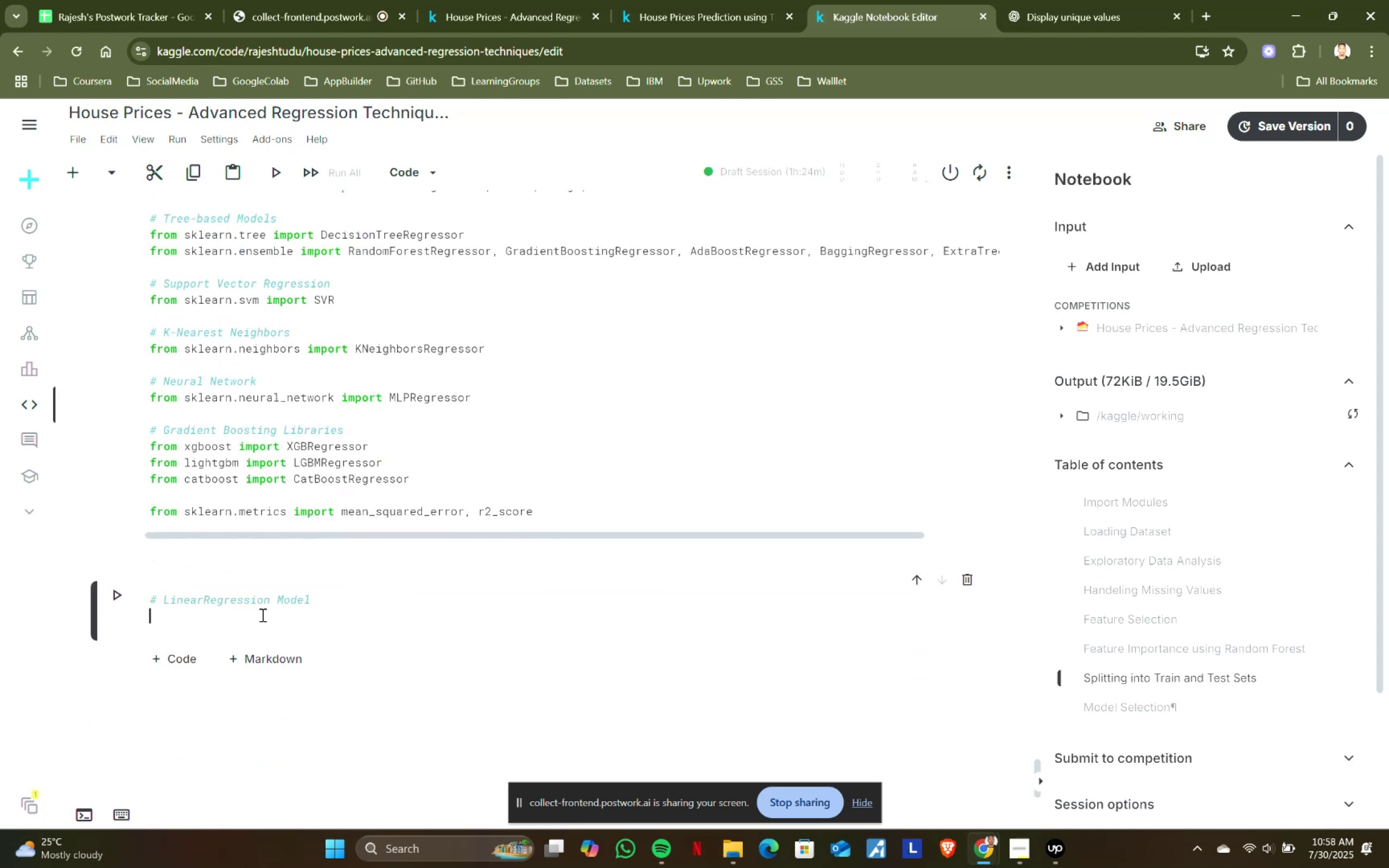 
 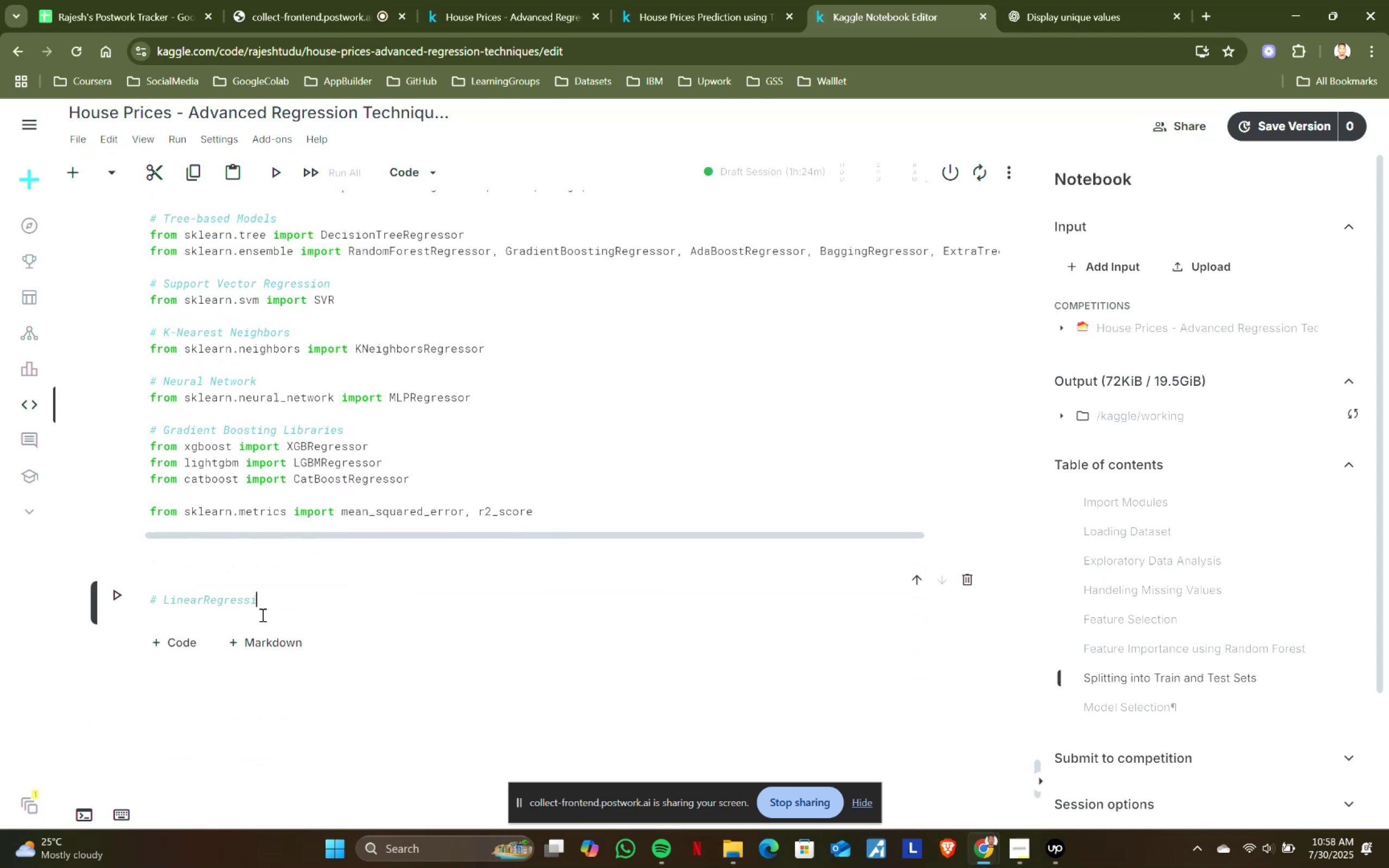 
key(Enter)
 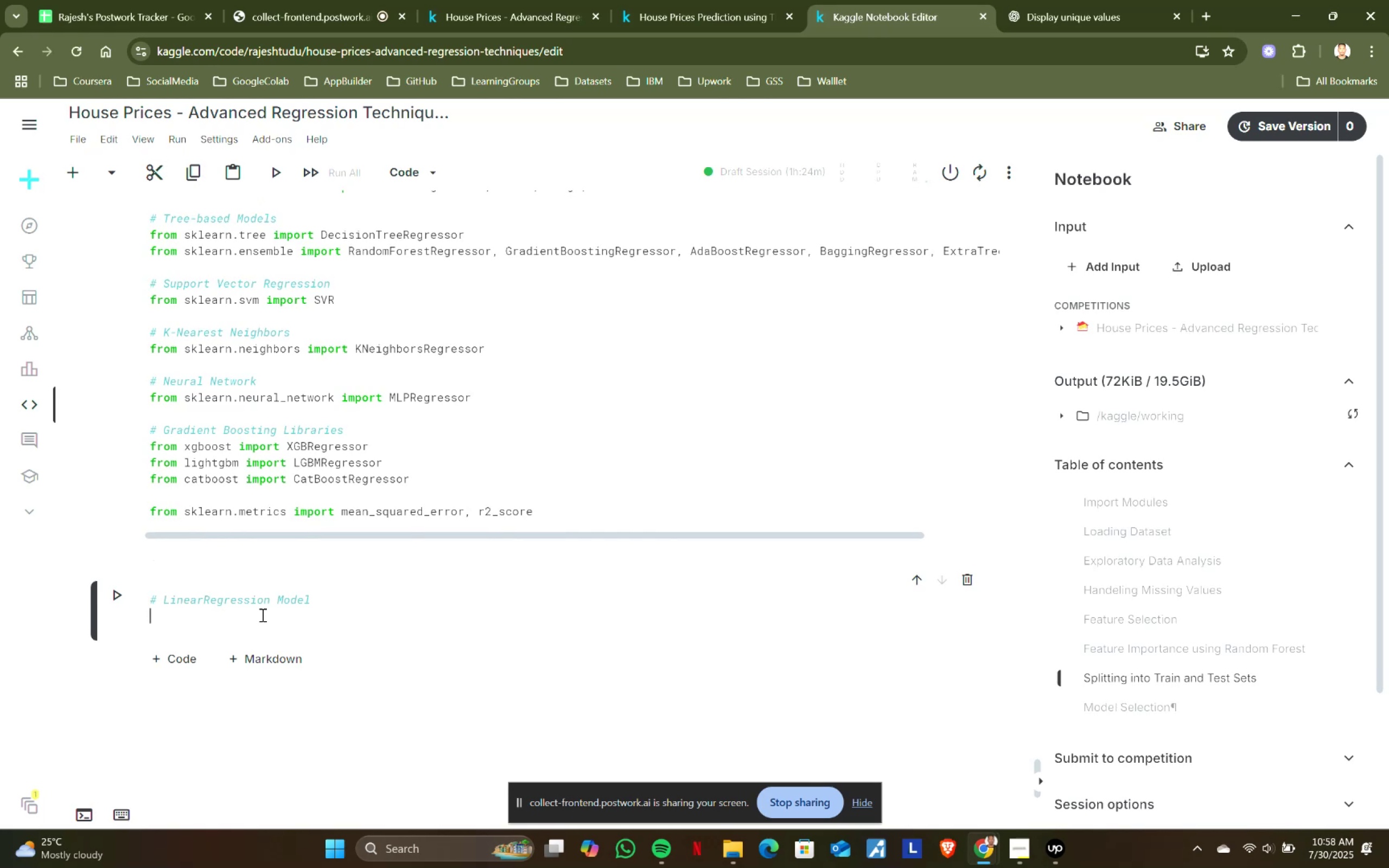 
type(lr = LinearRegression()
 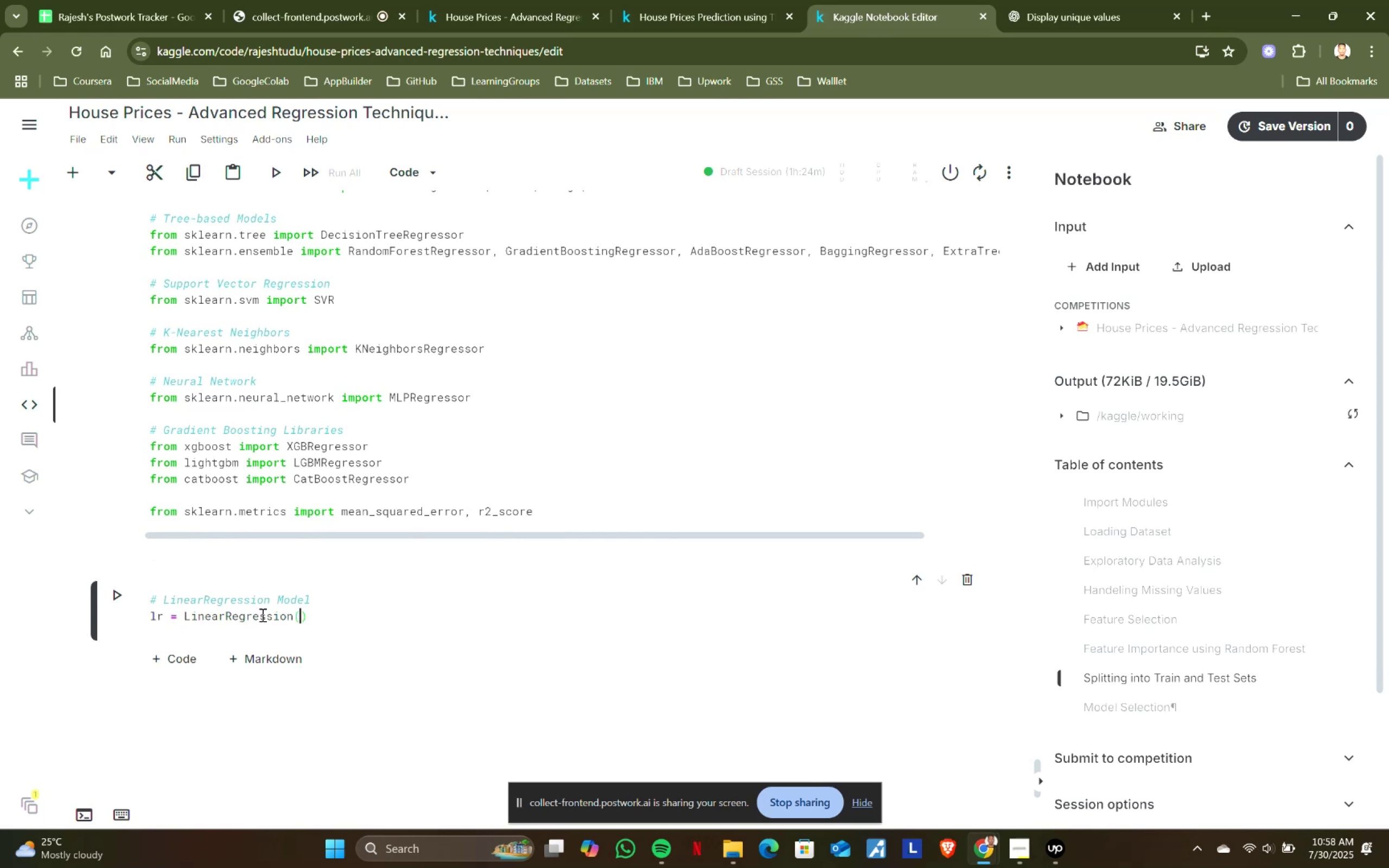 
 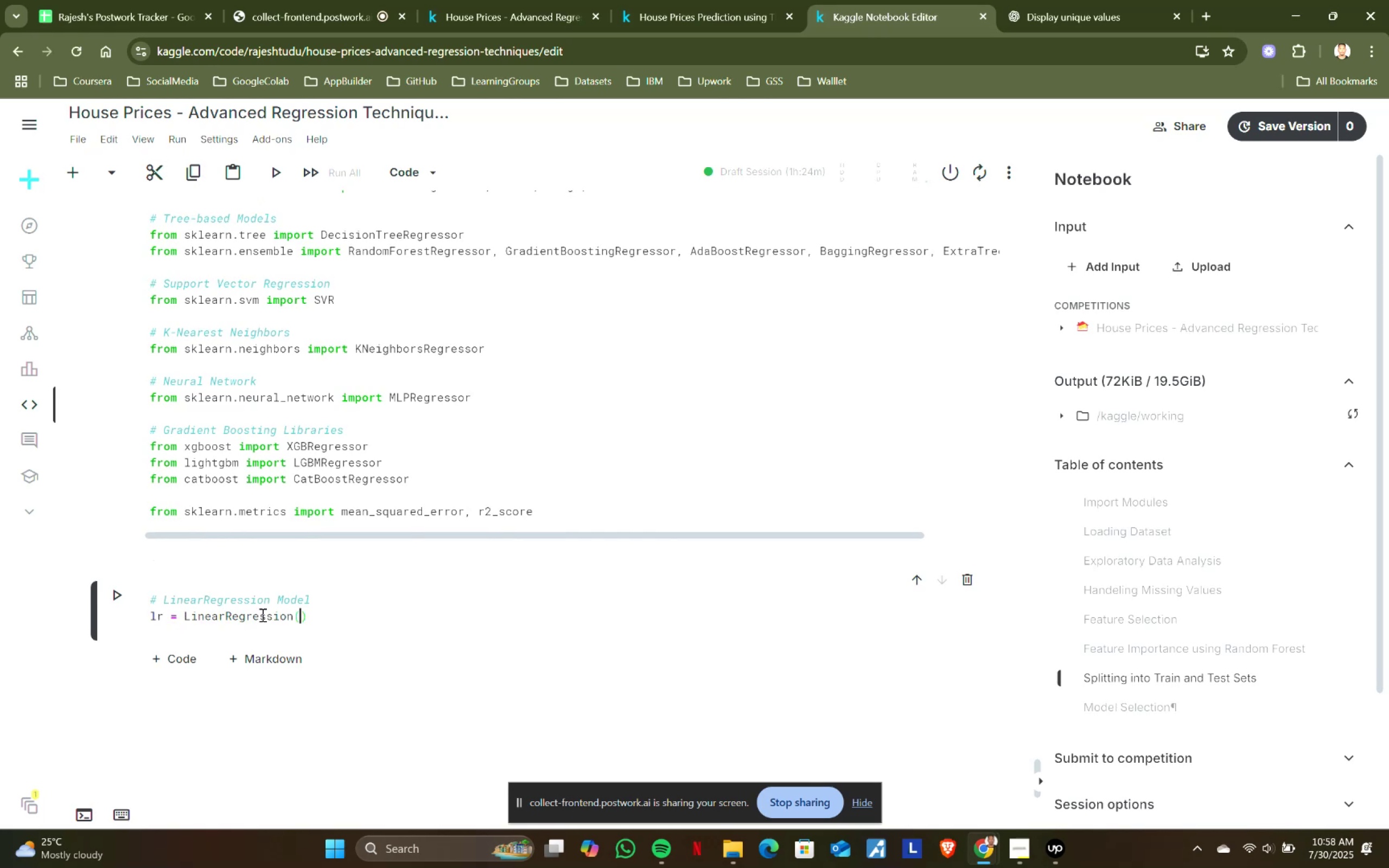 
key(ArrowRight)
 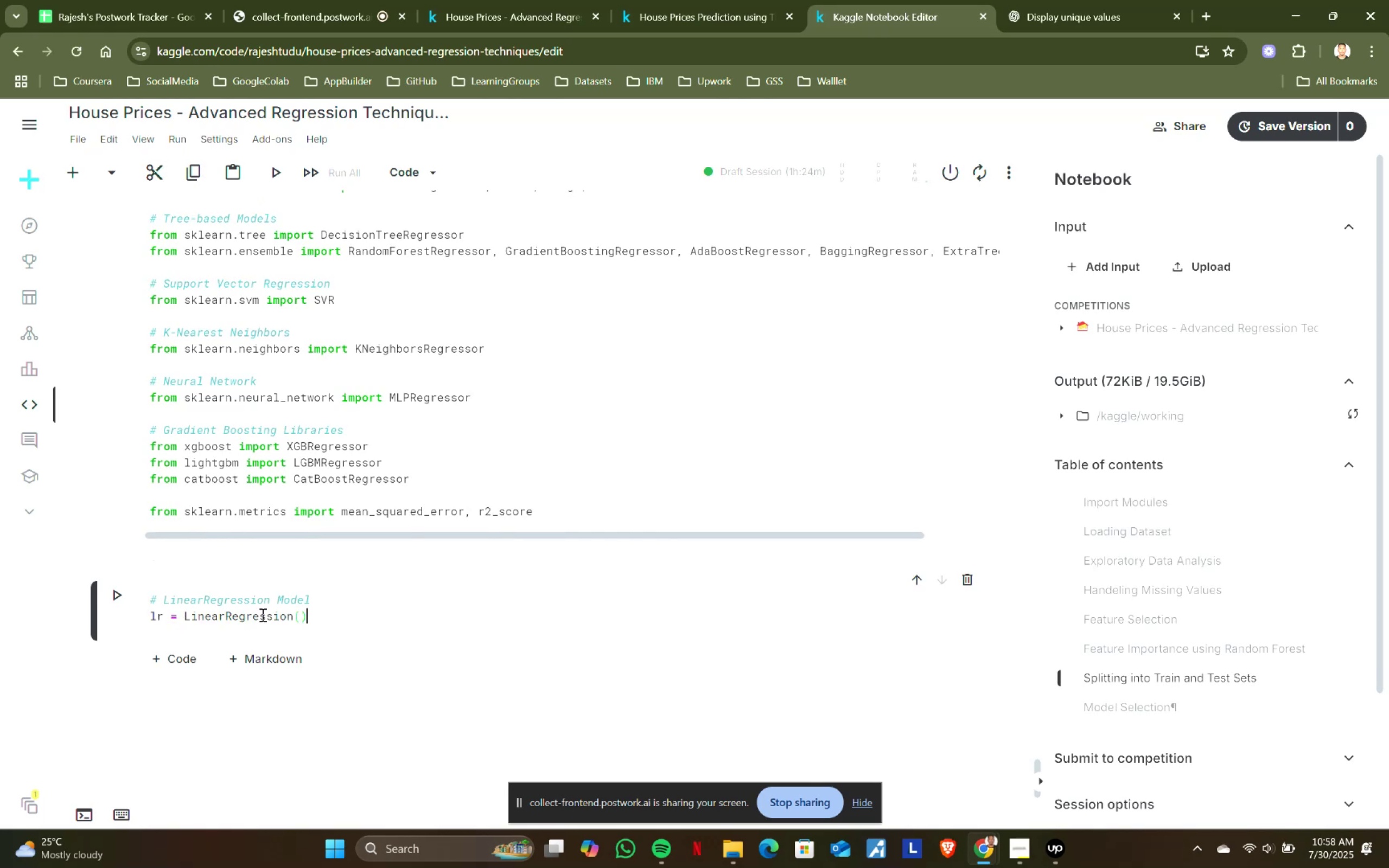 
key(Enter)
 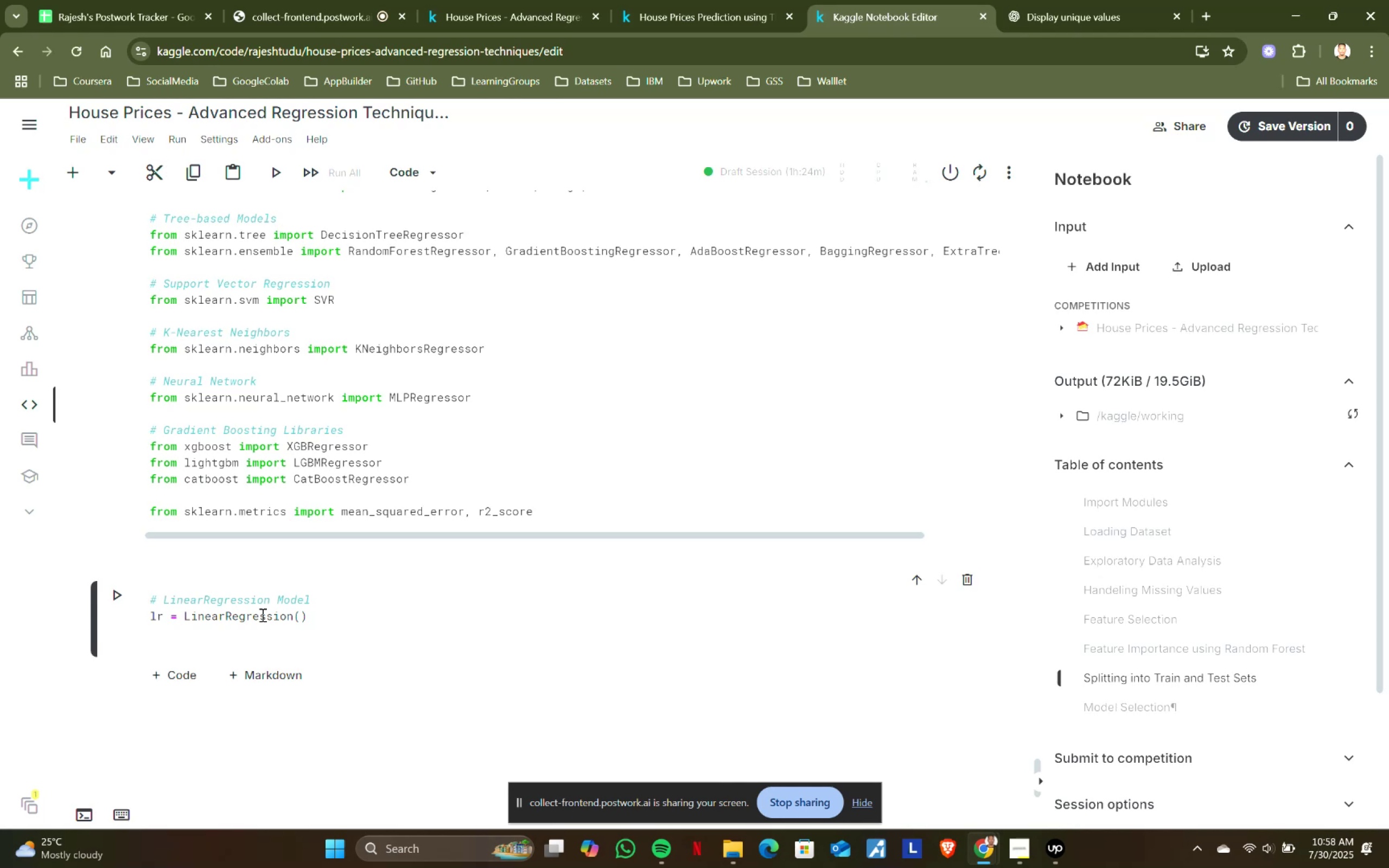 
type(mo)
key(Backspace)
key(Backspace)
 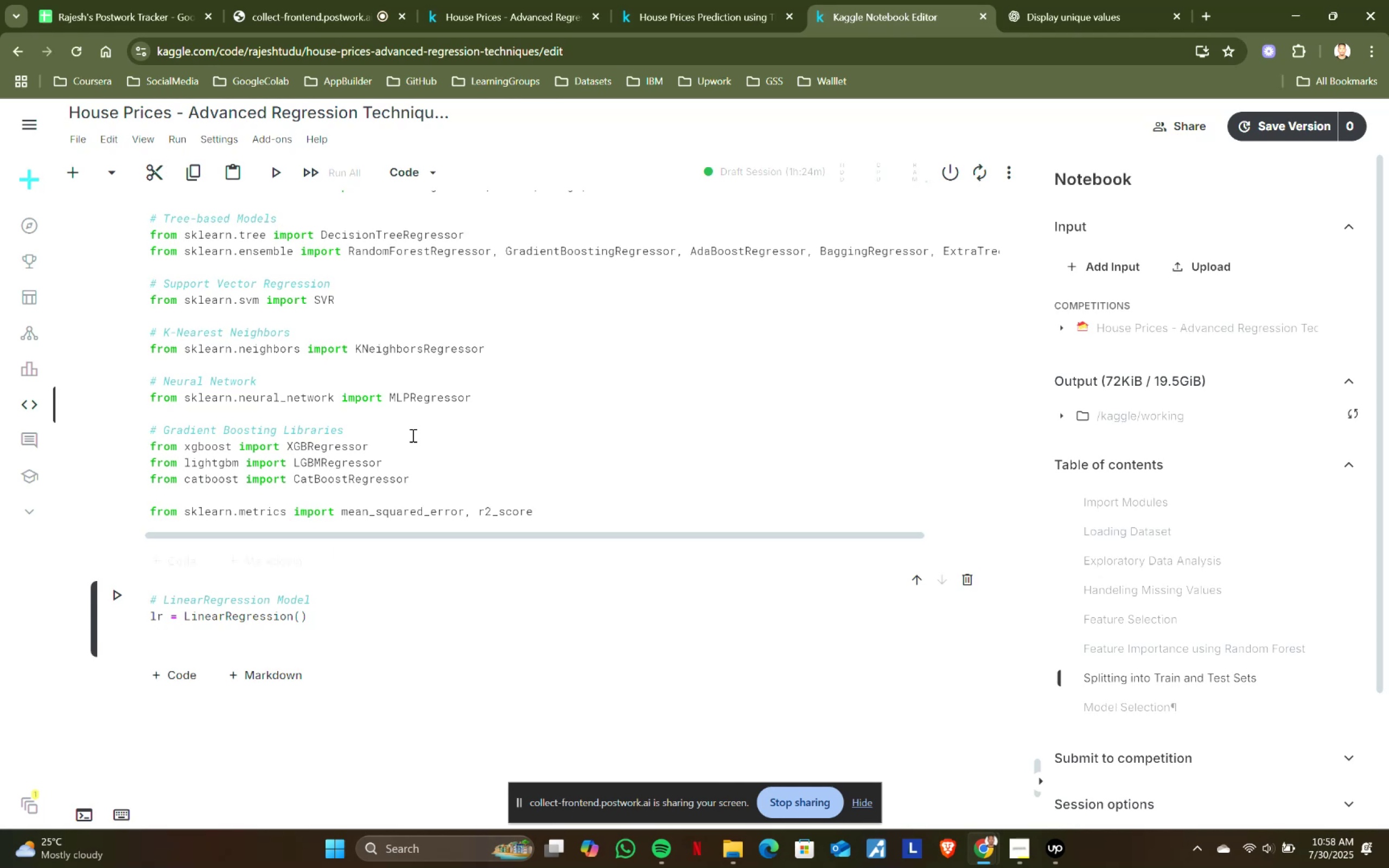 
left_click([1078, 0])
 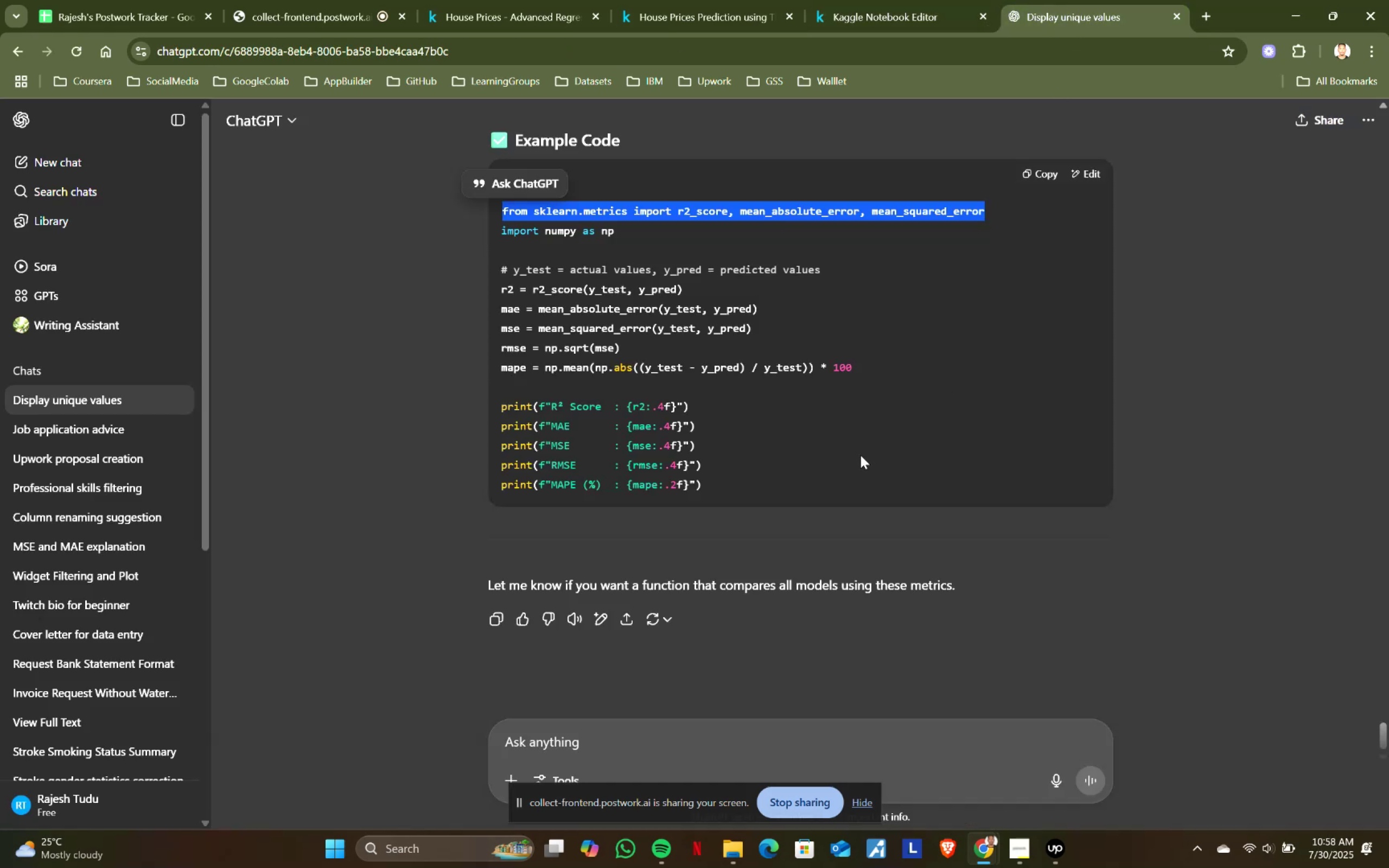 
scroll: coordinate [838, 450], scroll_direction: up, amount: 33.0
 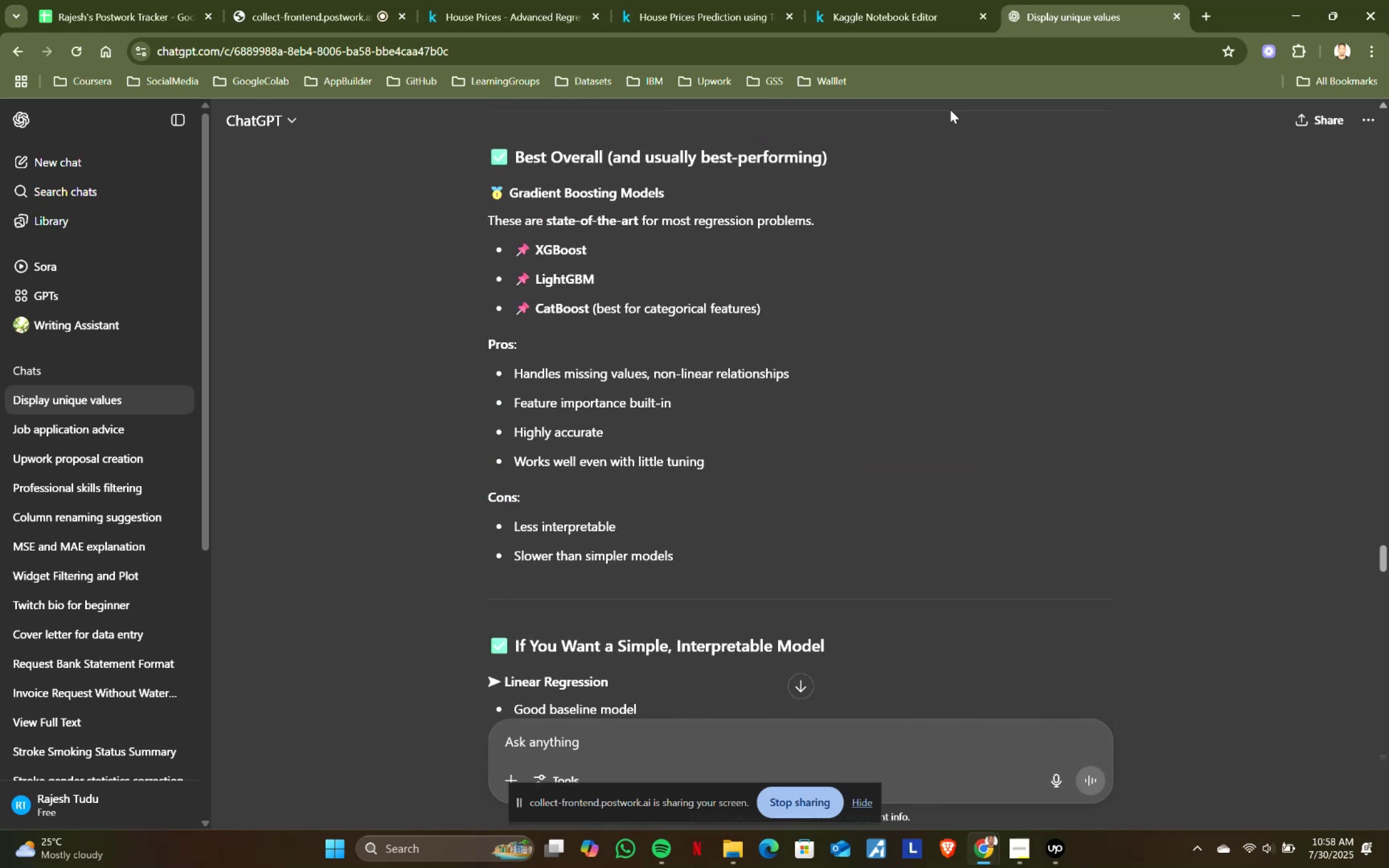 
left_click([912, 0])
 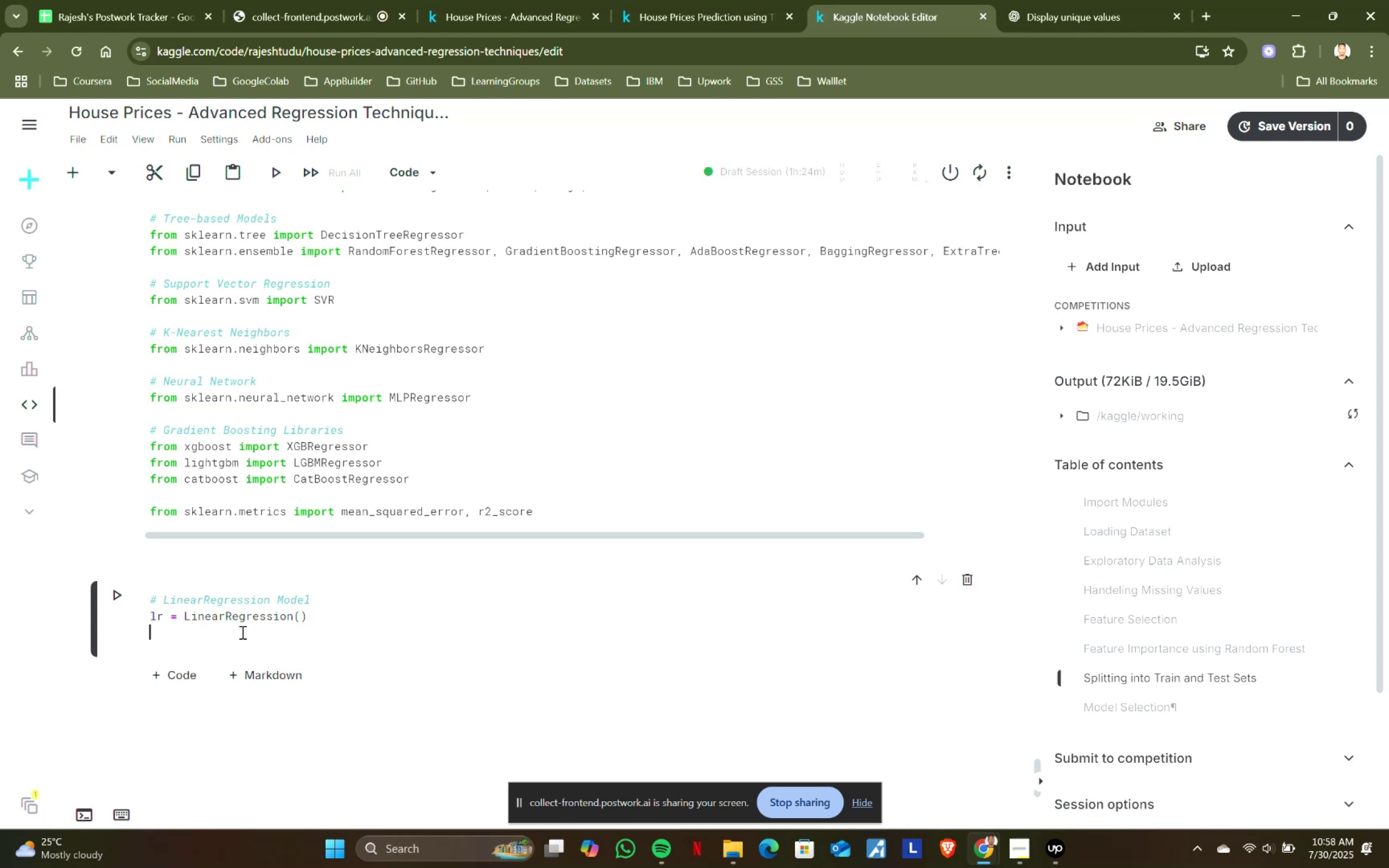 
wait(14.82)
 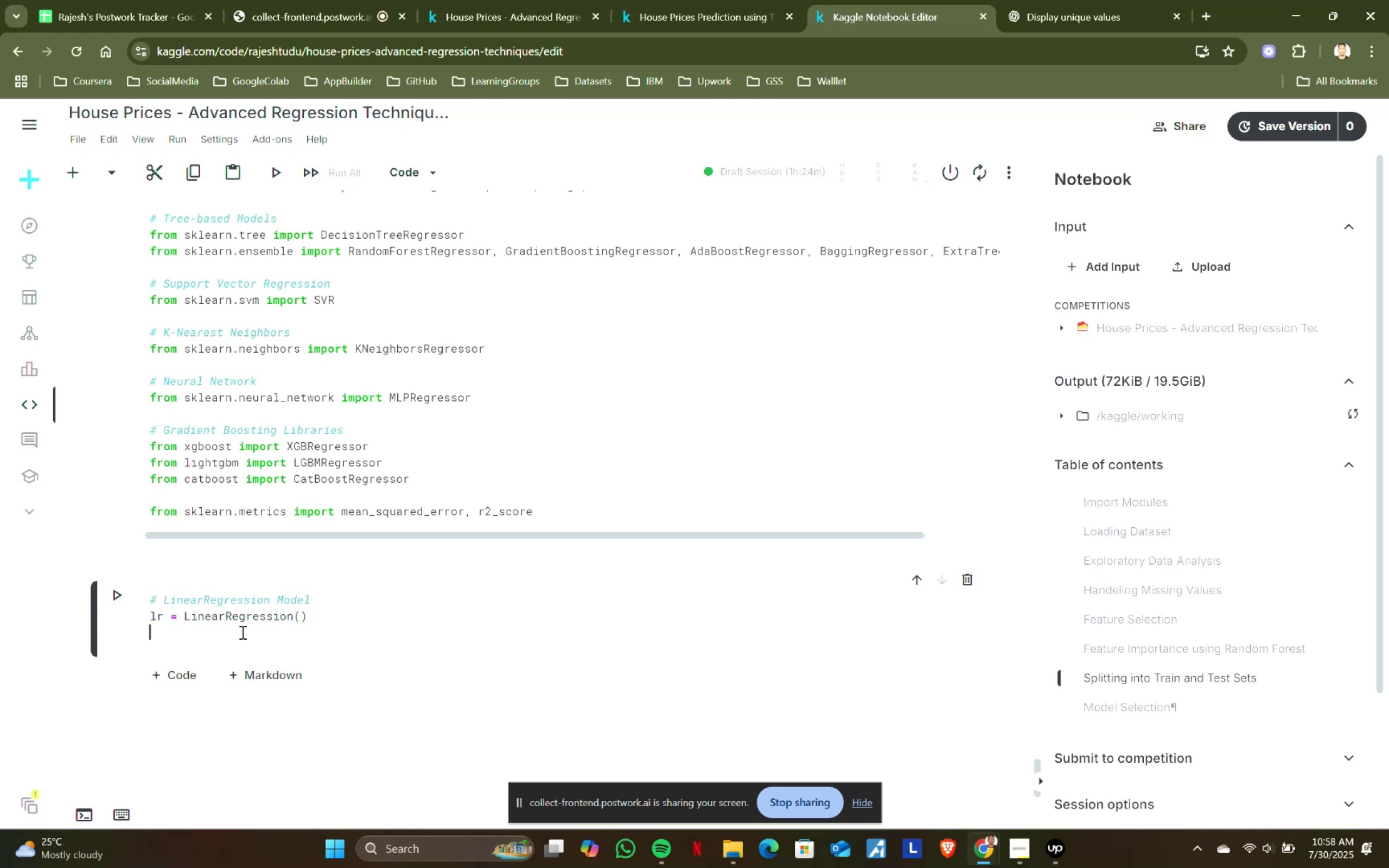 
left_click([1201, 9])
 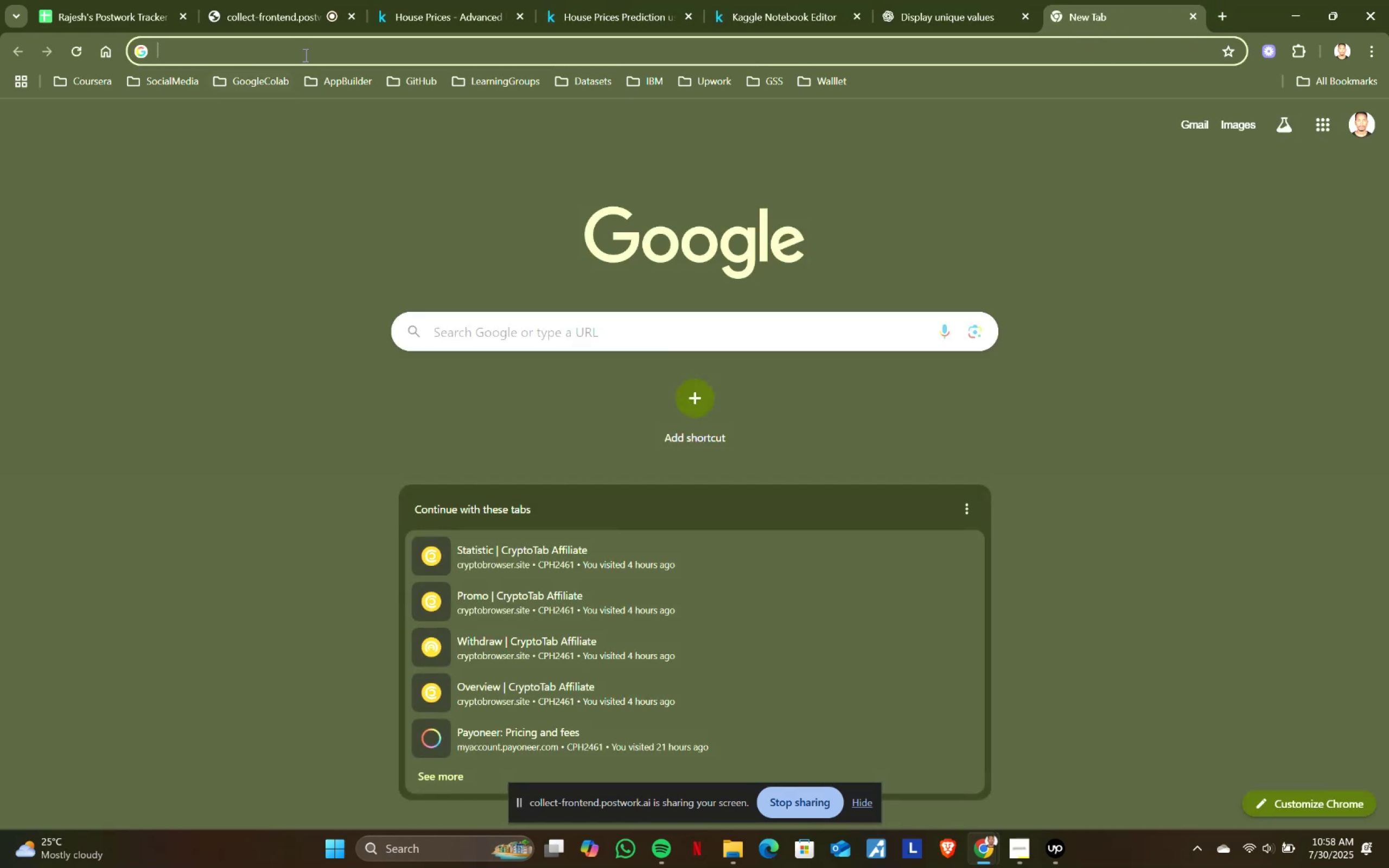 
left_click([320, 46])
 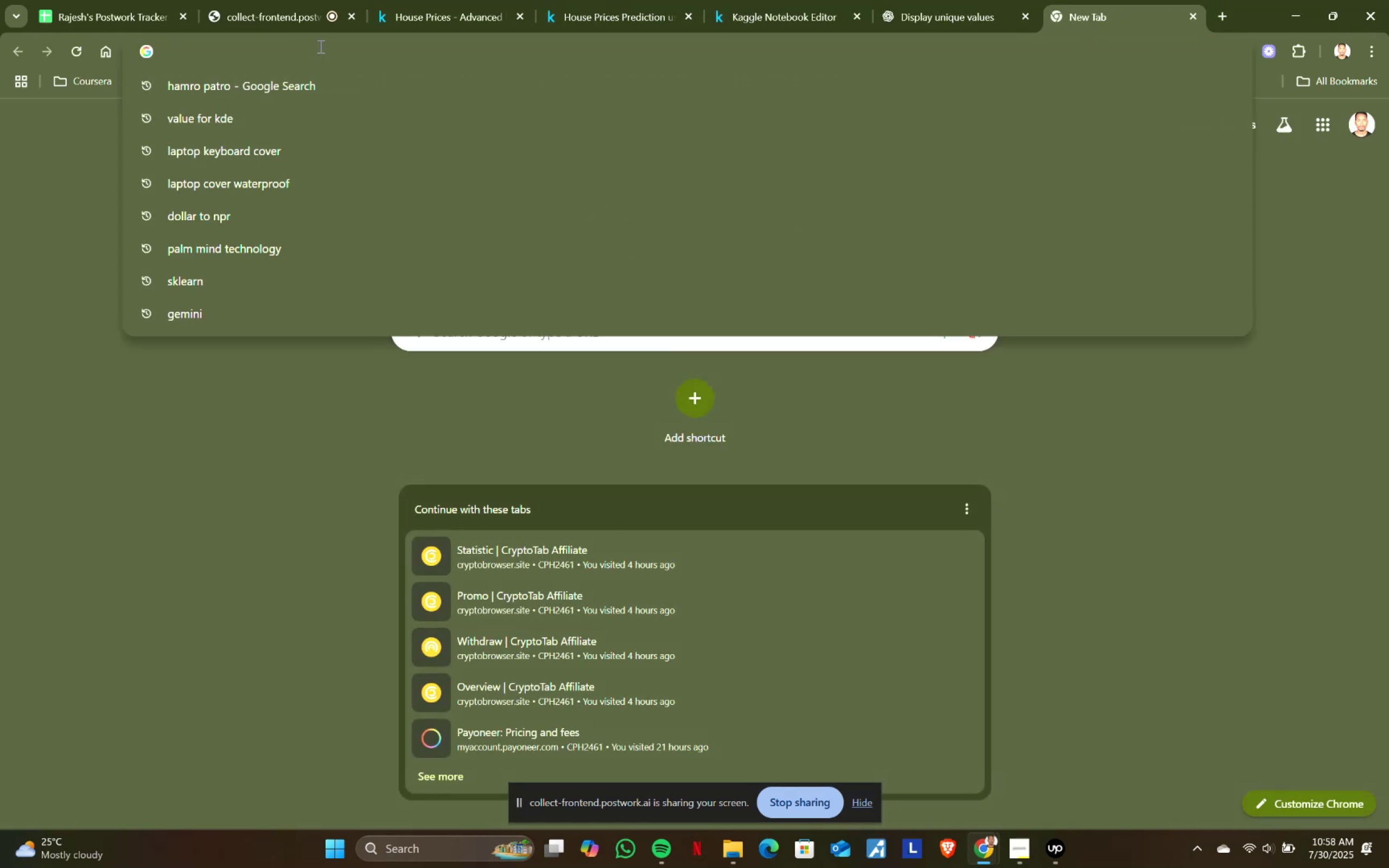 
type(gool)
key(Backspace)
type(gle)
 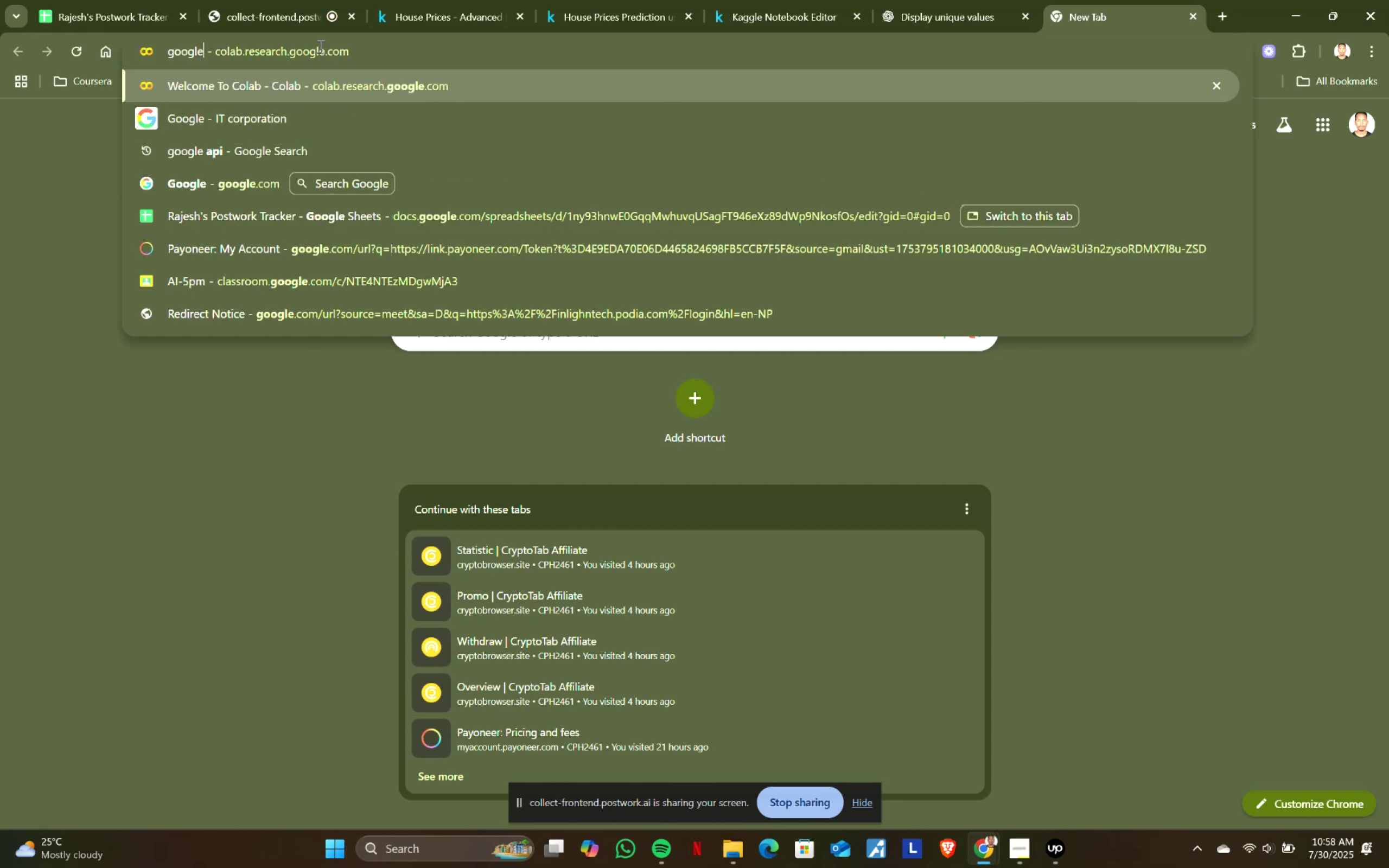 
key(Enter)
 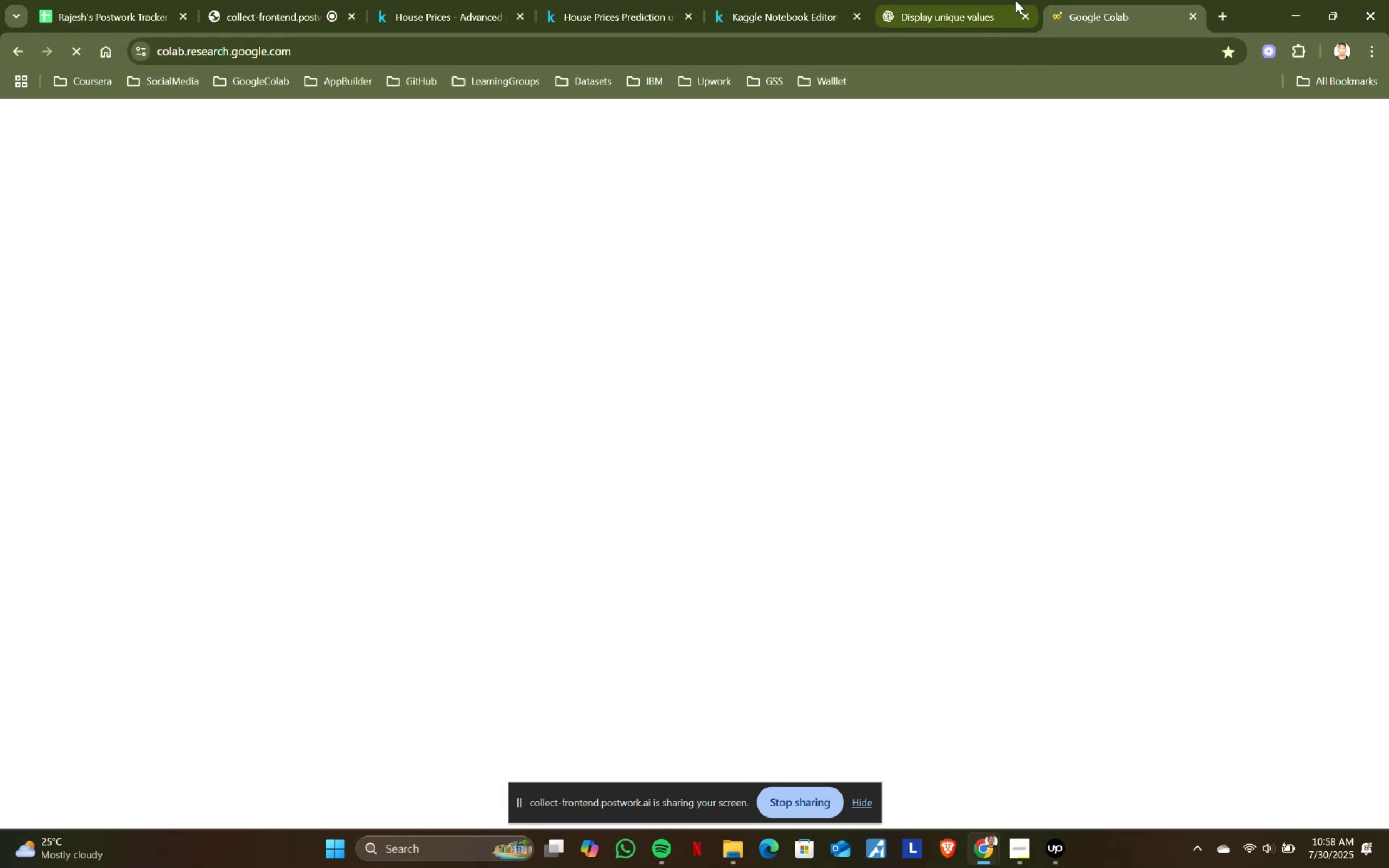 
left_click([761, 73])
 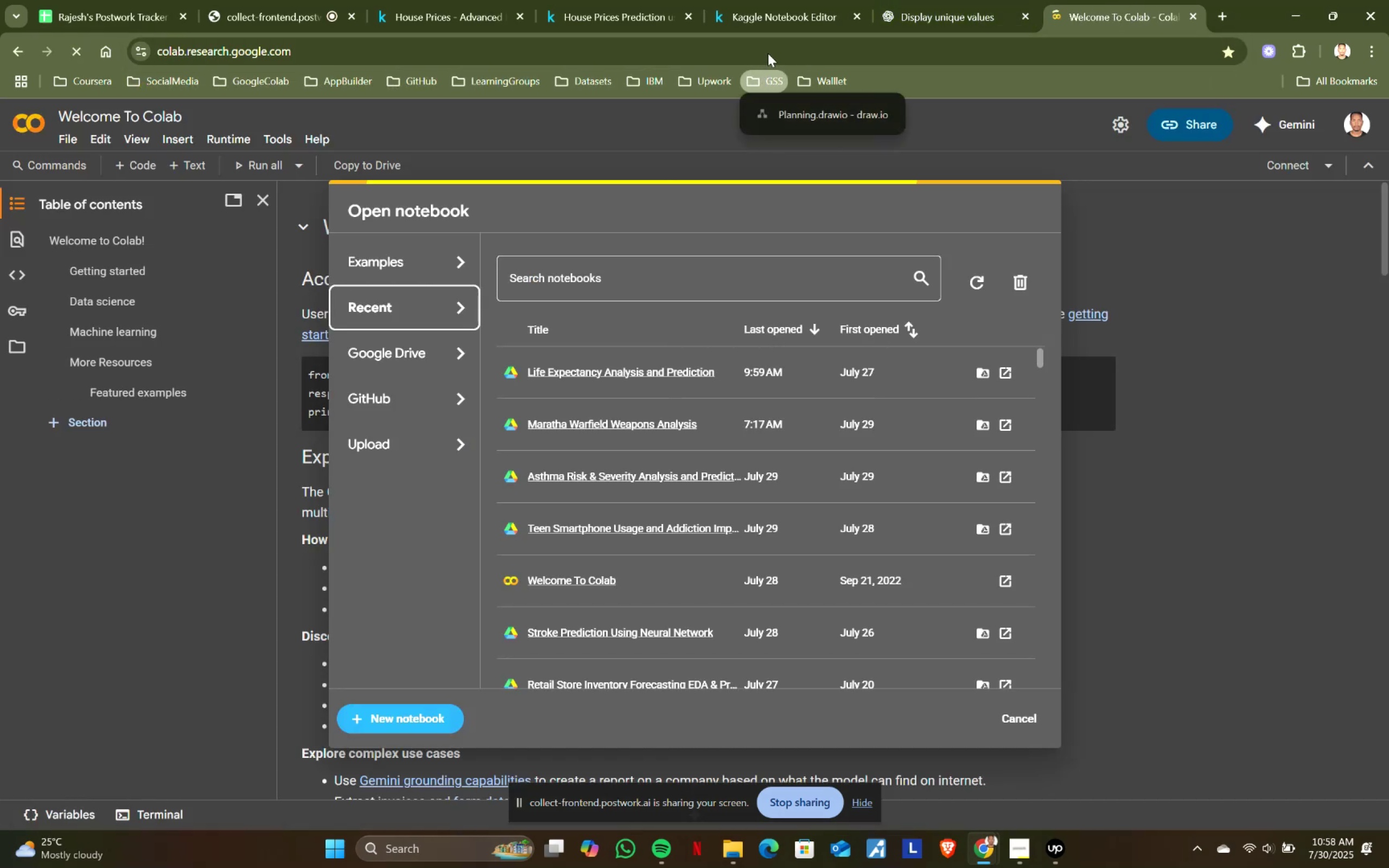 
left_click([767, 53])
 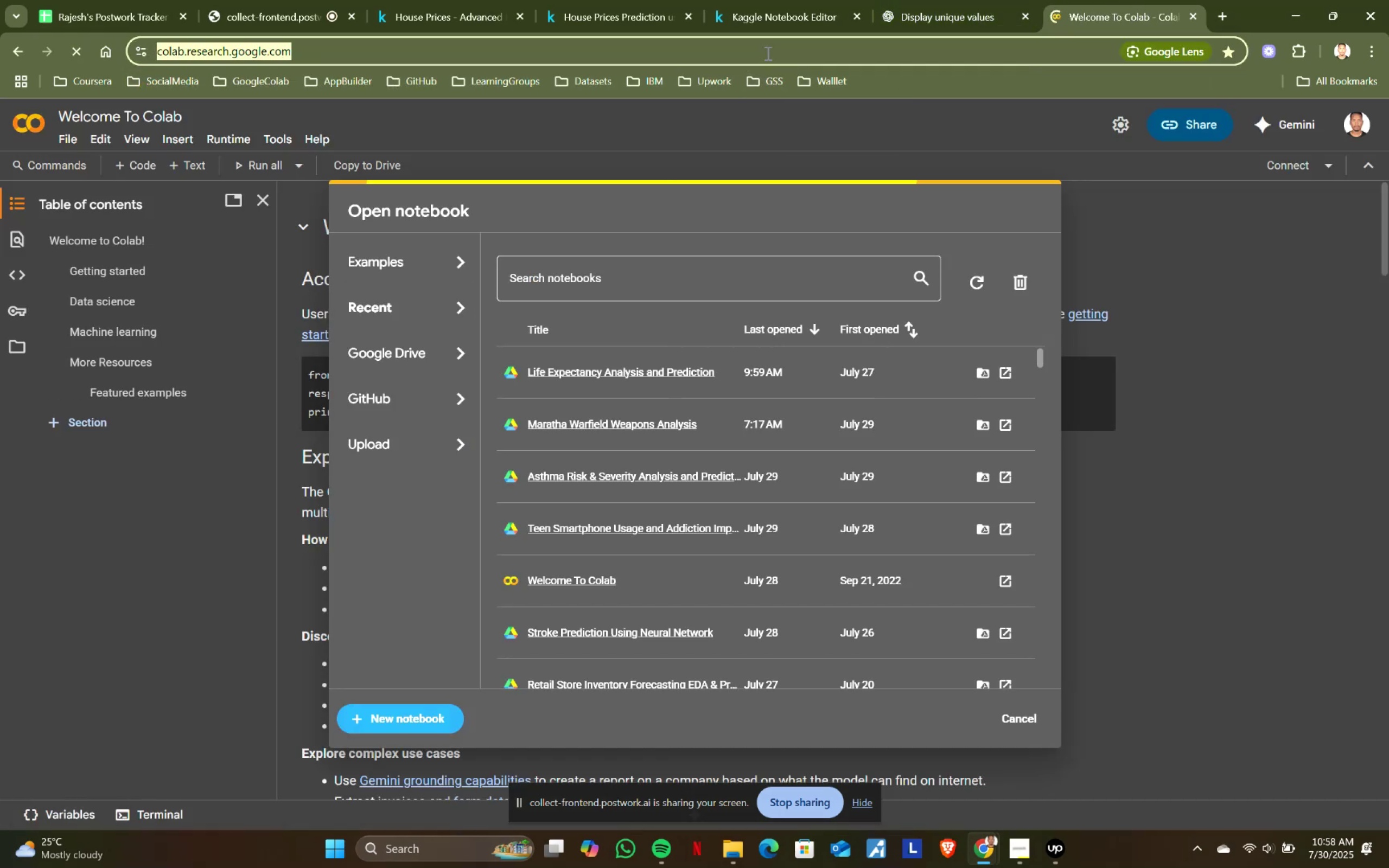 
type(slear)
 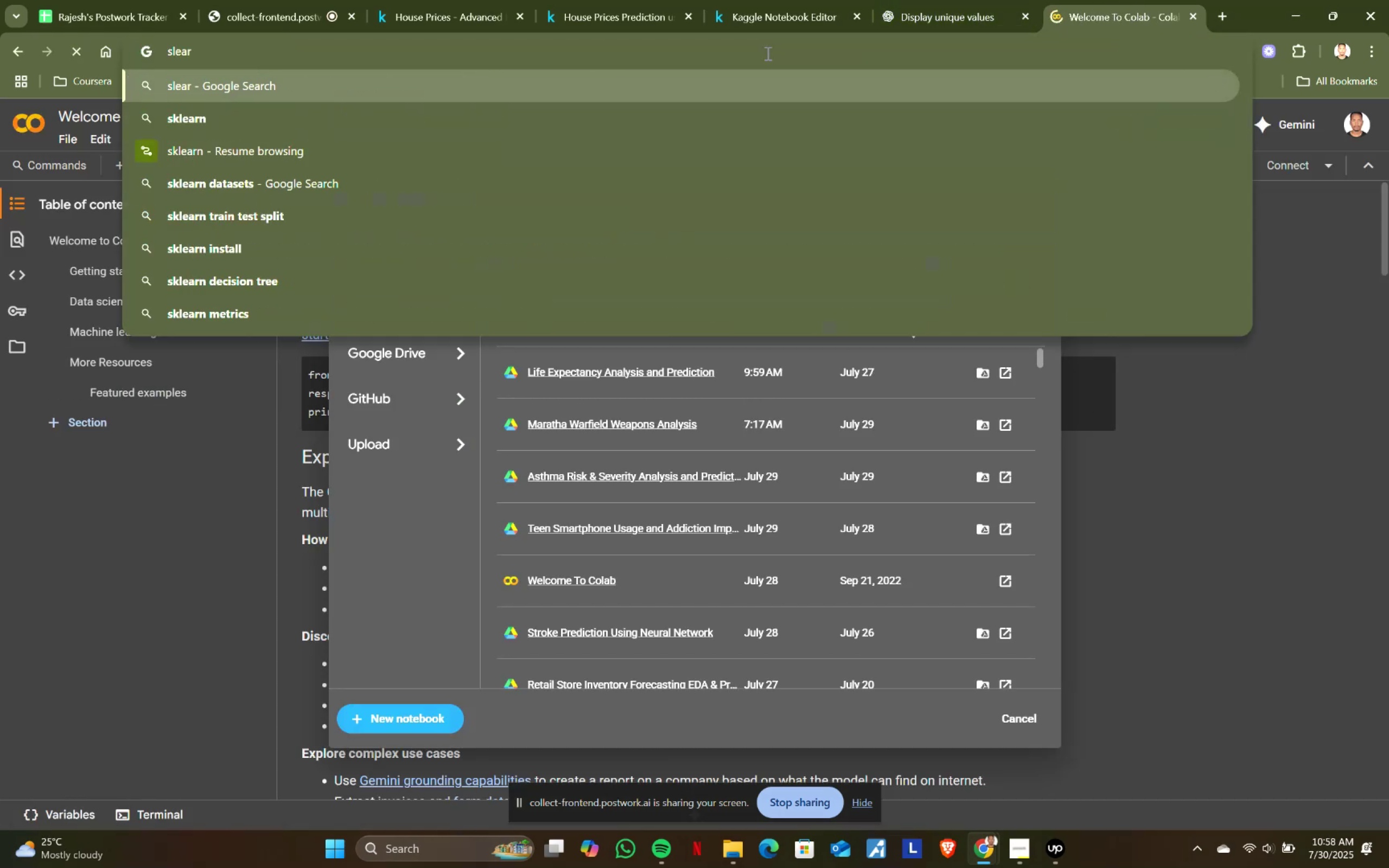 
key(ArrowDown)
 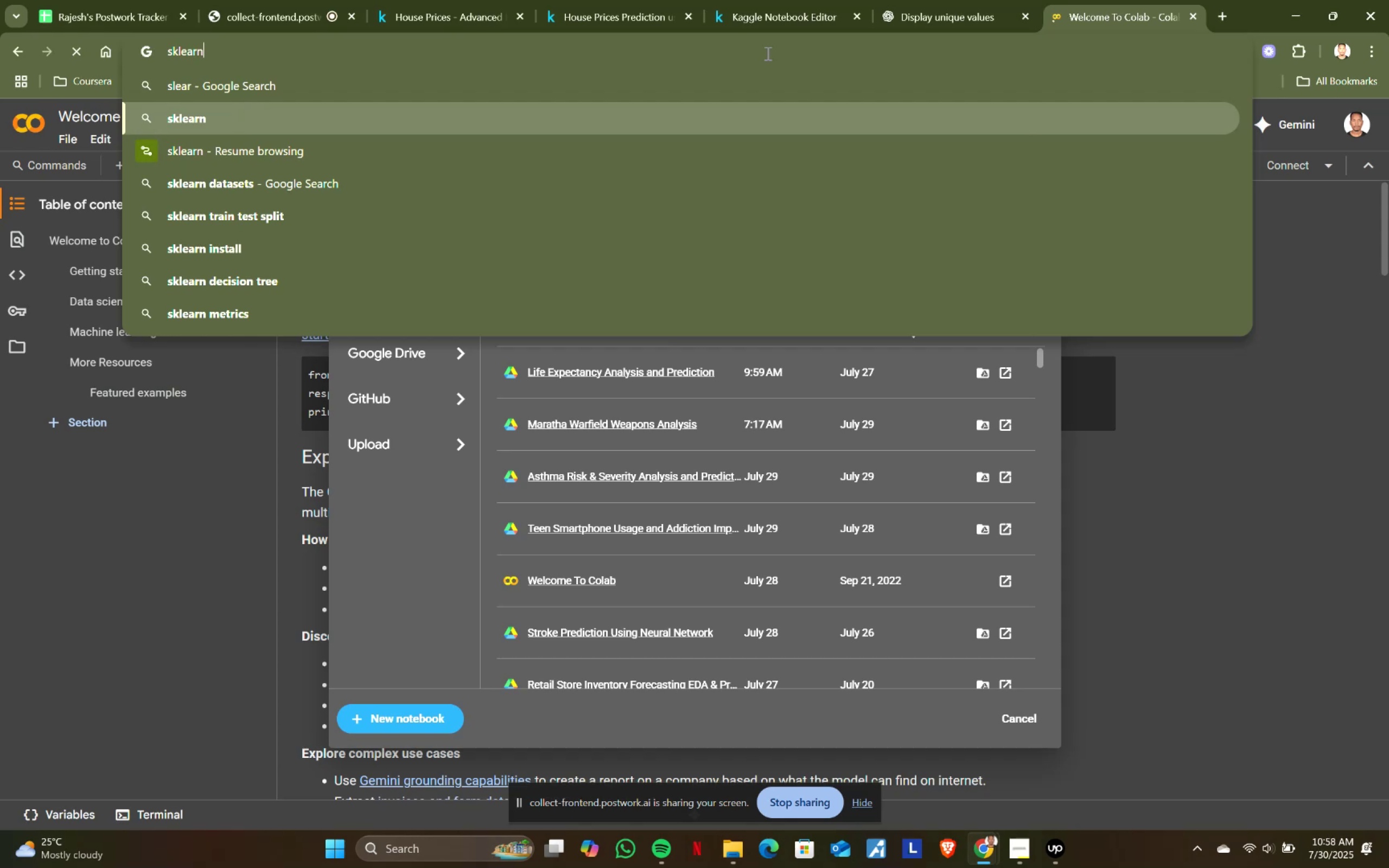 
key(Enter)
 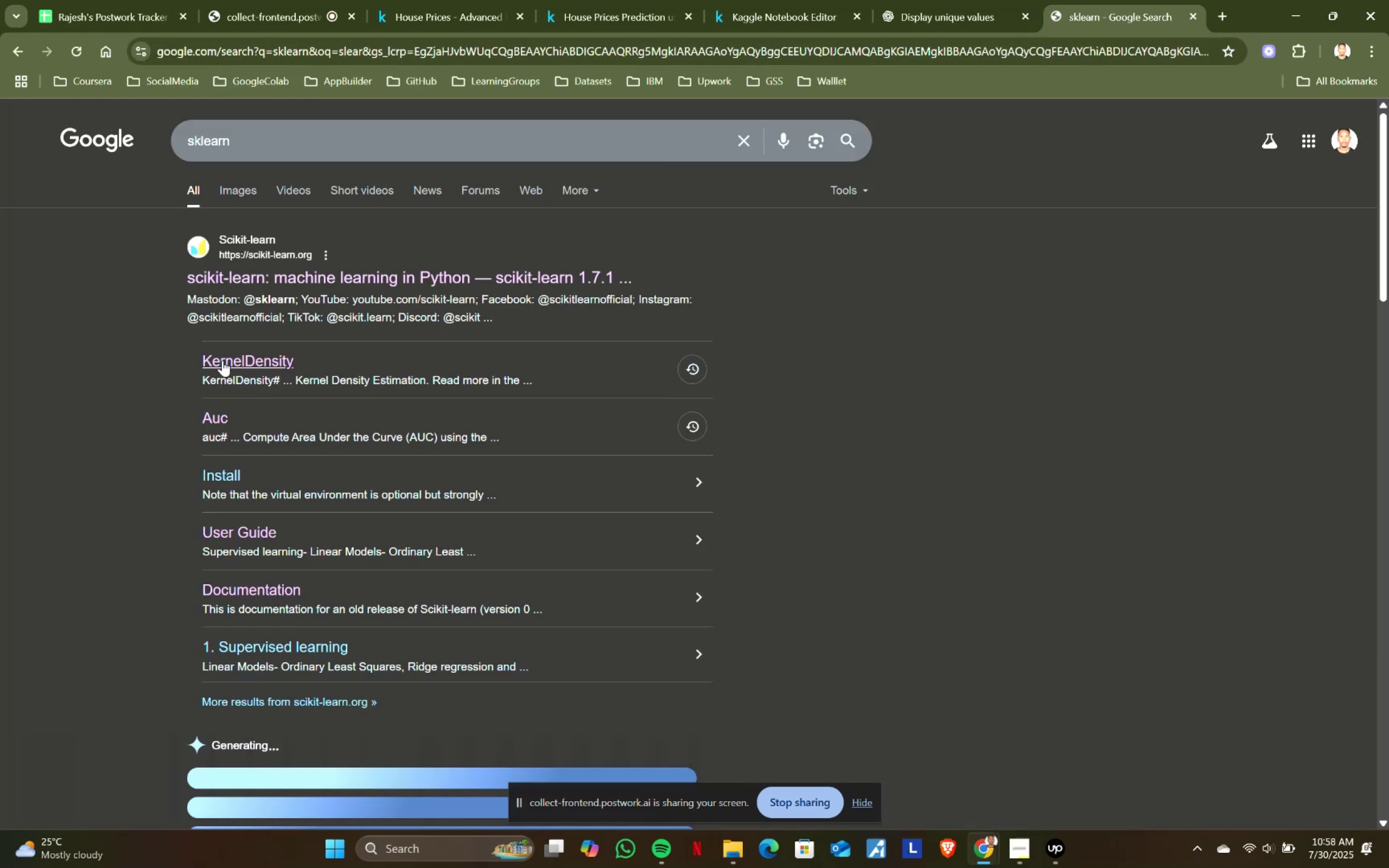 
left_click([265, 281])
 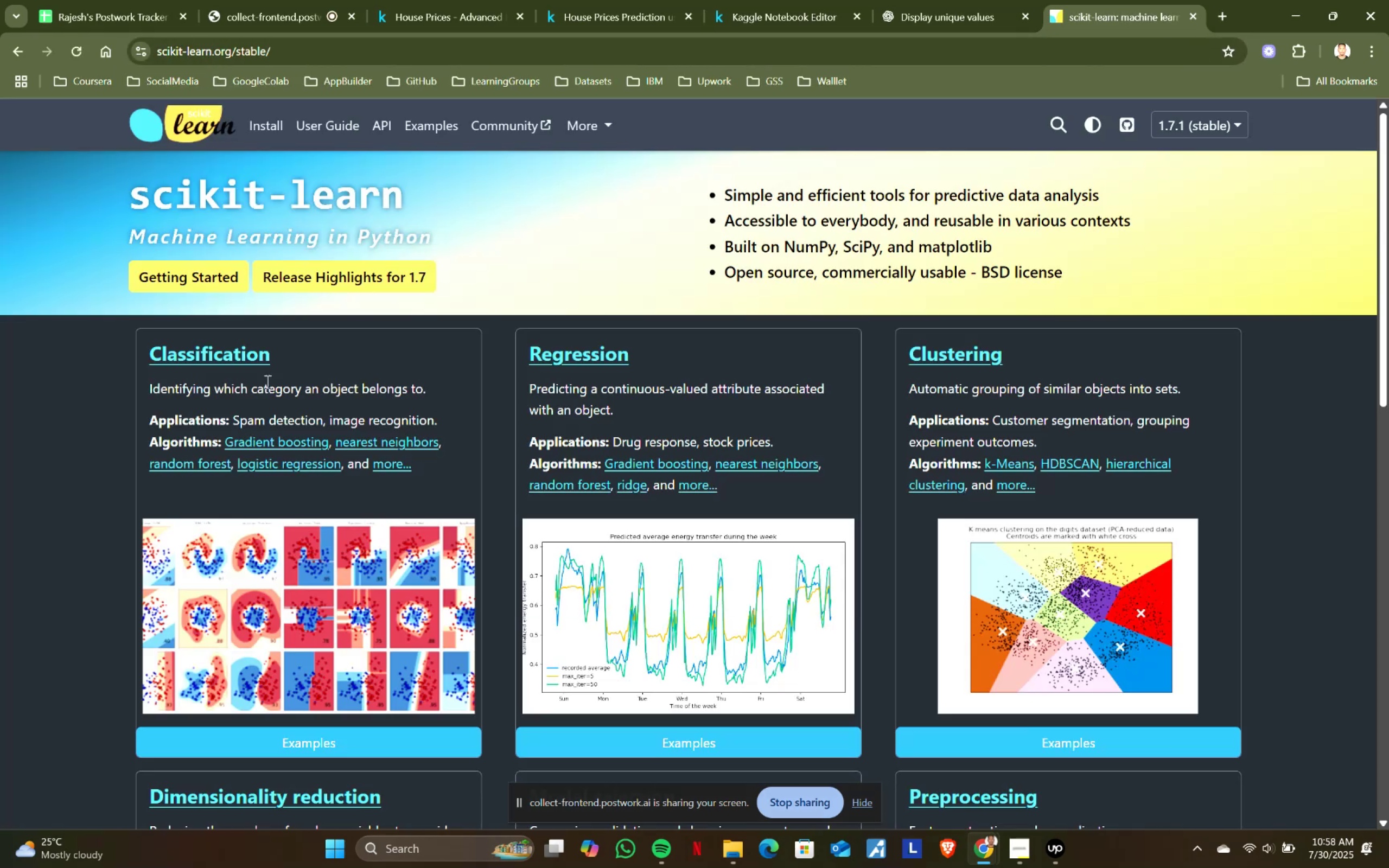 
left_click([599, 355])
 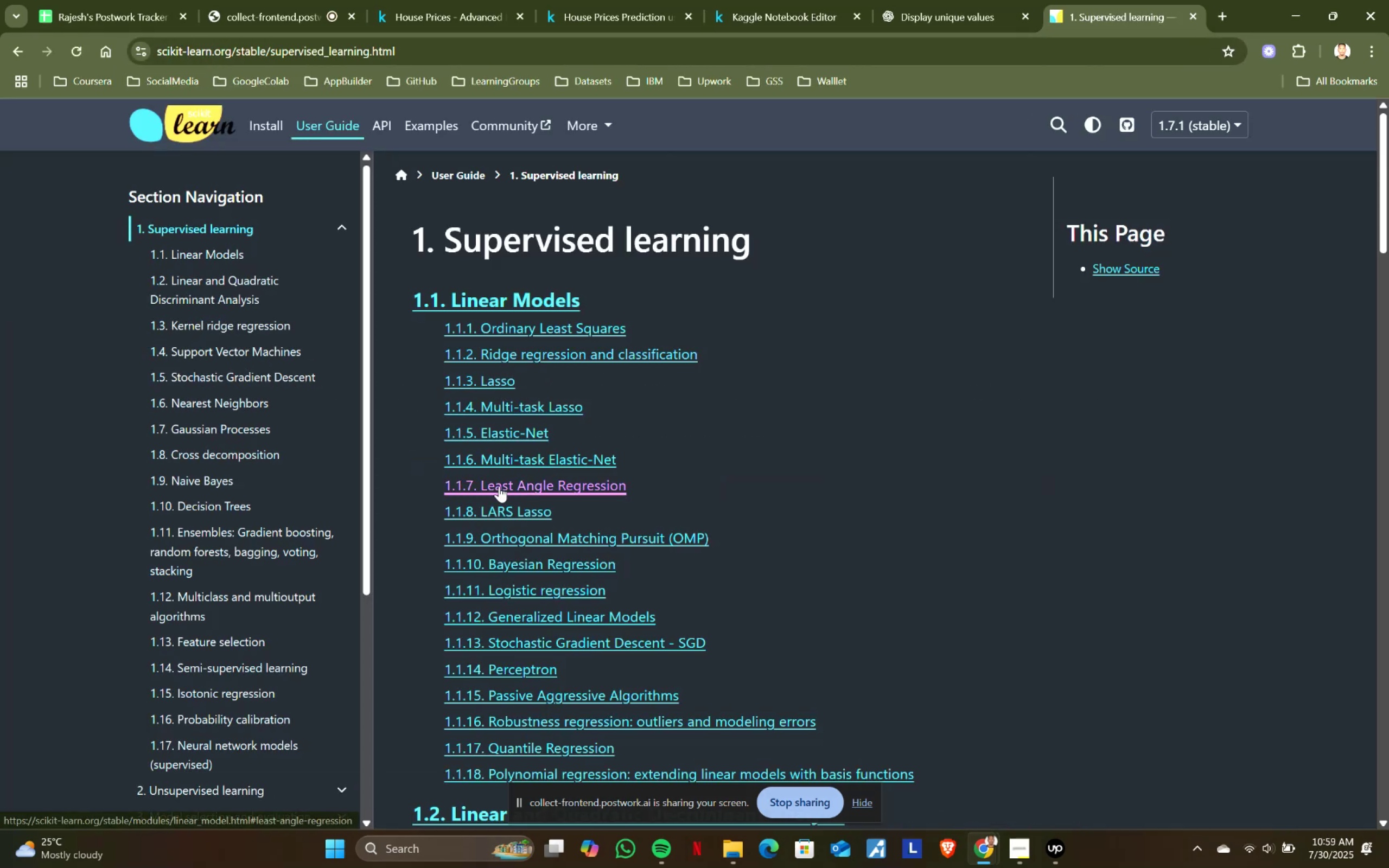 
left_click([499, 381])
 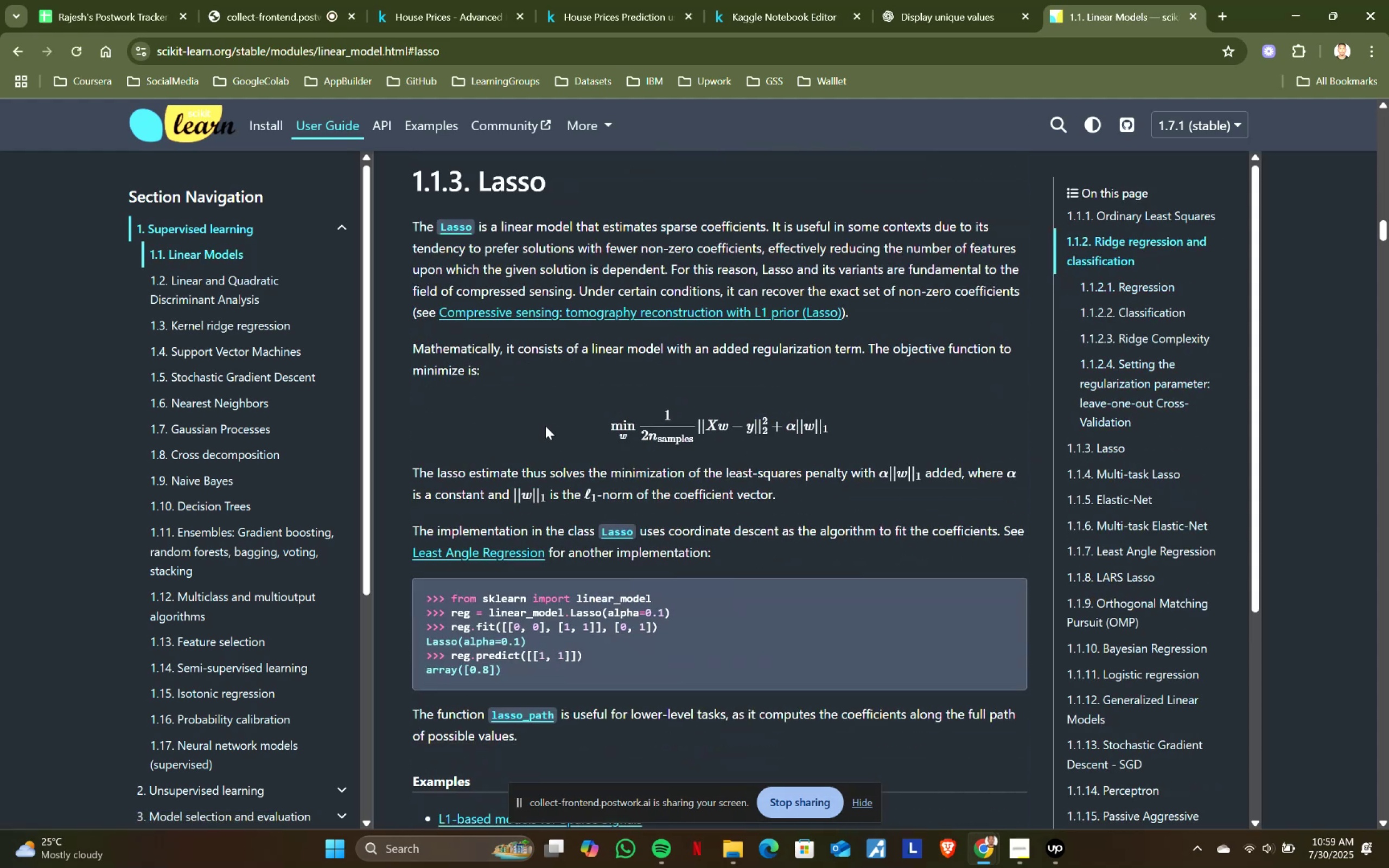 
wait(8.66)
 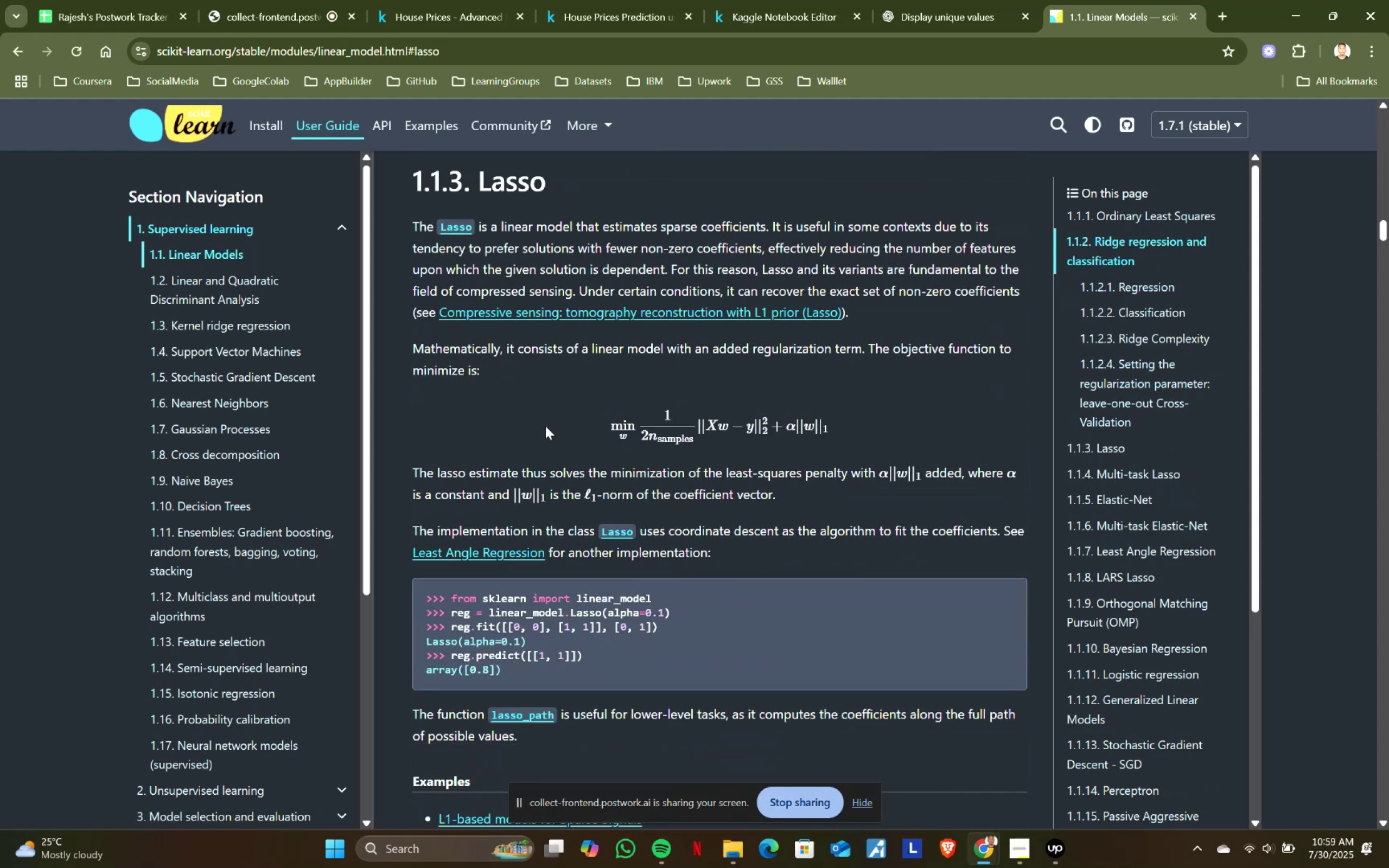 
left_click([921, 0])
 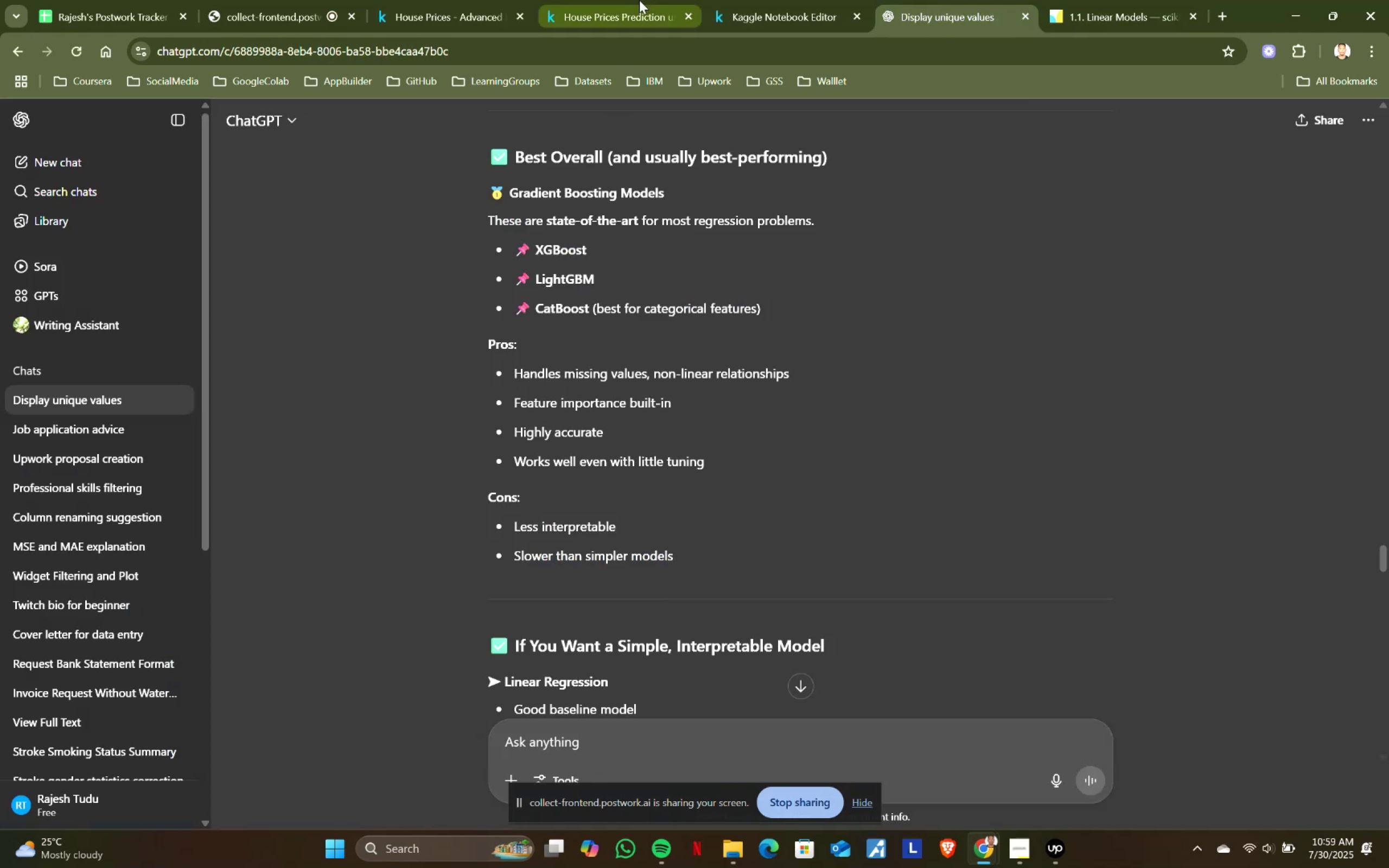 
left_click([738, 0])
 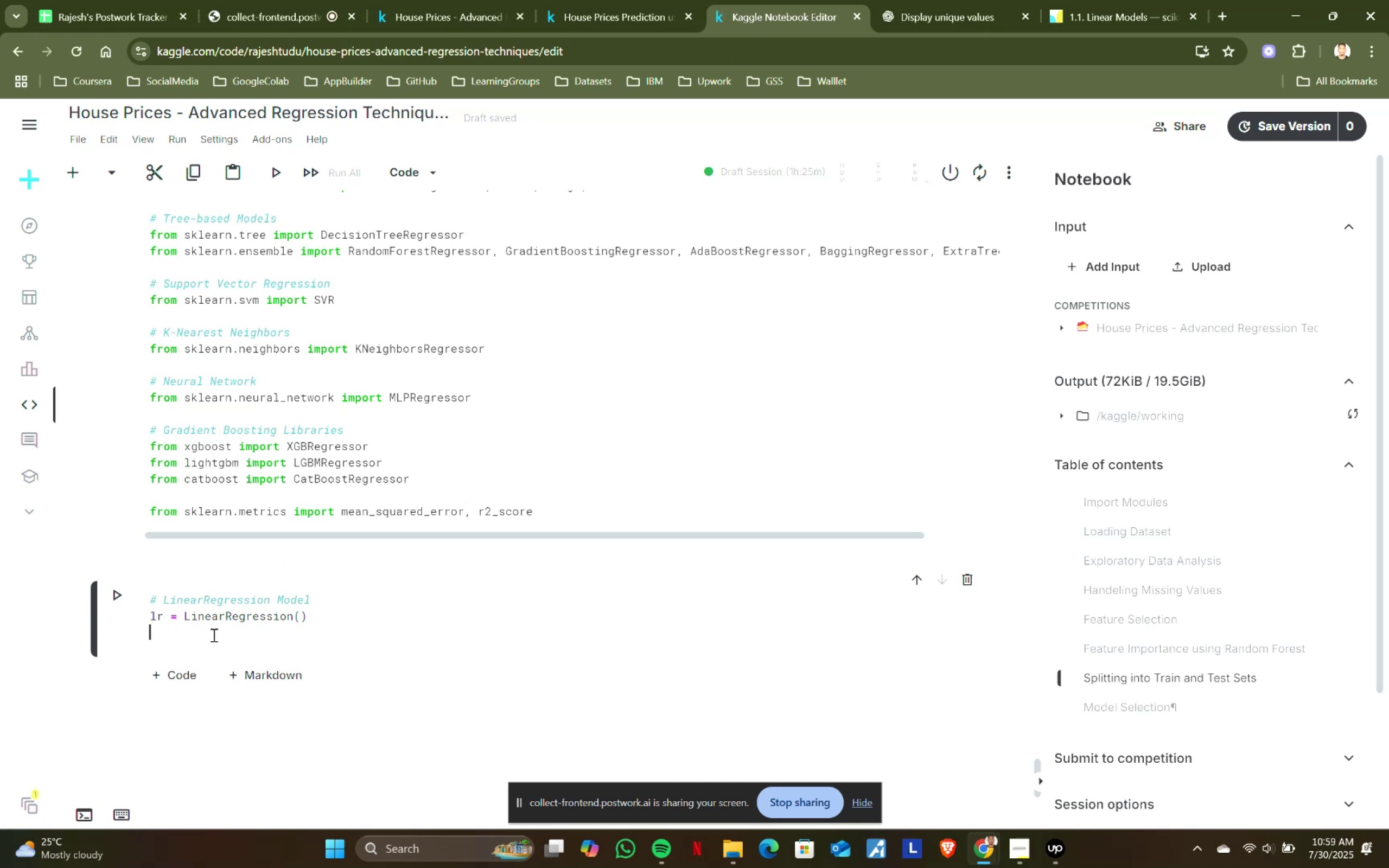 
type(lr.fit(X_te)
key(Backspace)
key(Backspace)
type(train, y_train)
 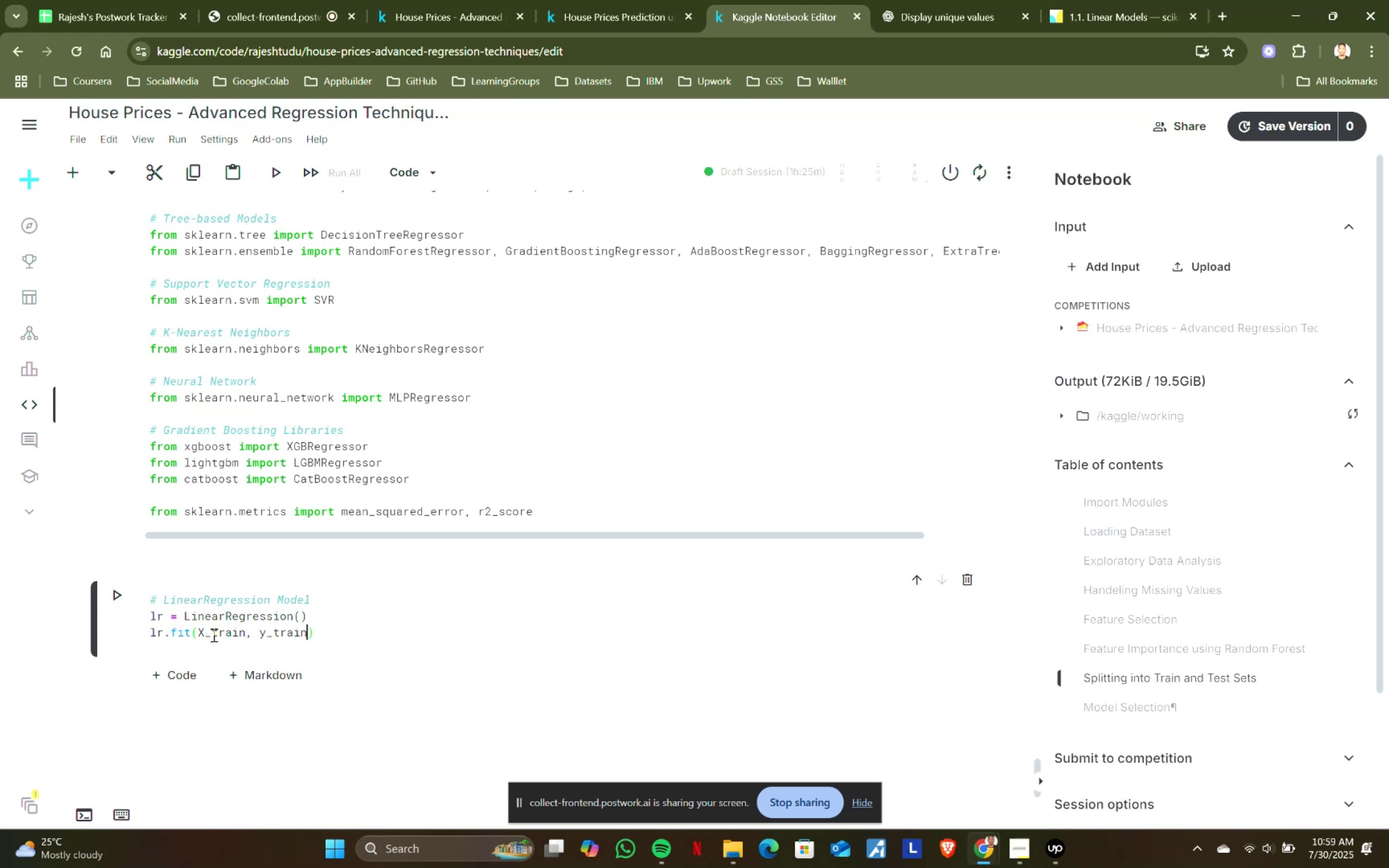 
left_click([1080, 0])
 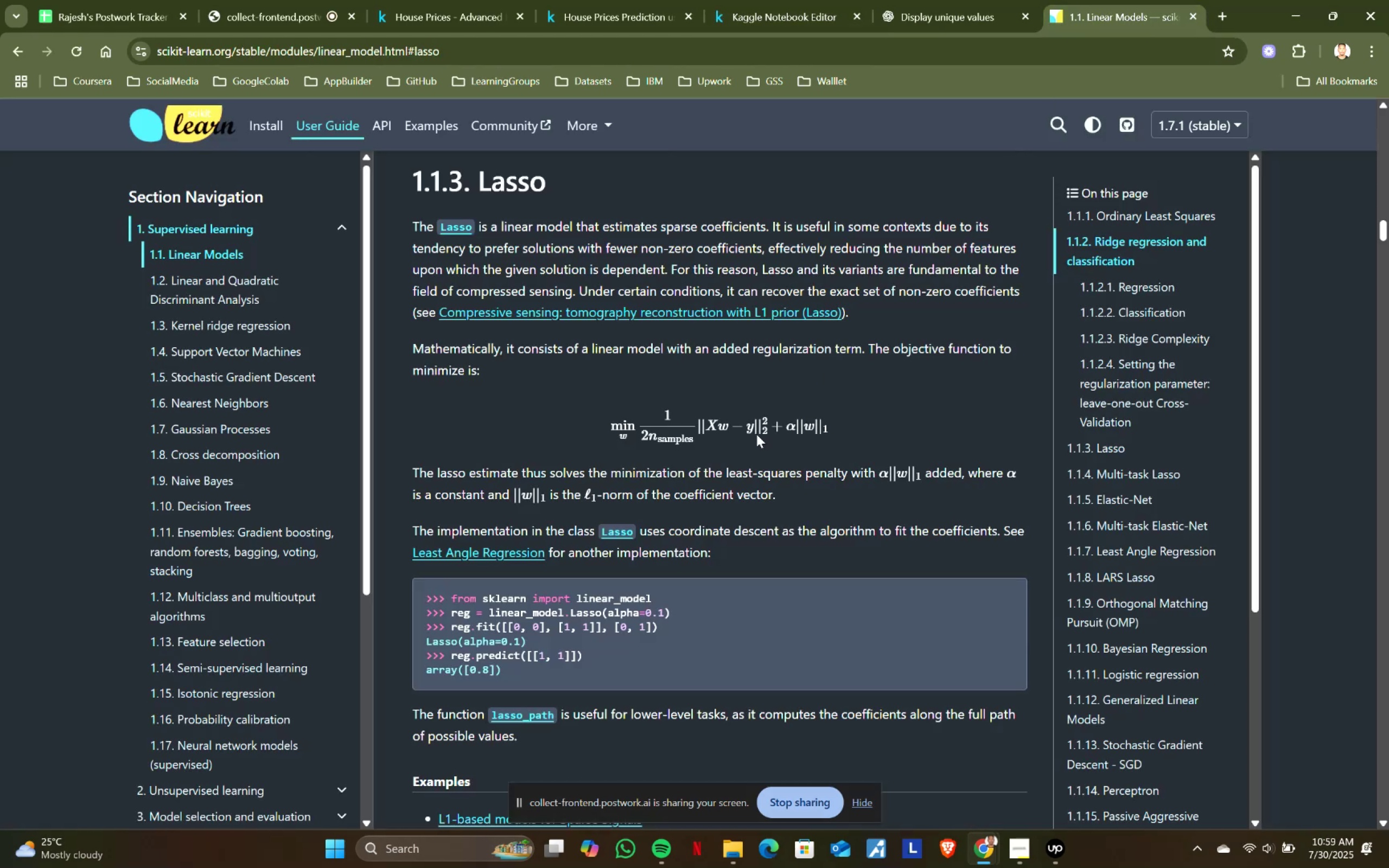 
scroll: coordinate [757, 466], scroll_direction: down, amount: 4.0
 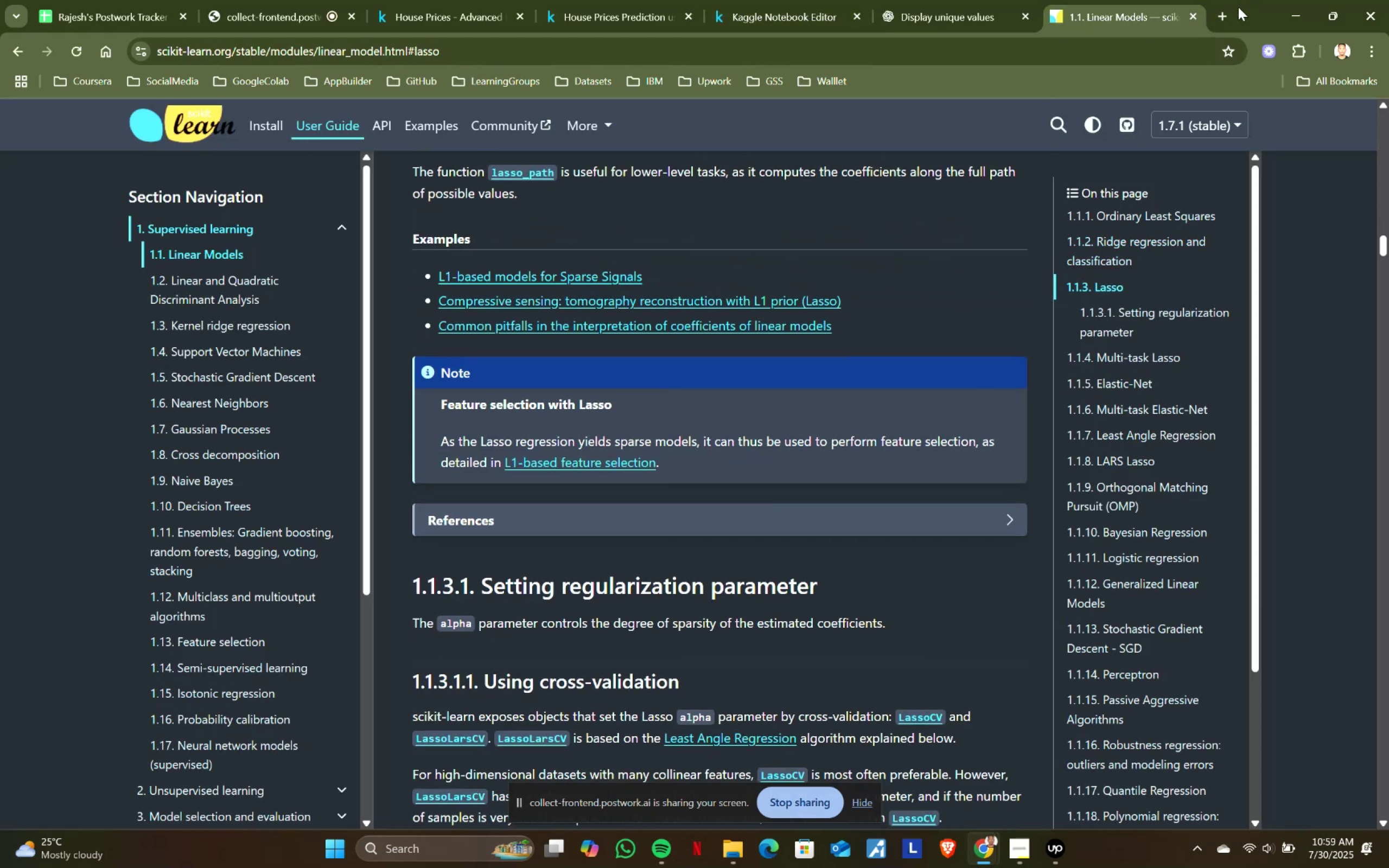 
left_click([1226, 8])
 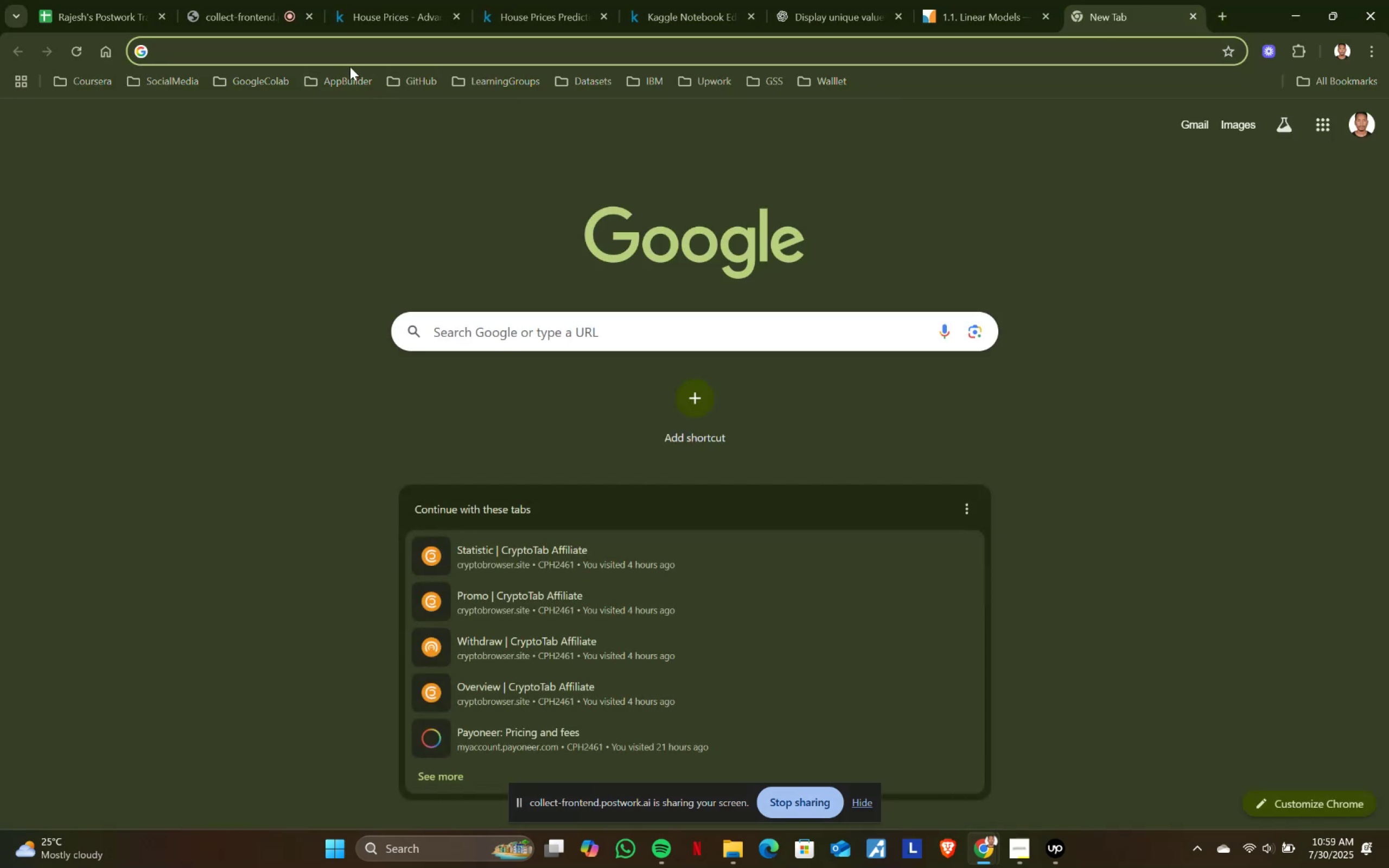 
type(go)
 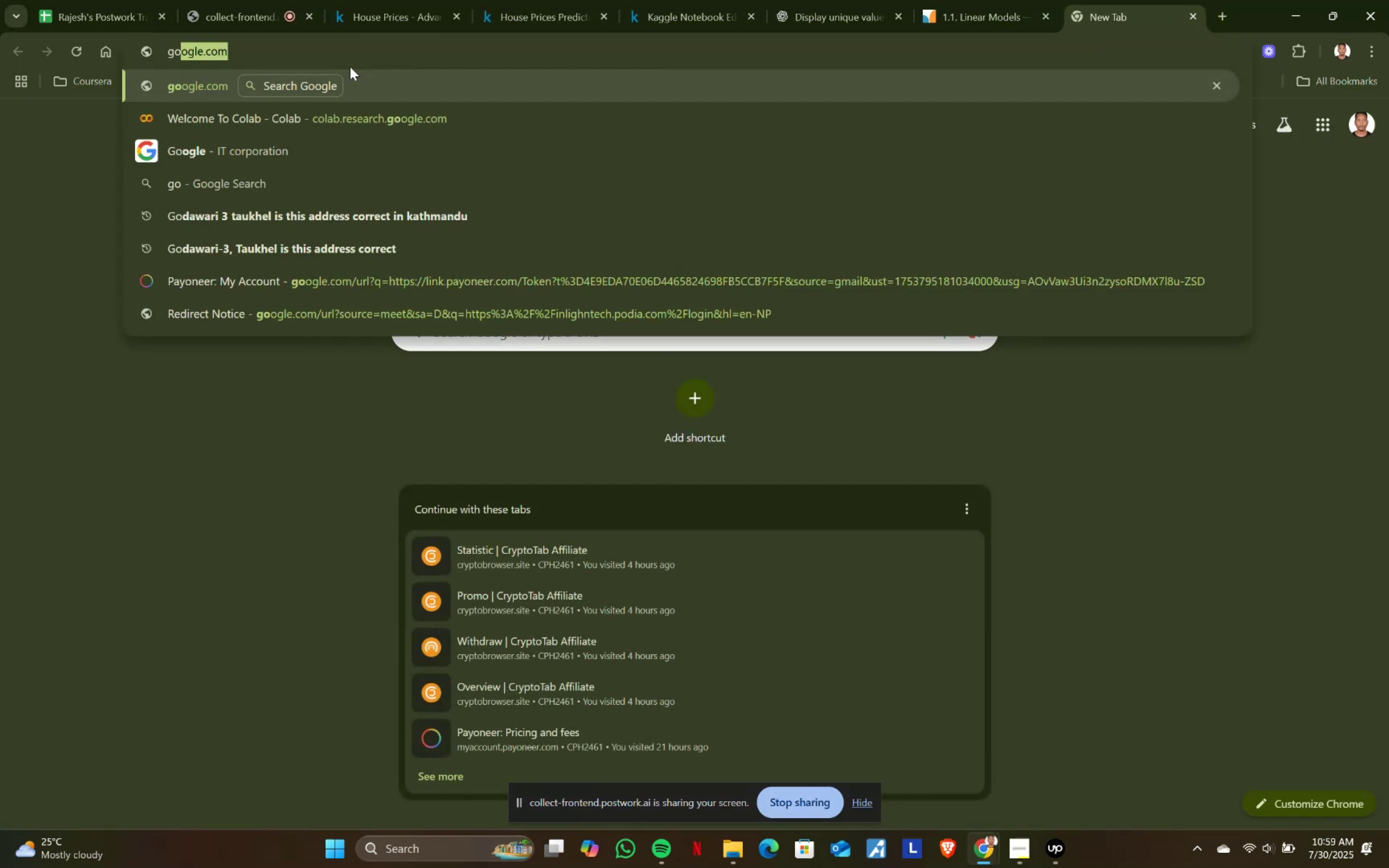 
key(ArrowDown)
 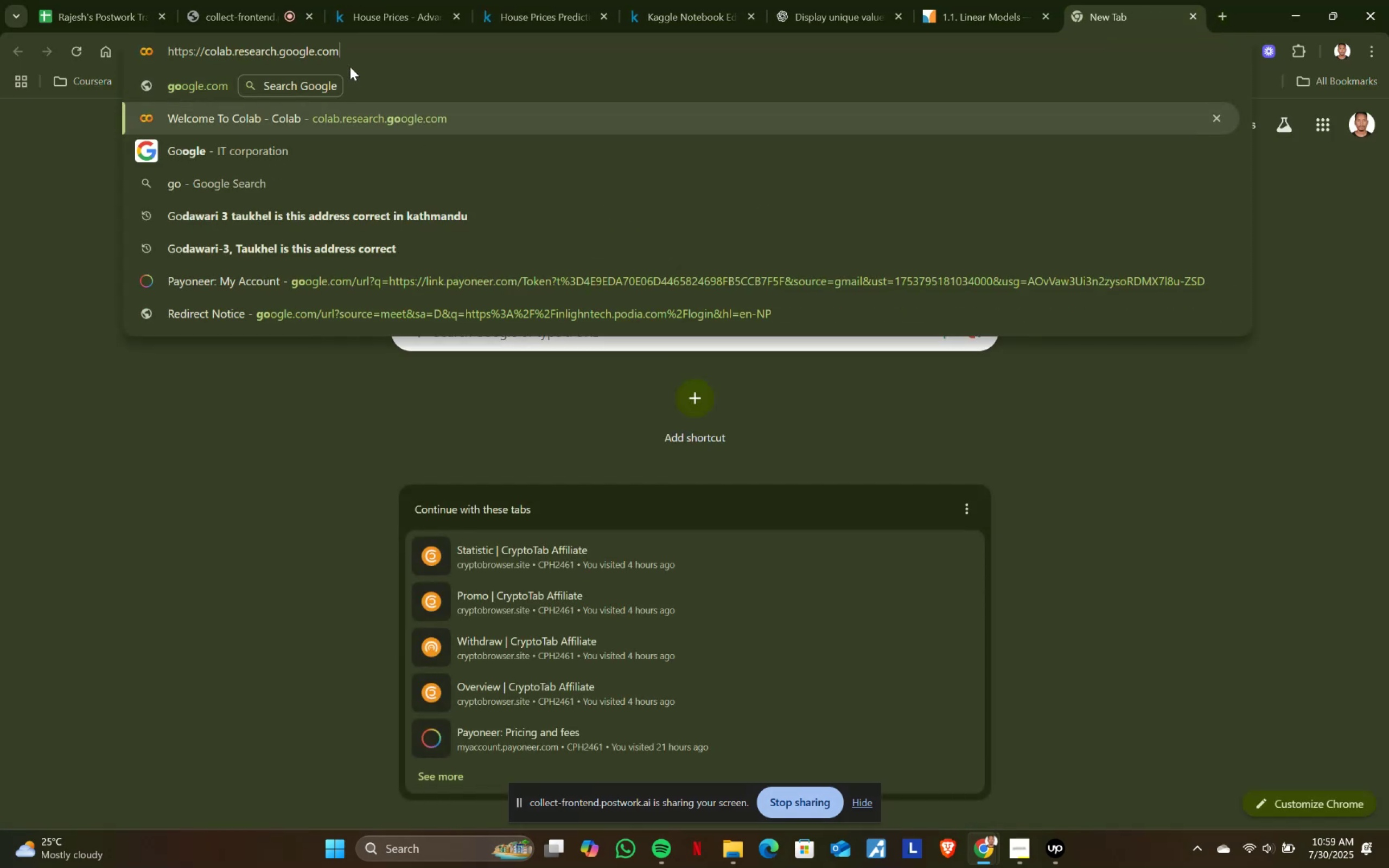 
key(Enter)
 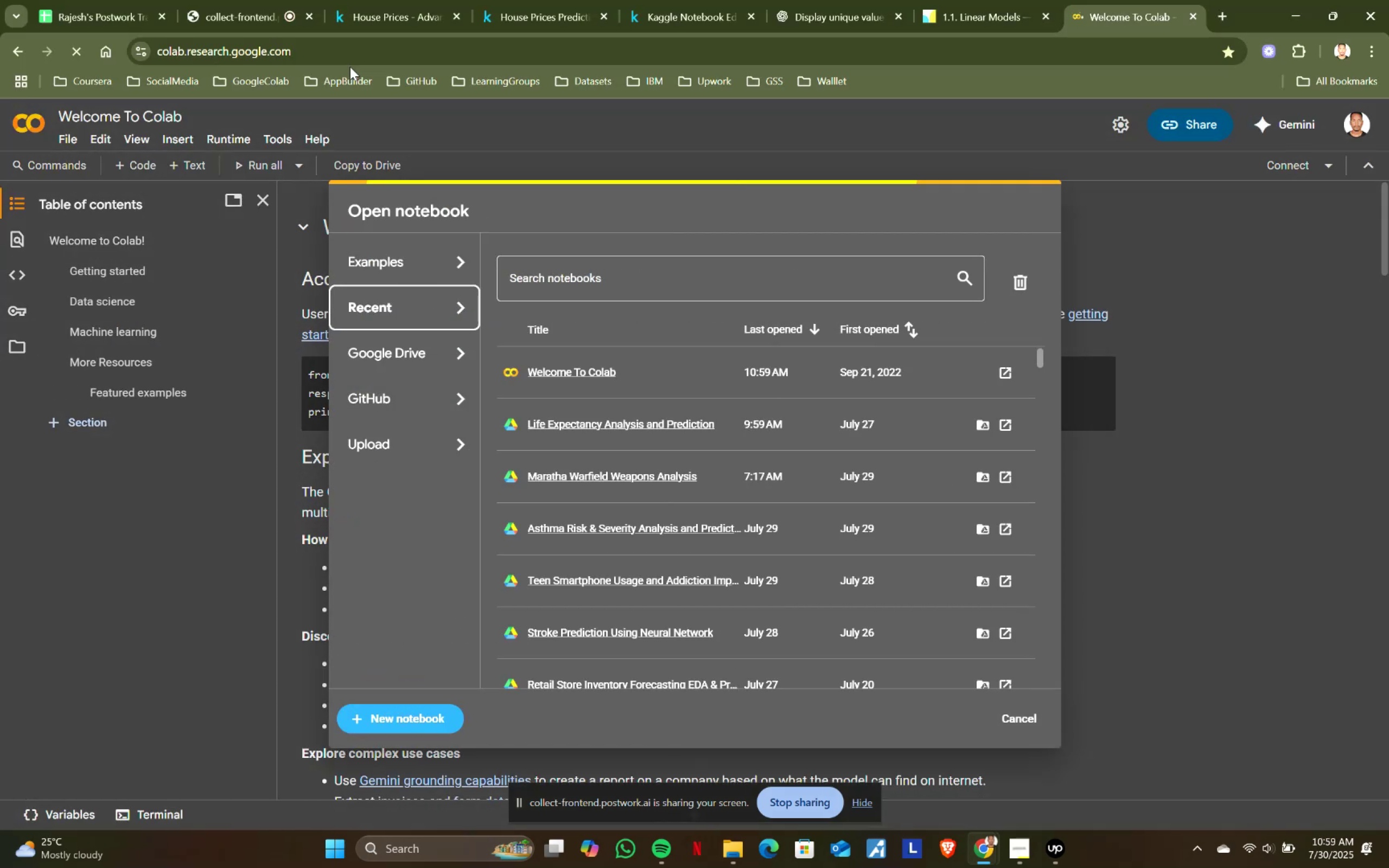 
left_click([580, 425])
 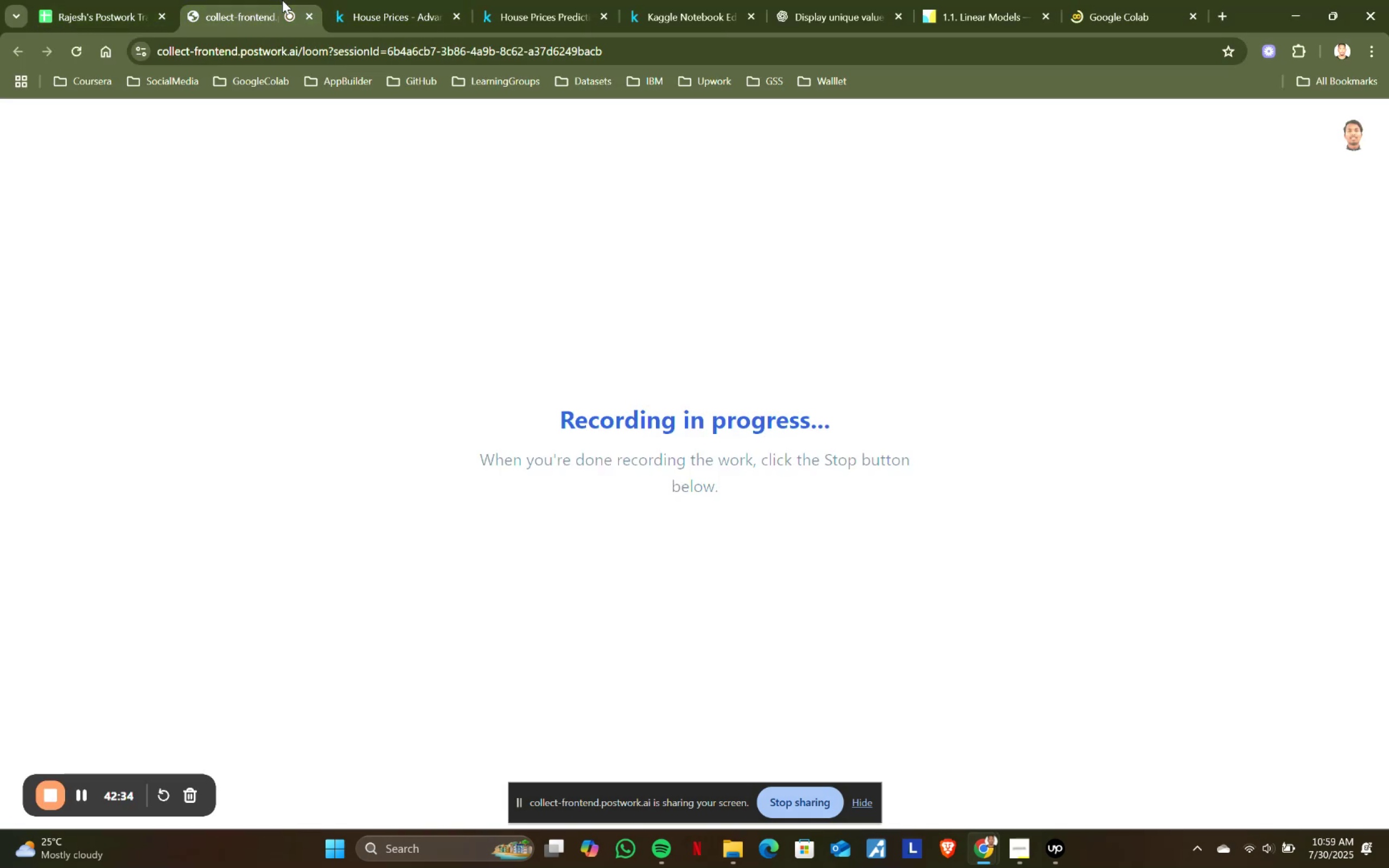 
left_click([411, 0])
 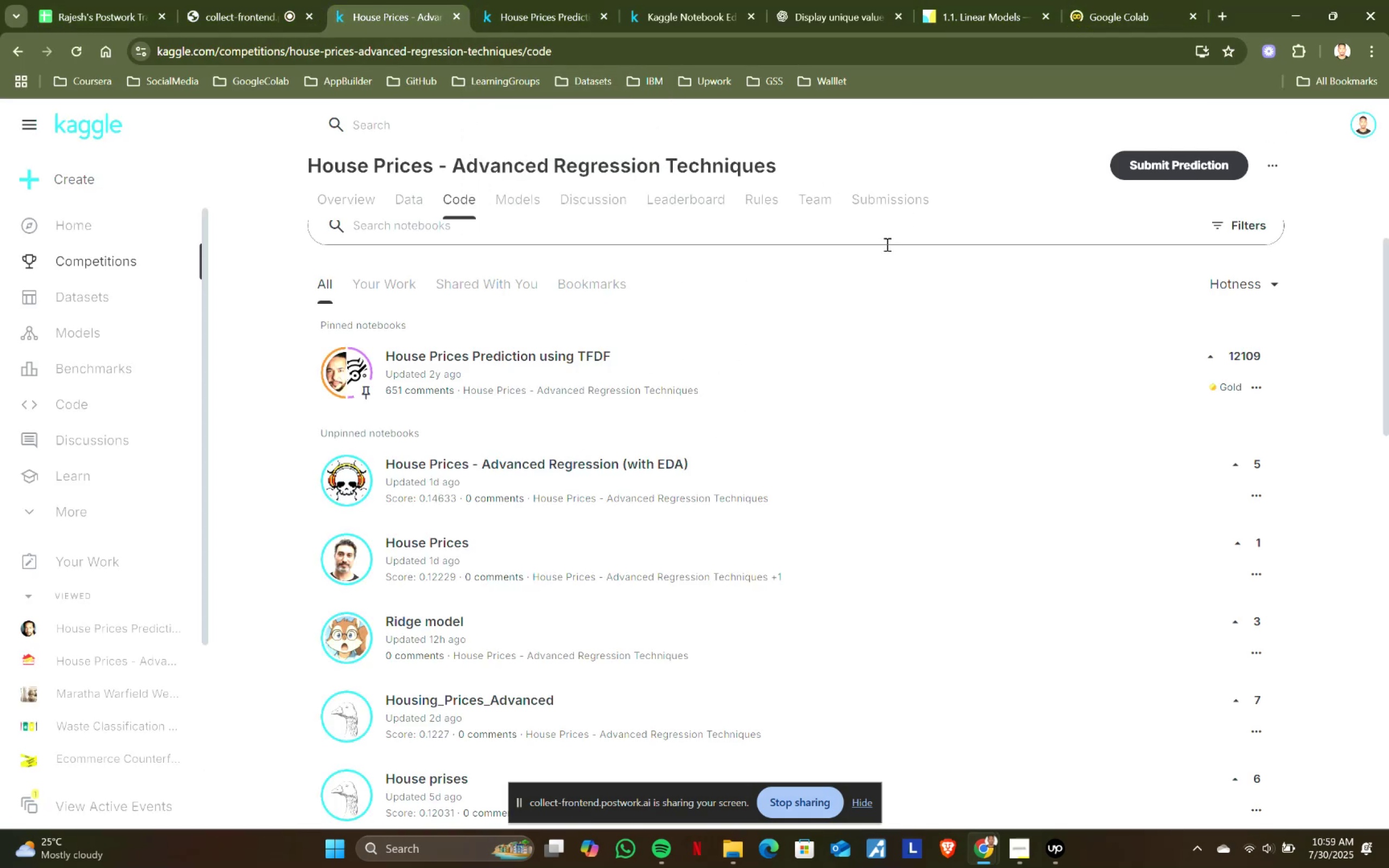 
left_click([651, 0])
 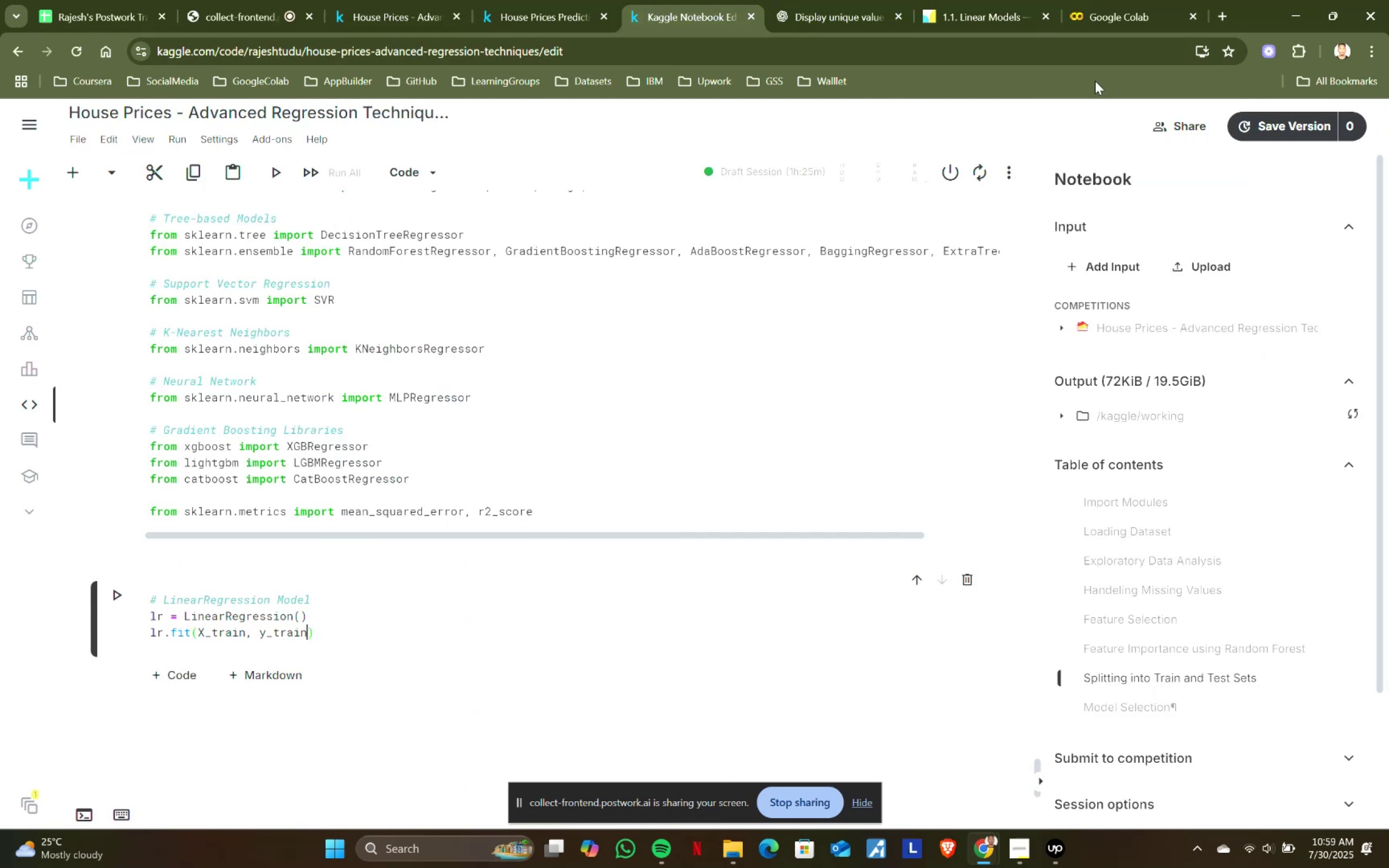 
left_click([1104, 0])
 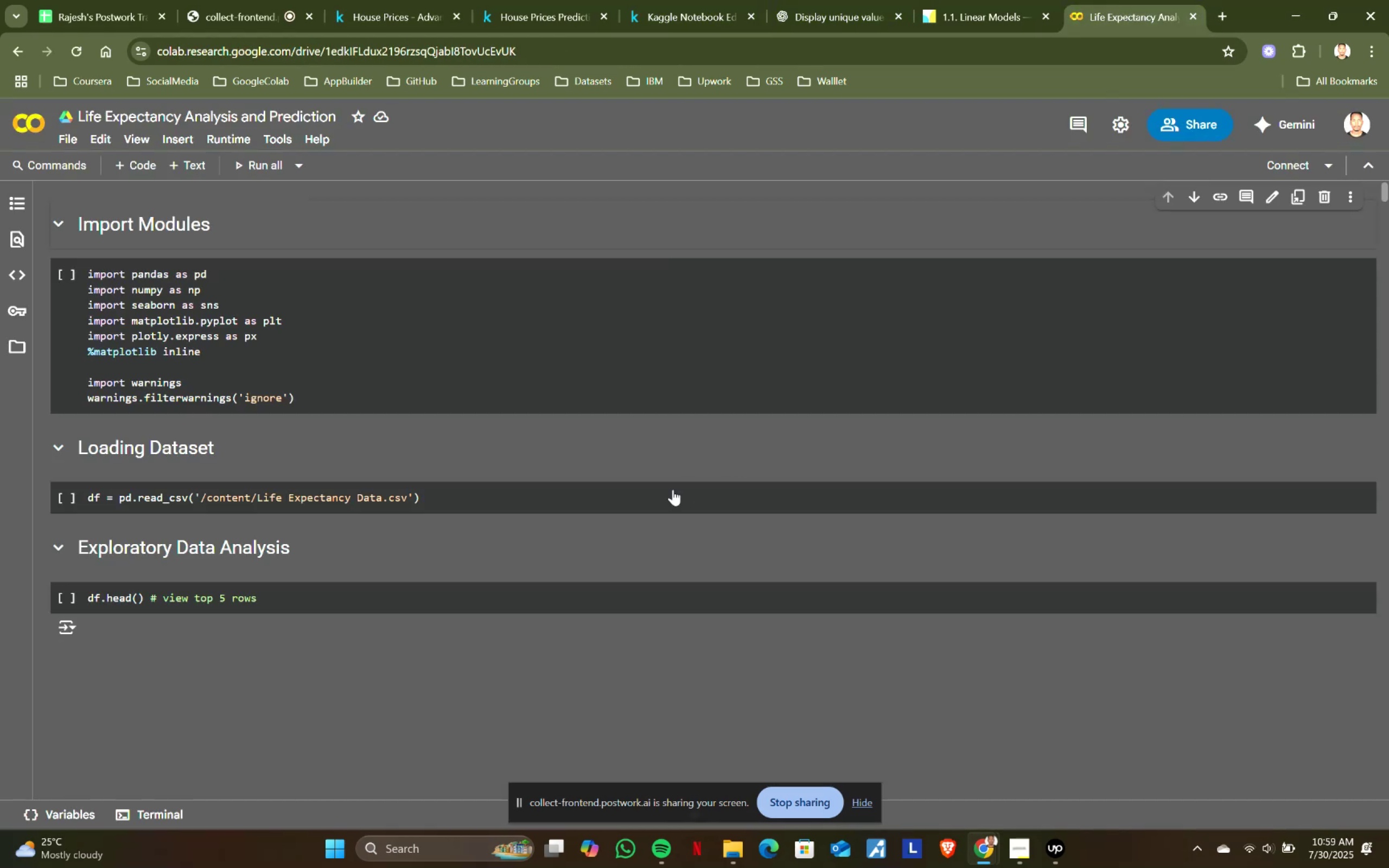 
scroll: coordinate [673, 489], scroll_direction: down, amount: 5.0
 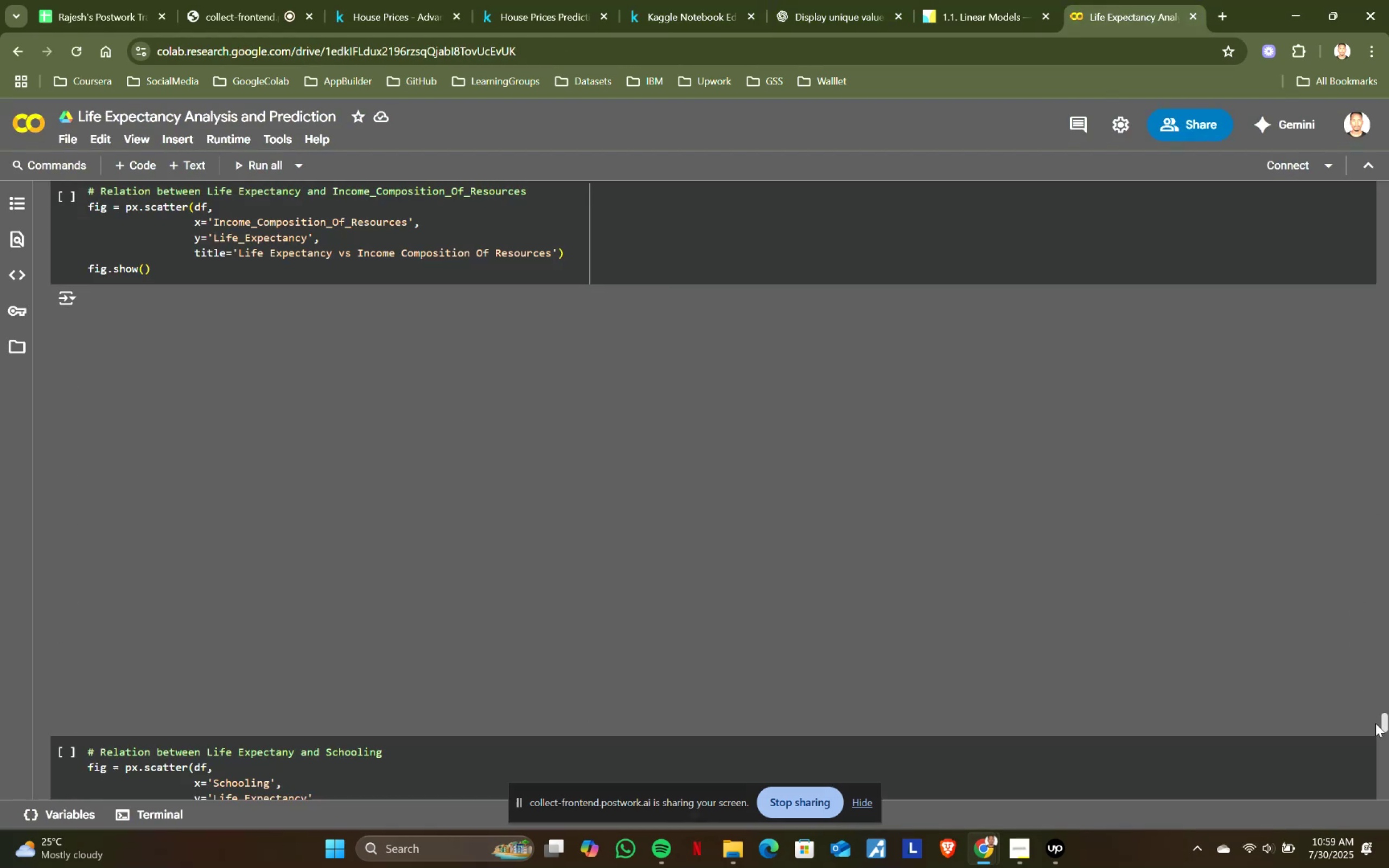 
wait(5.23)
 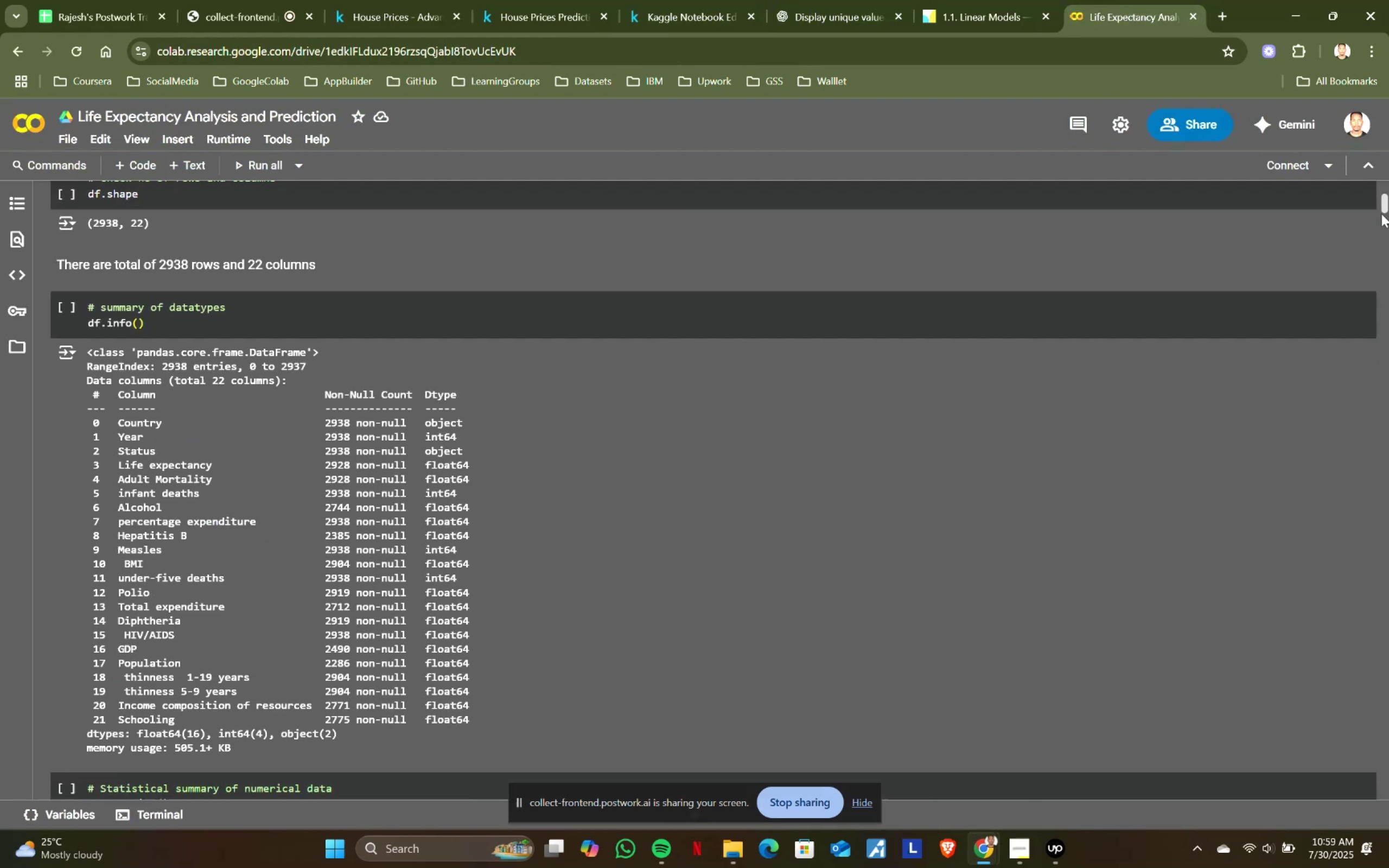 
mouse_move([1386, 767])
 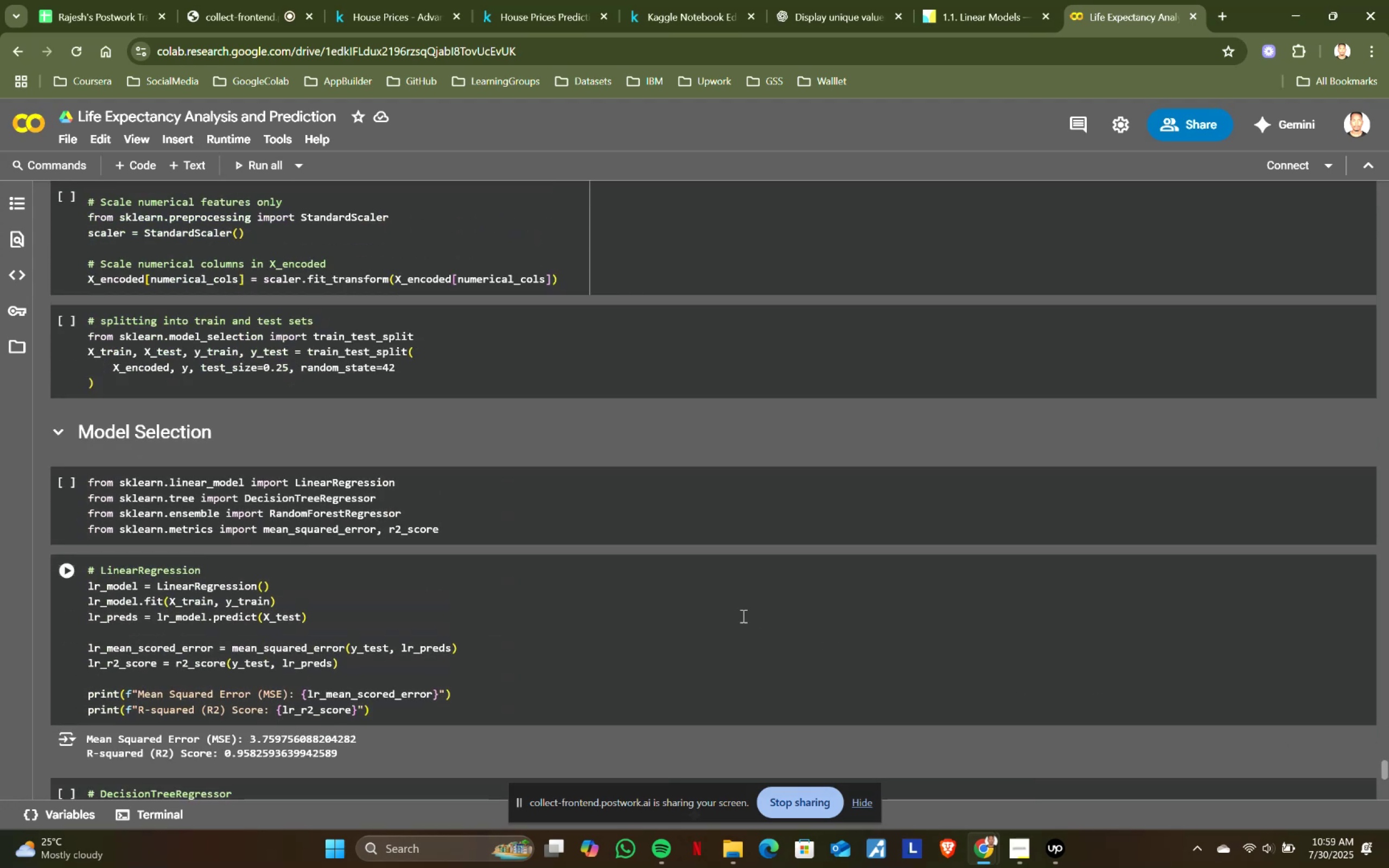 
wait(6.93)
 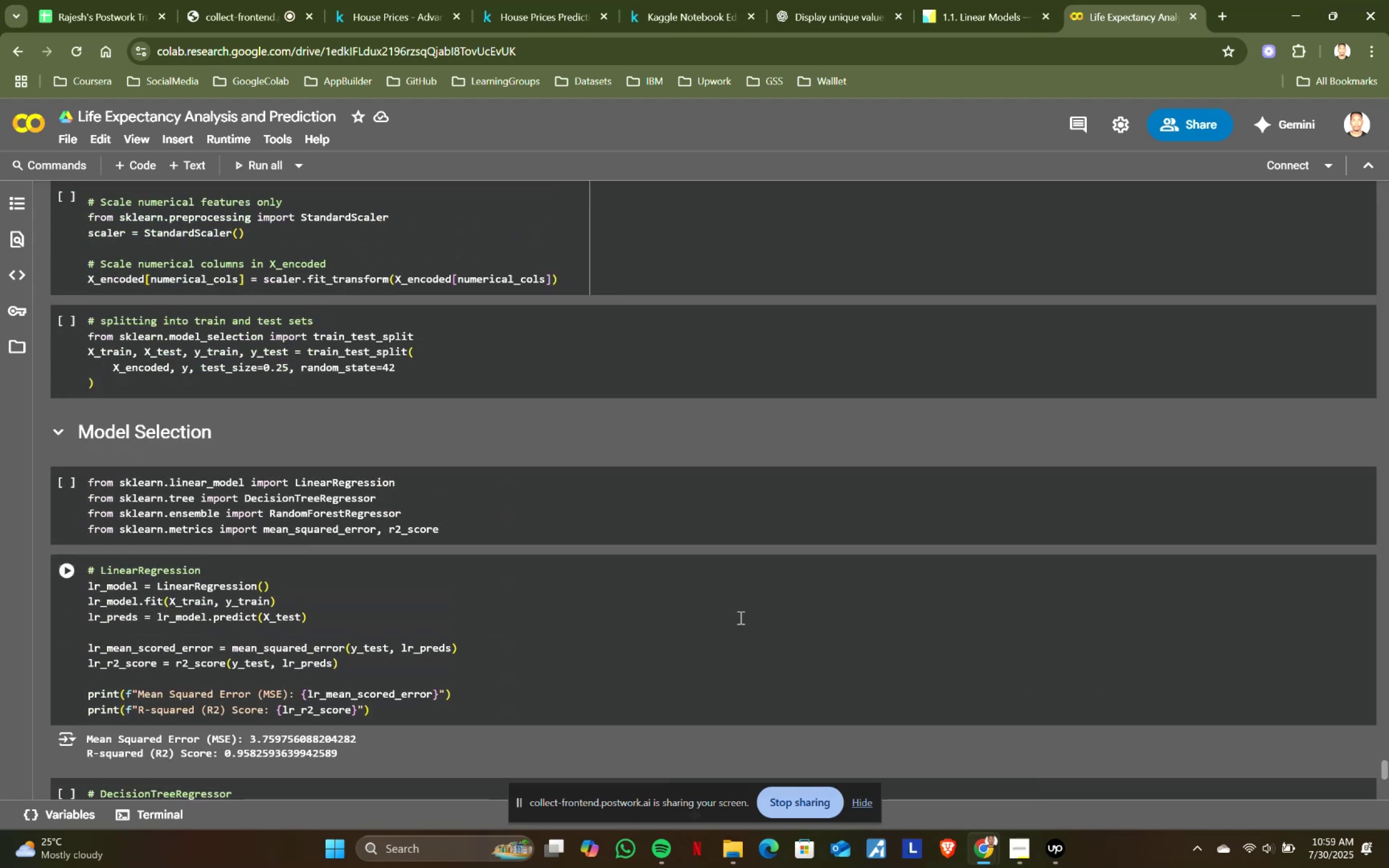 
left_click([977, 0])
 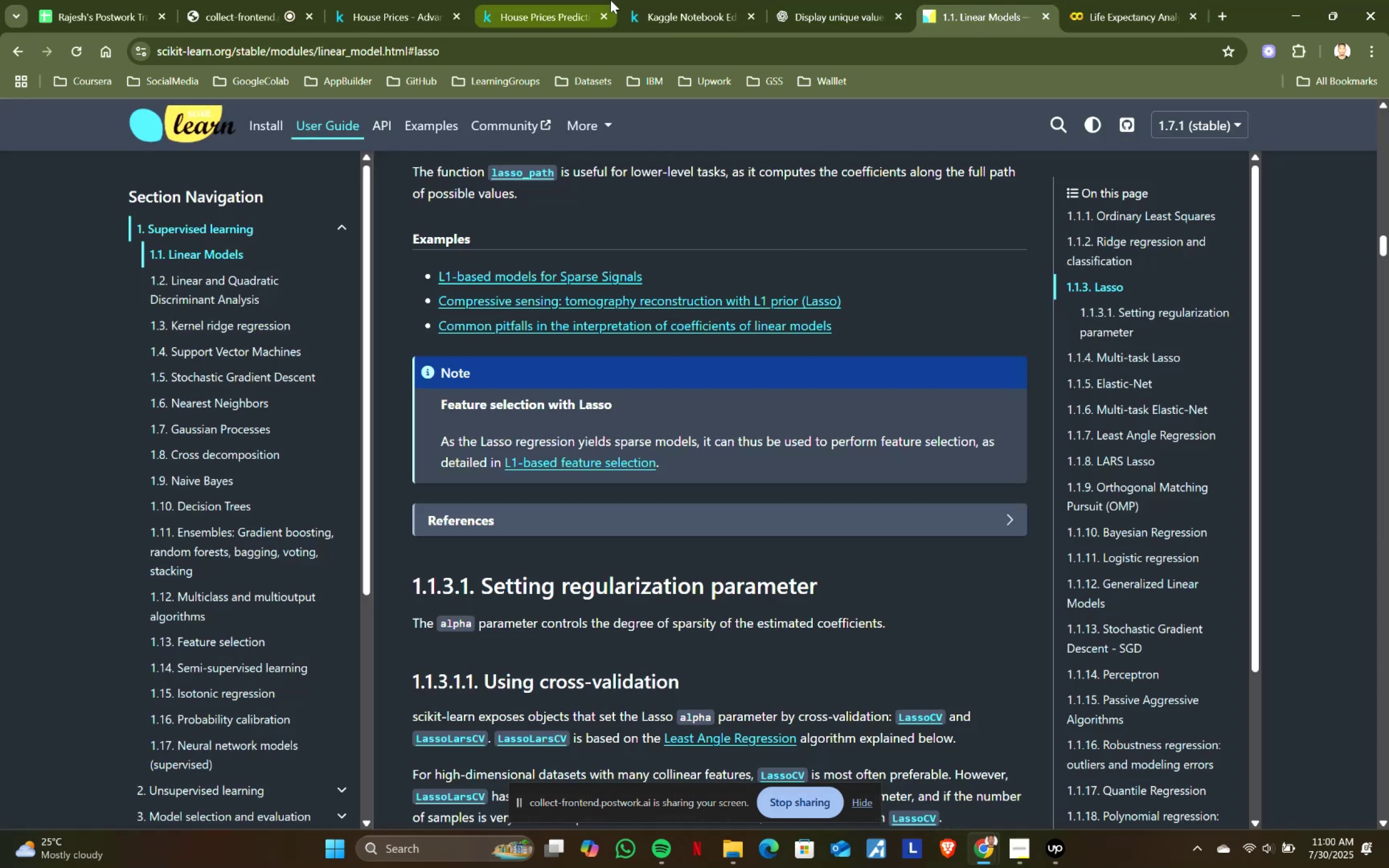 
left_click([737, 0])
 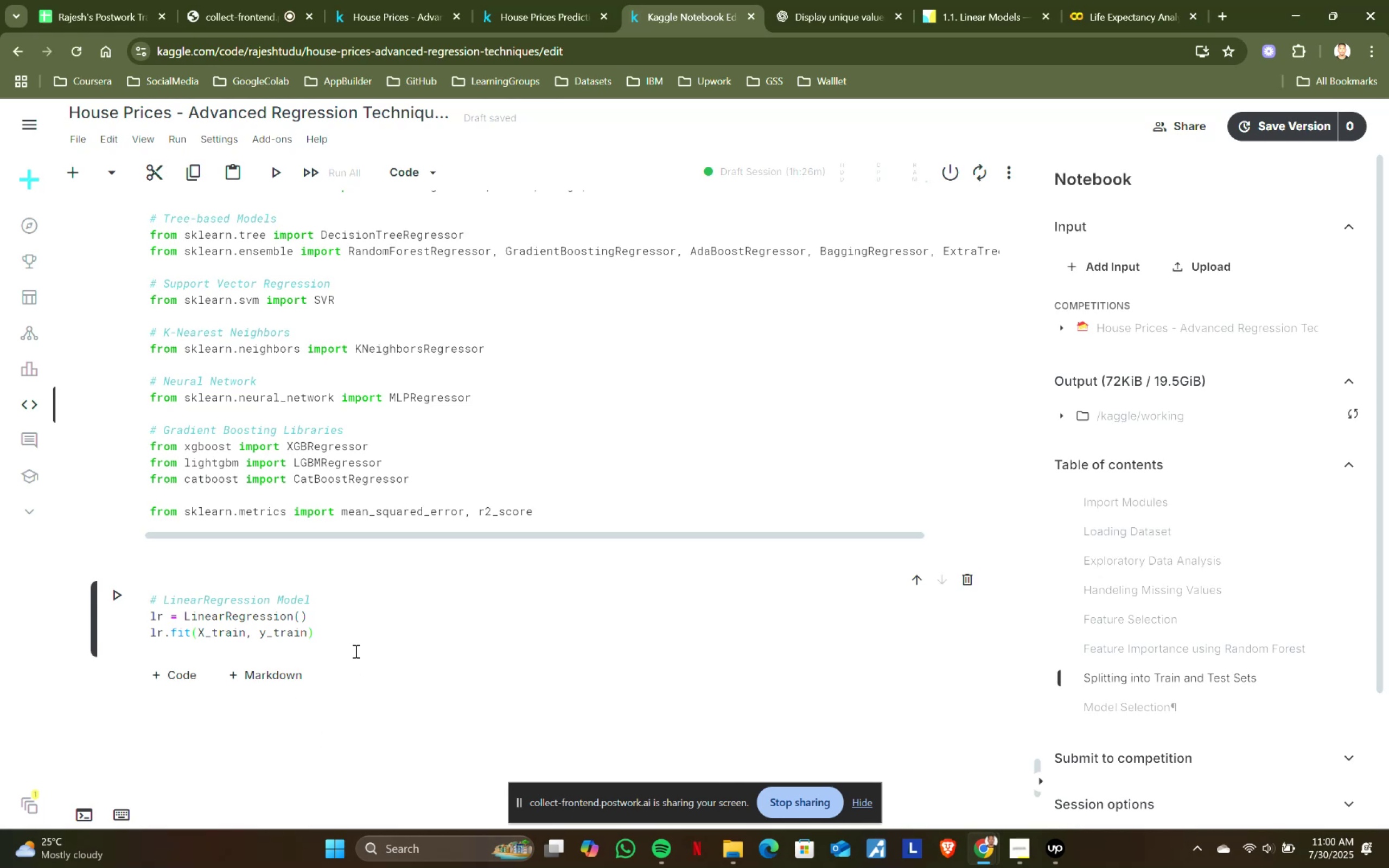 
key(ArrowRight)
 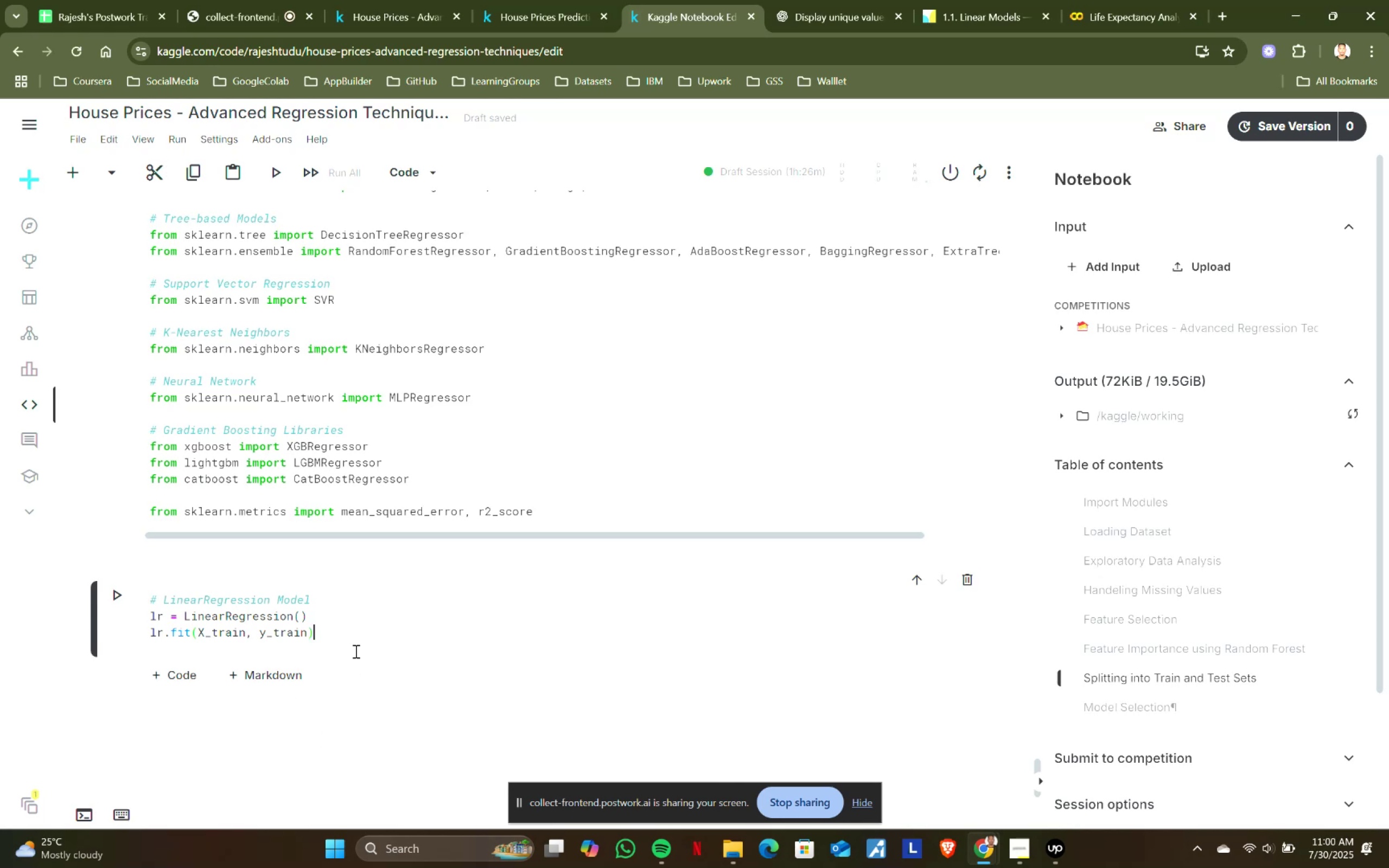 
key(Enter)
 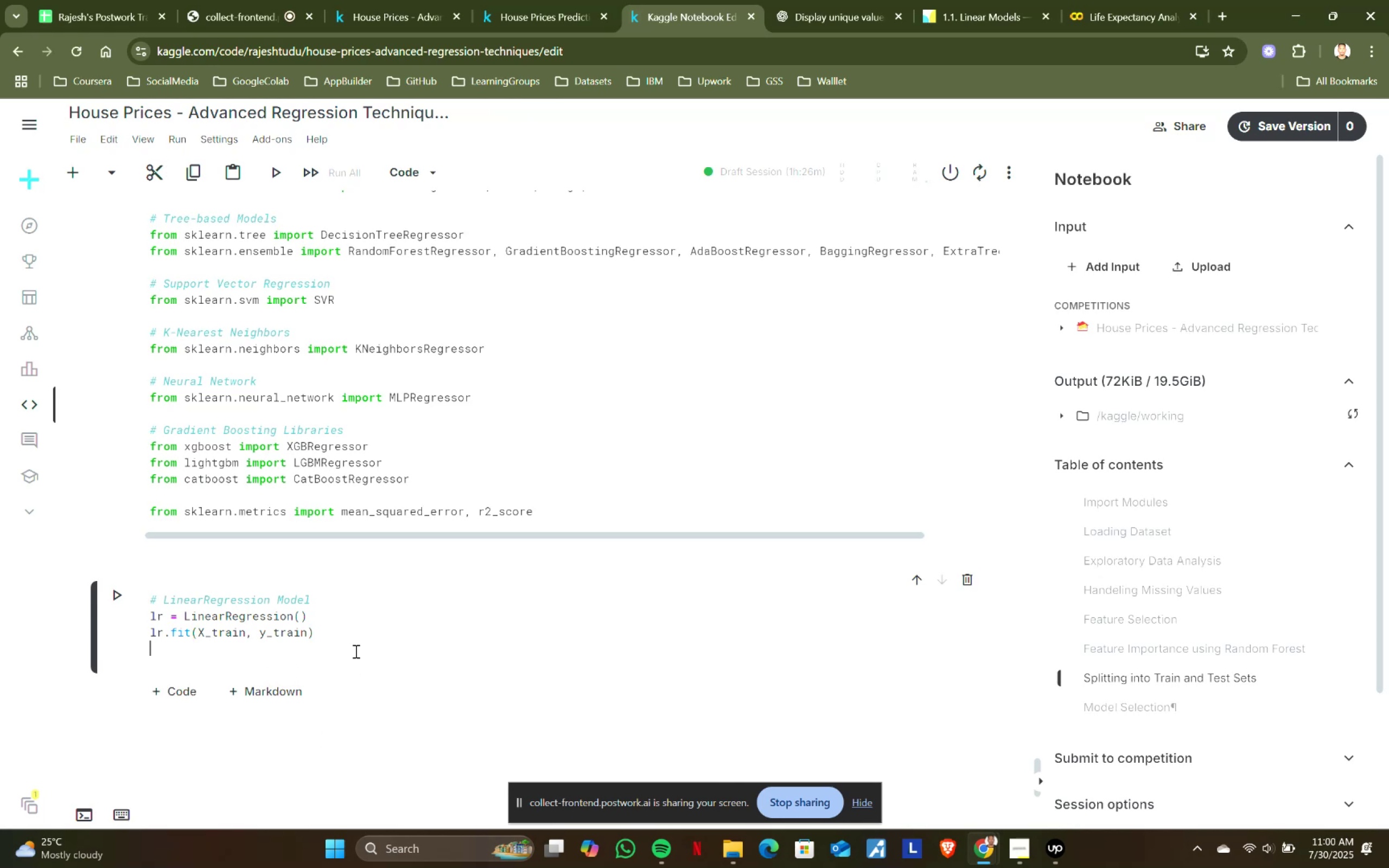 
type(y_pred_lr = lr.ore)
key(Backspace)
key(Backspace)
key(Backspace)
 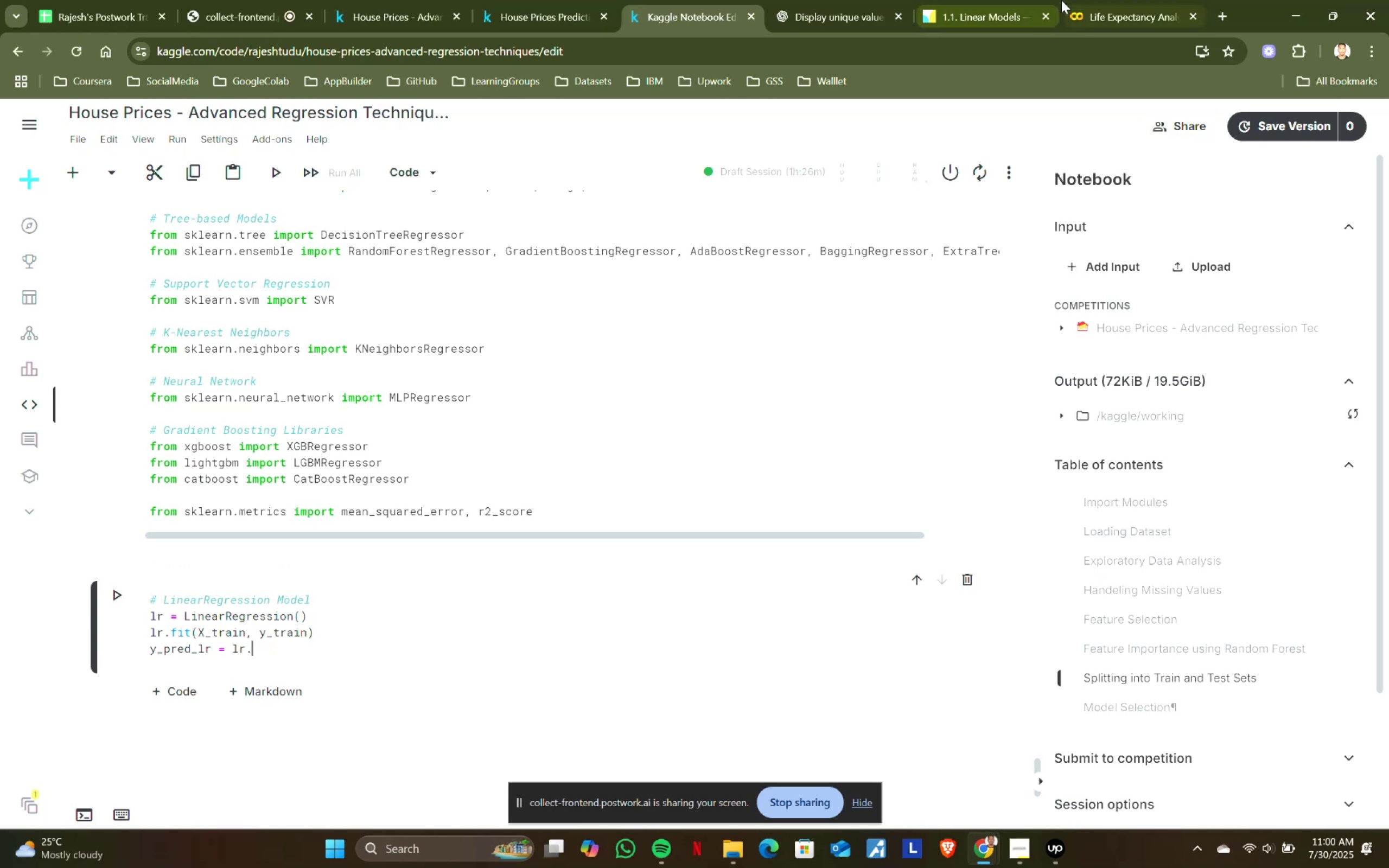 
left_click([1088, 0])
 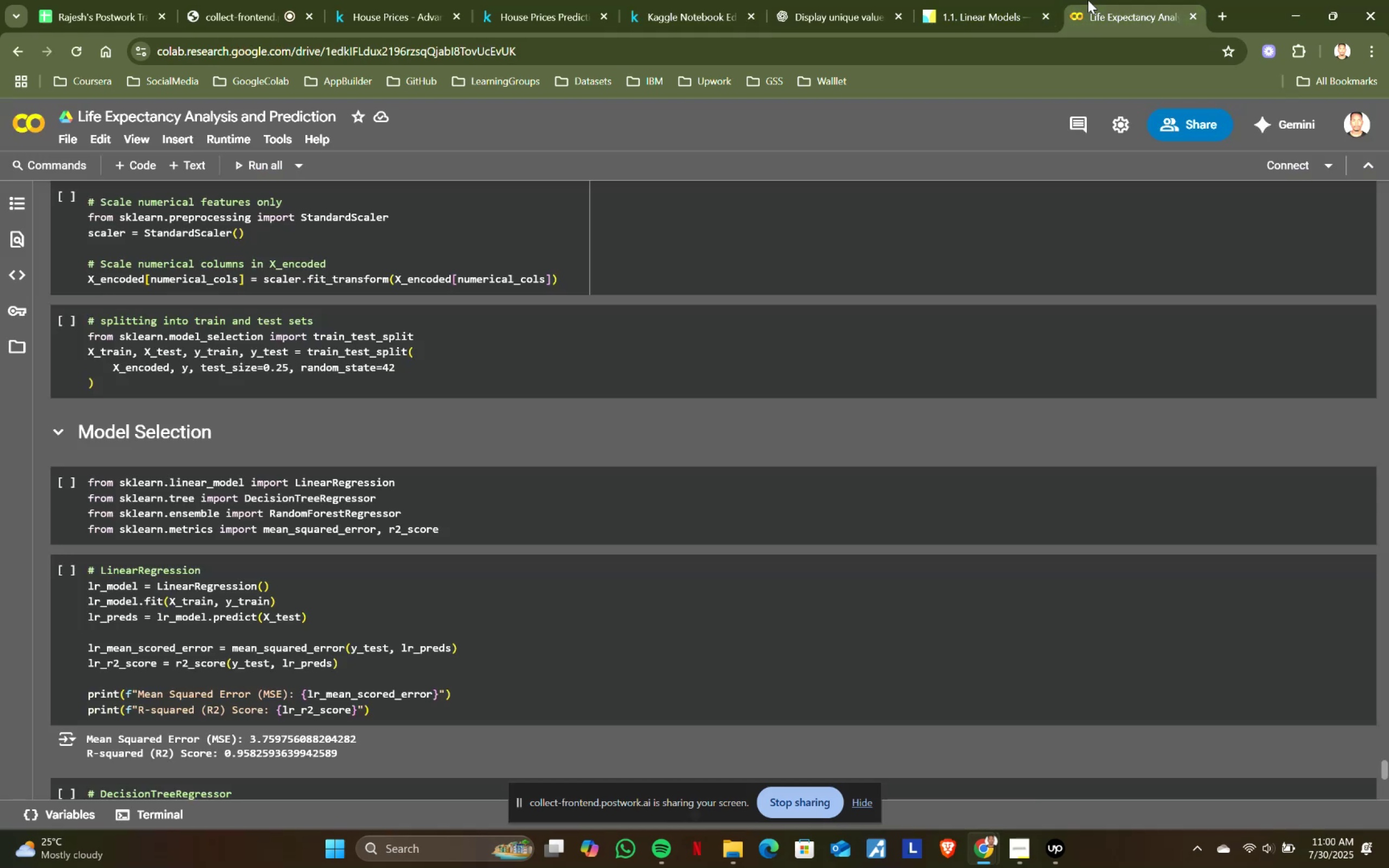 
mouse_move([1056, 1])
 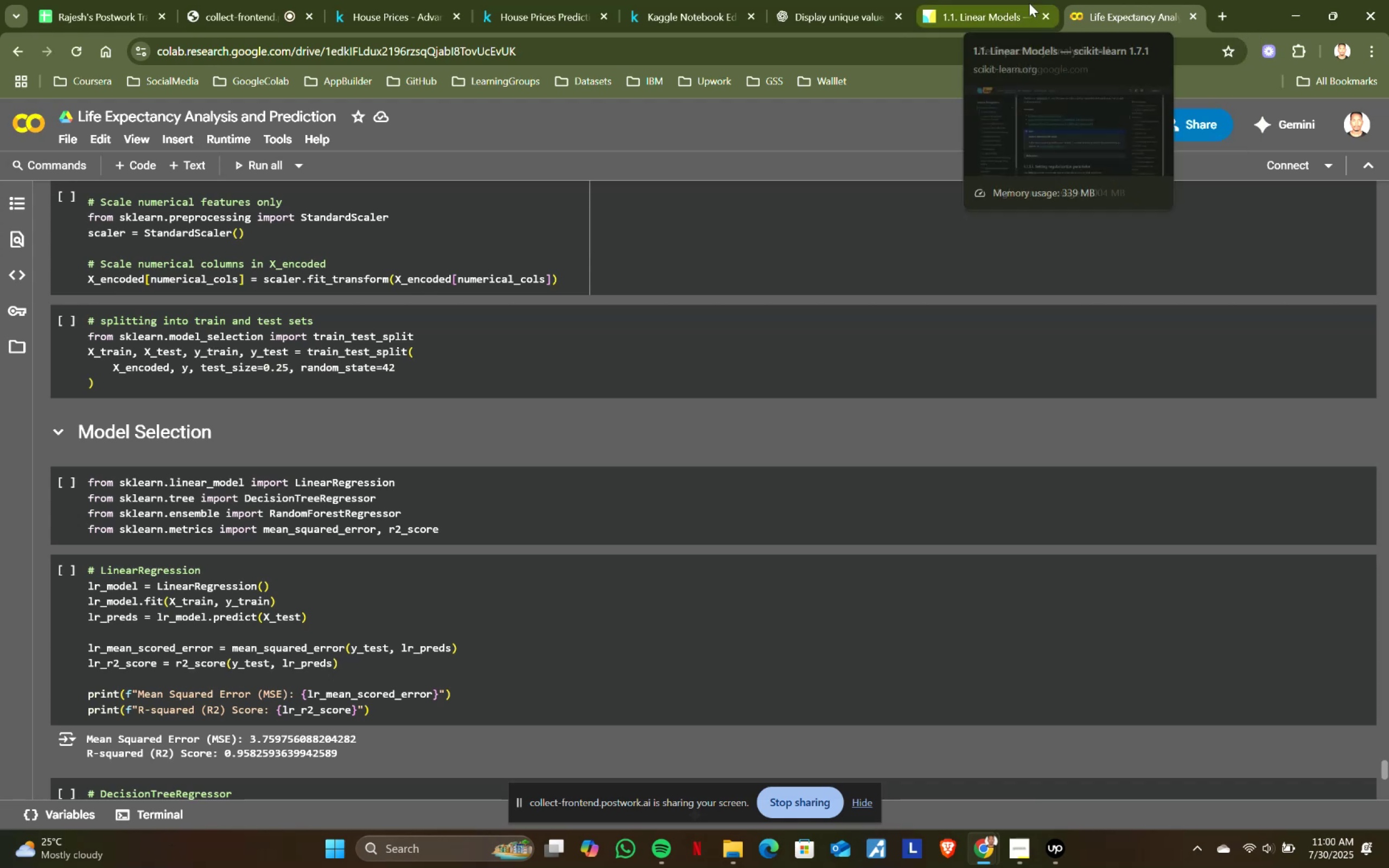 
left_click([977, 0])
 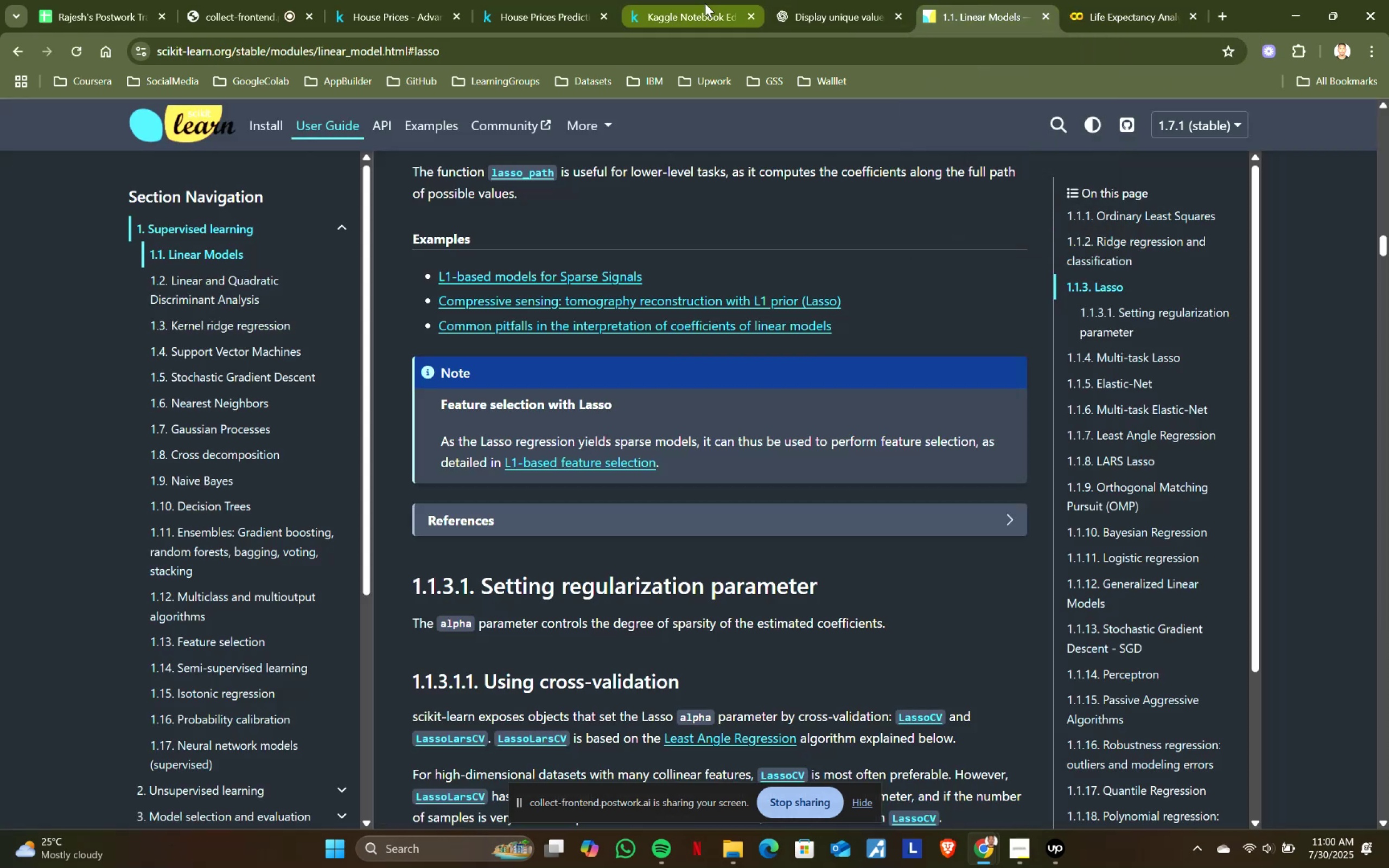 
left_click([673, 0])
 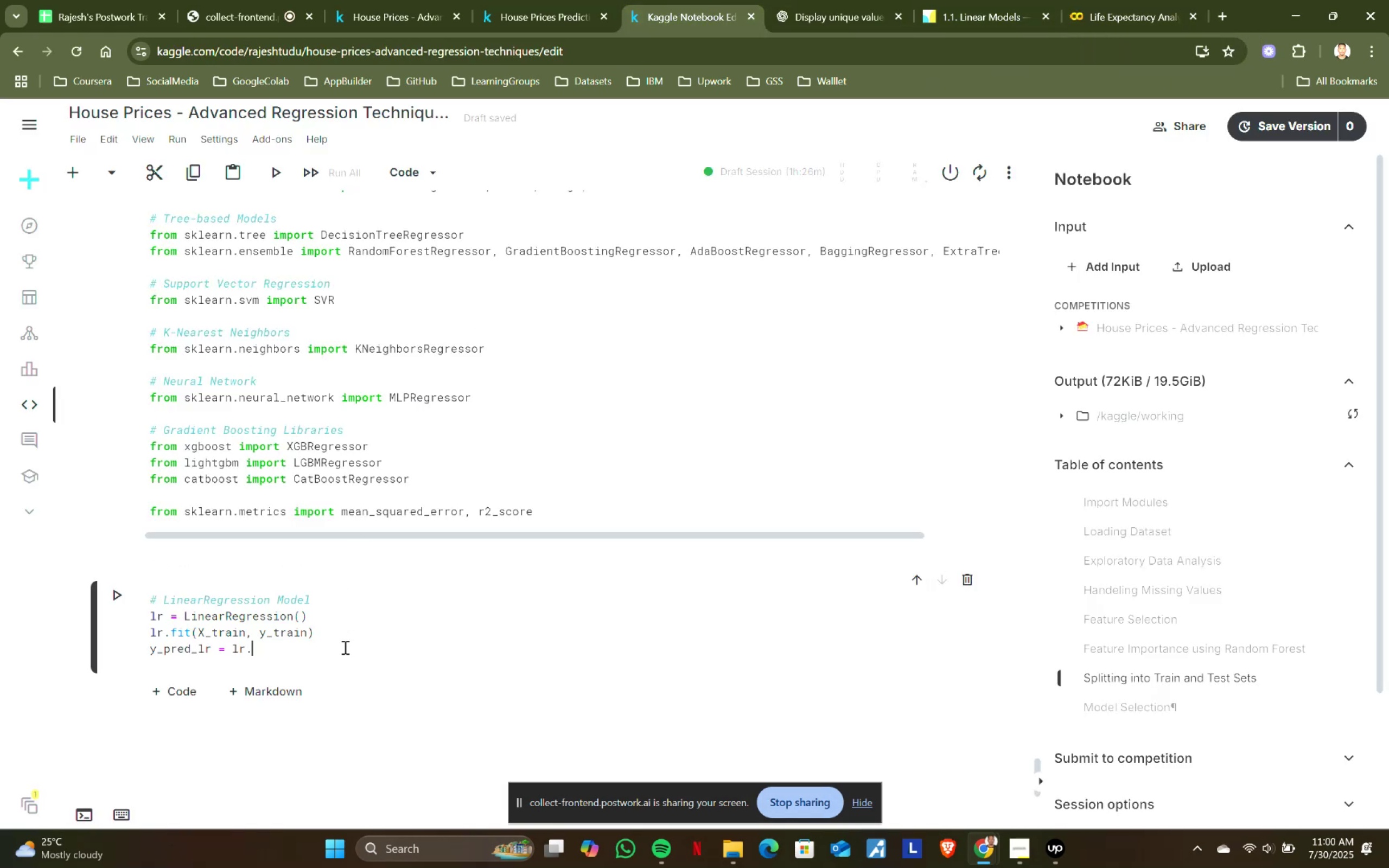 
type(predict(y)
key(Backspace)
type(X_test)
 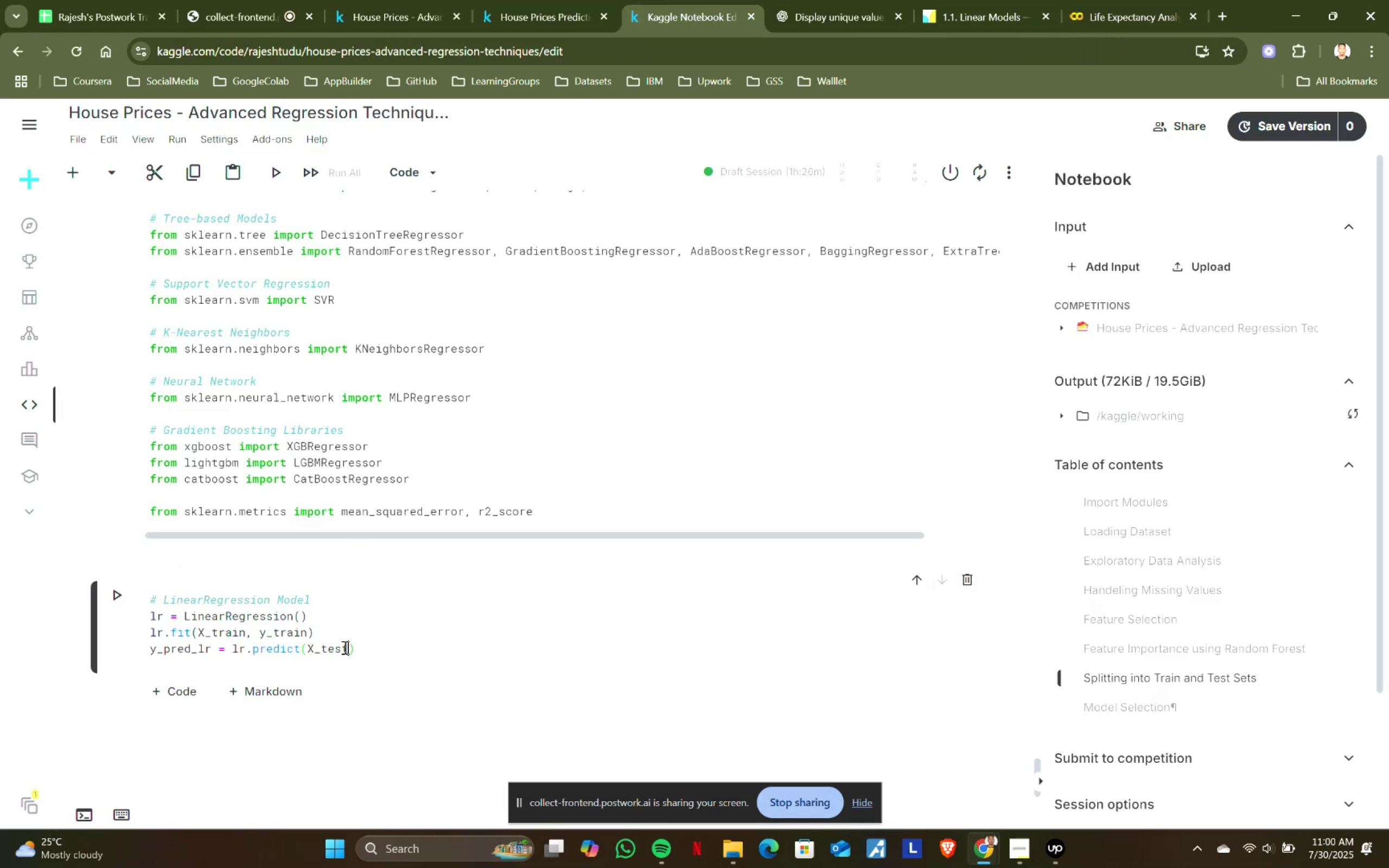 
key(ArrowRight)
 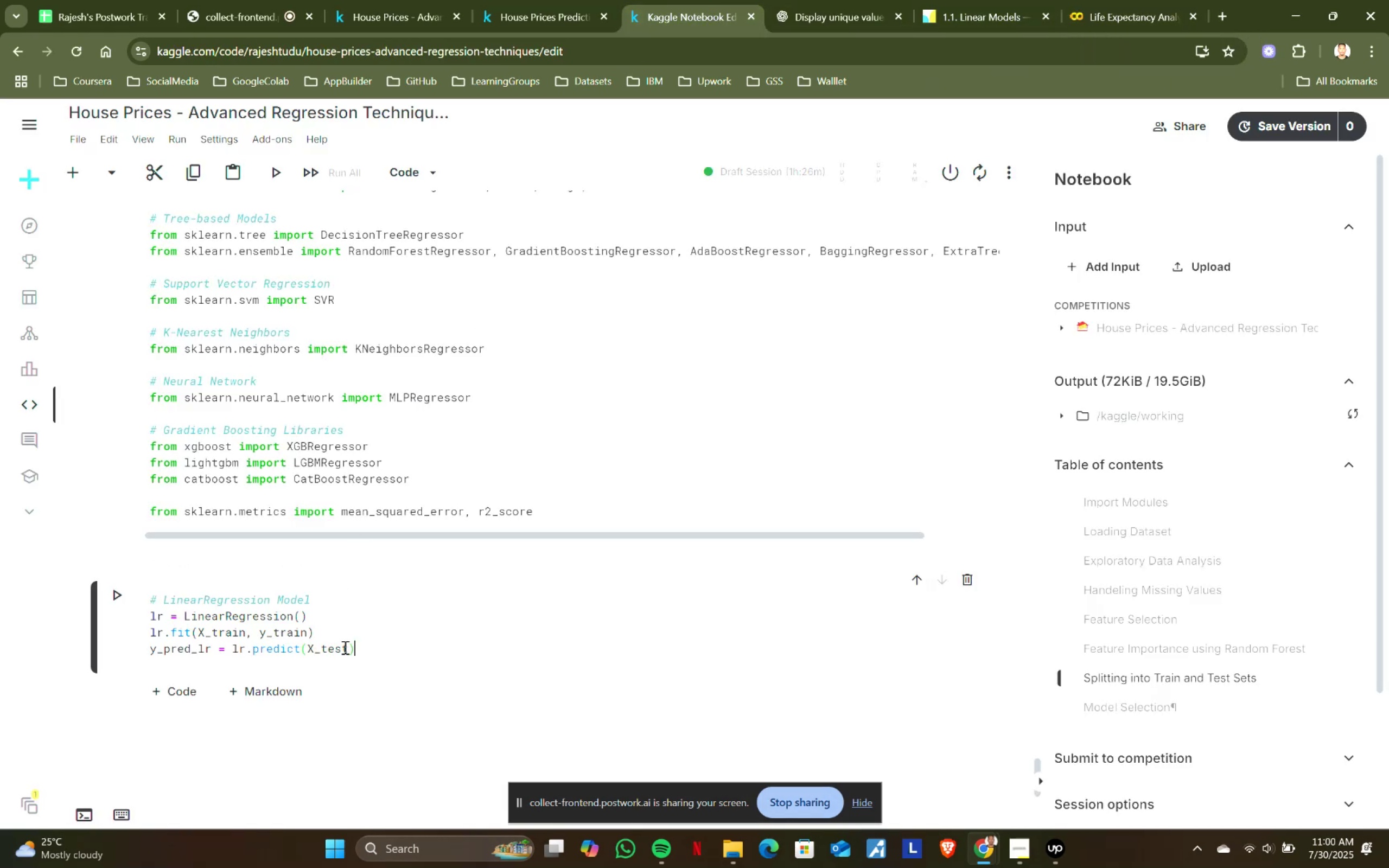 
key(Enter)
 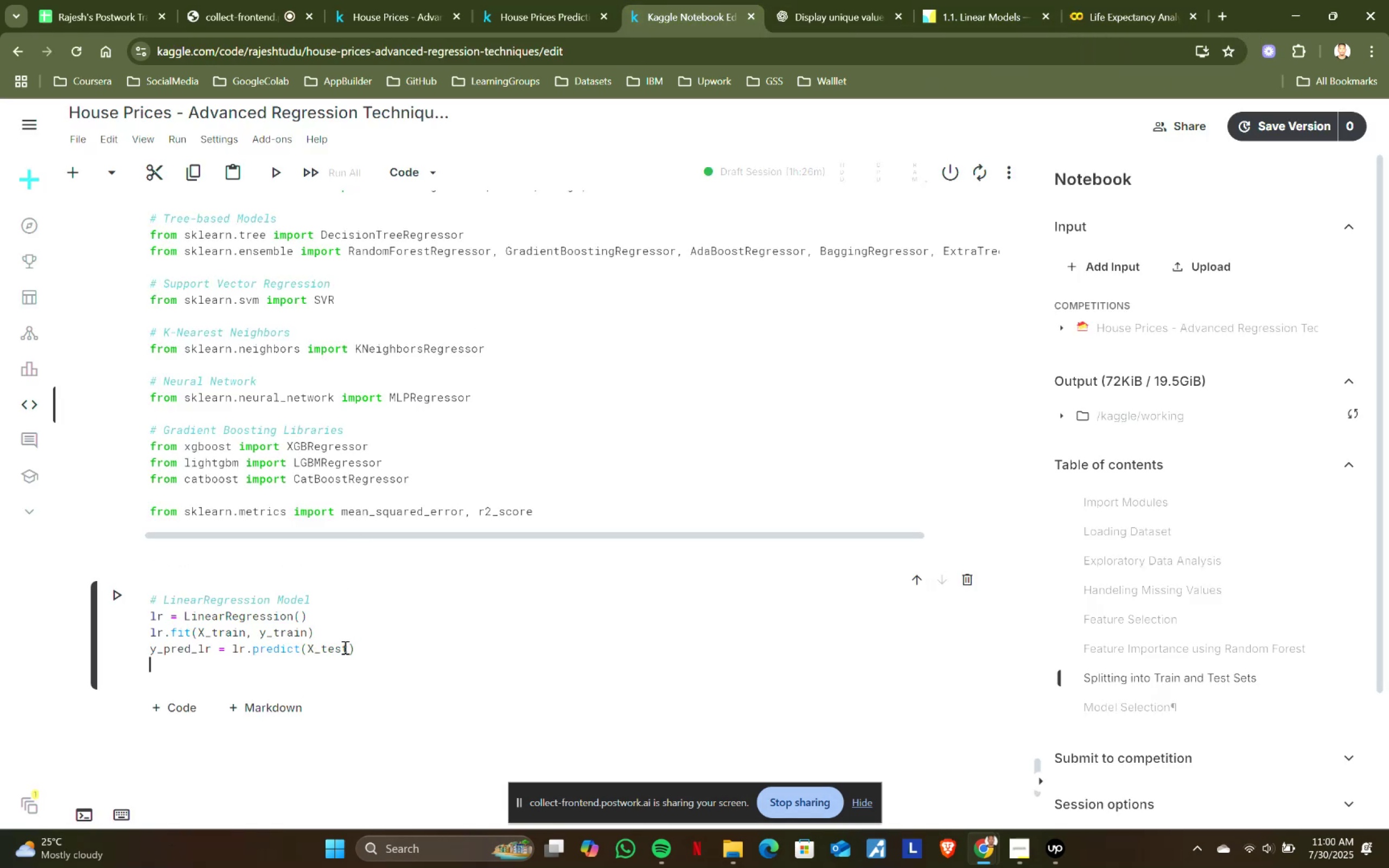 
key(Enter)
 